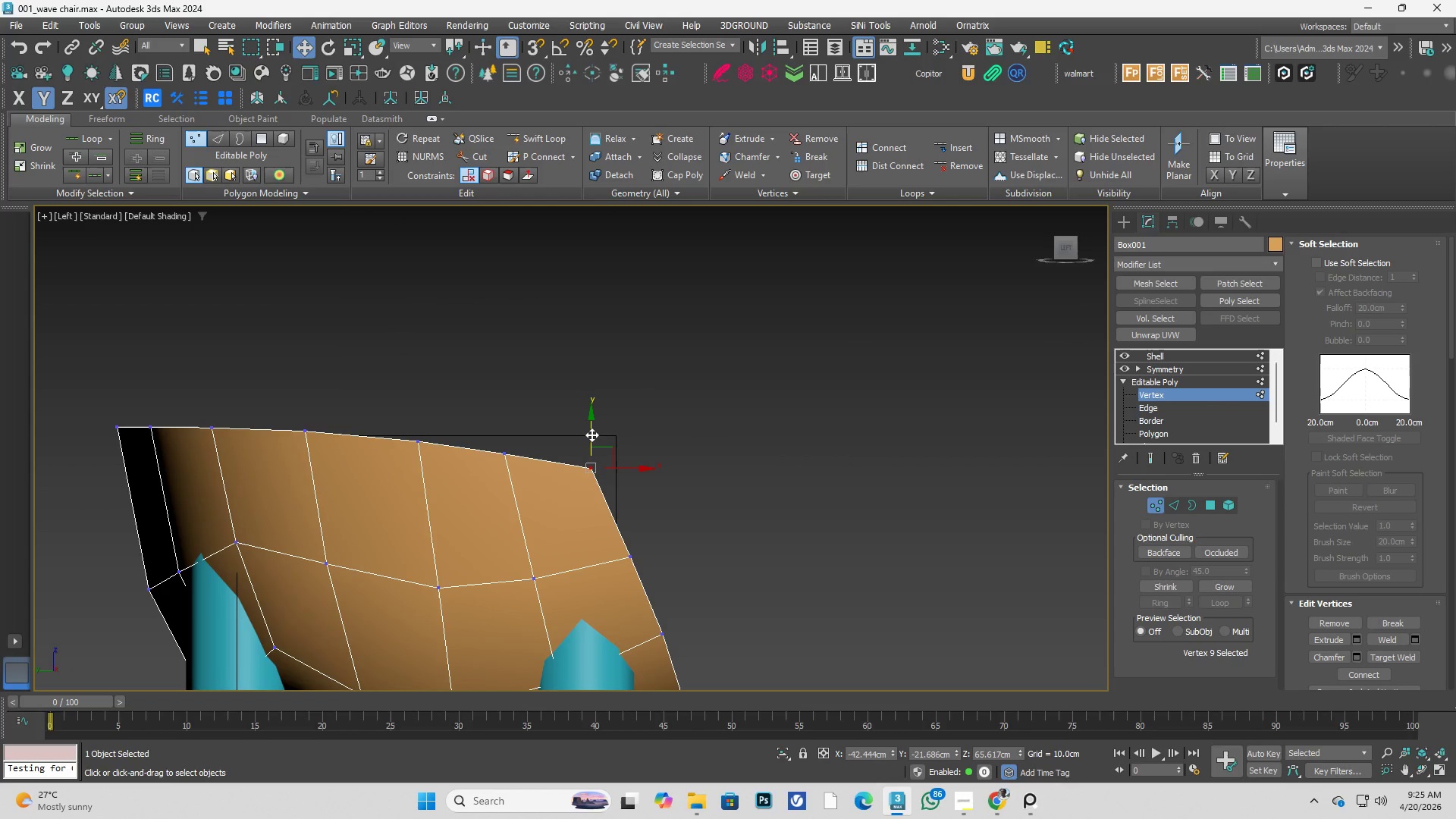 
scroll: coordinate [566, 493], scroll_direction: up, amount: 3.0
 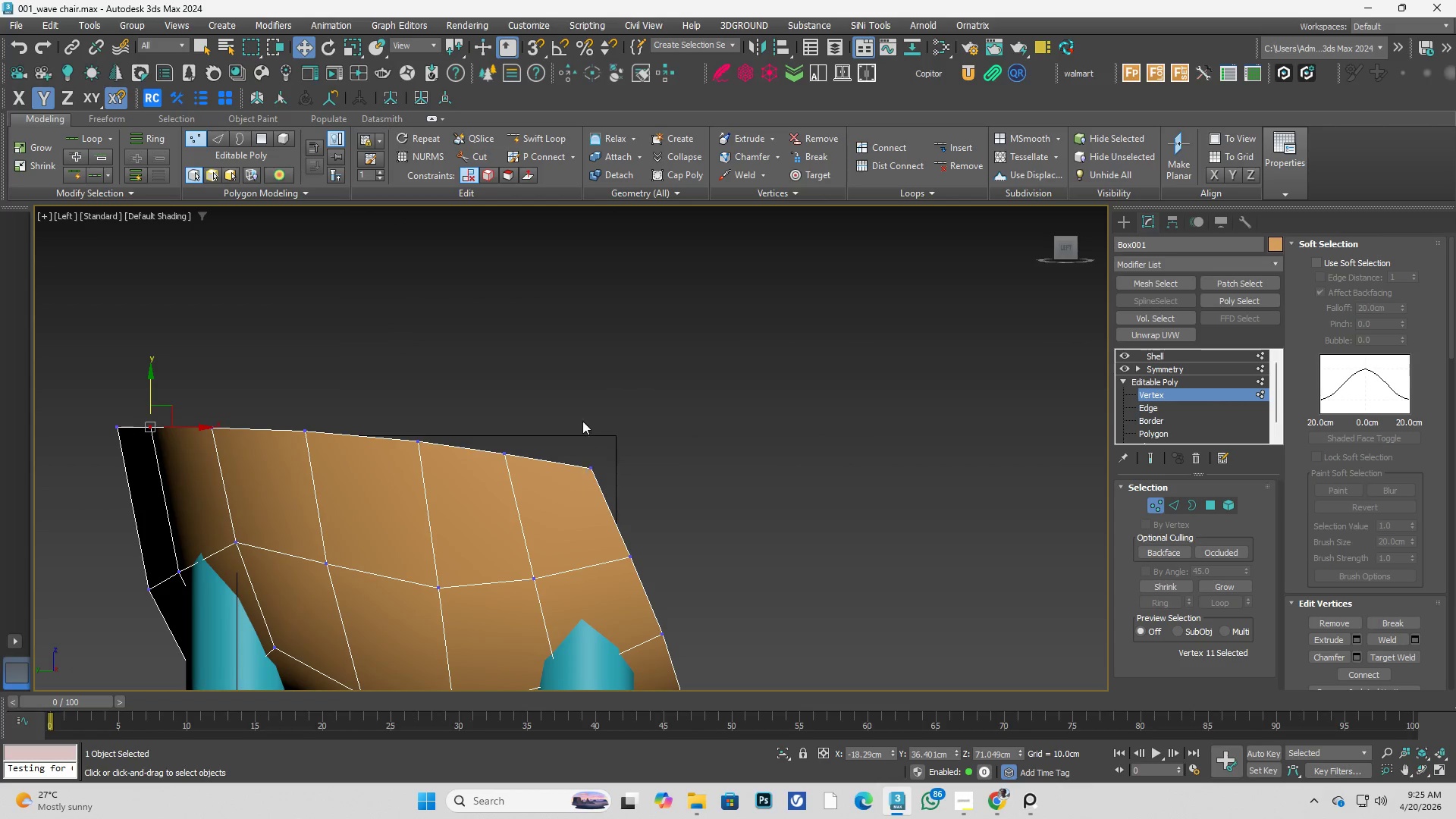 
left_click_drag(start_coordinate=[592, 435], to_coordinate=[592, 459])
 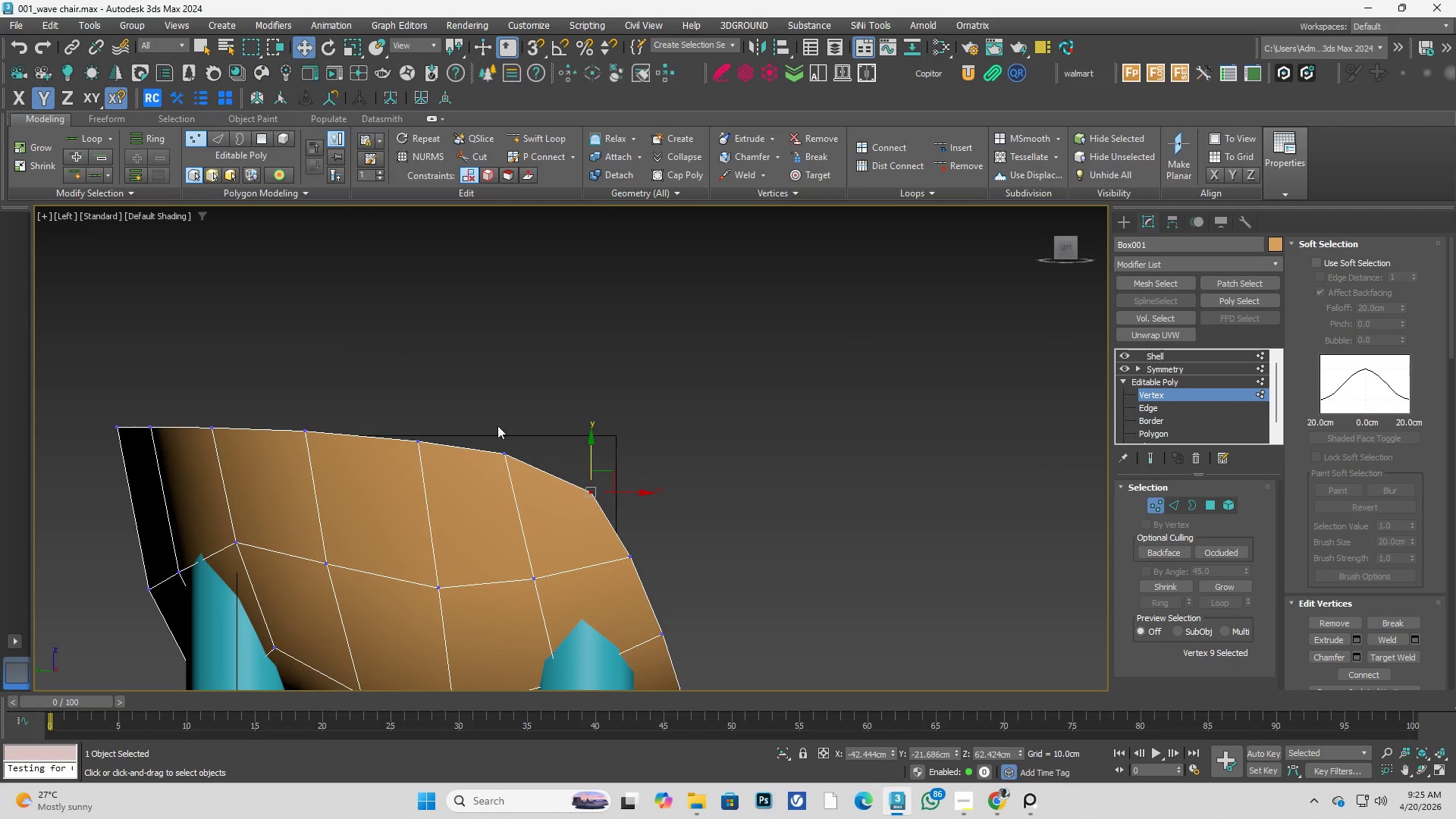 
left_click_drag(start_coordinate=[490, 418], to_coordinate=[535, 483])
 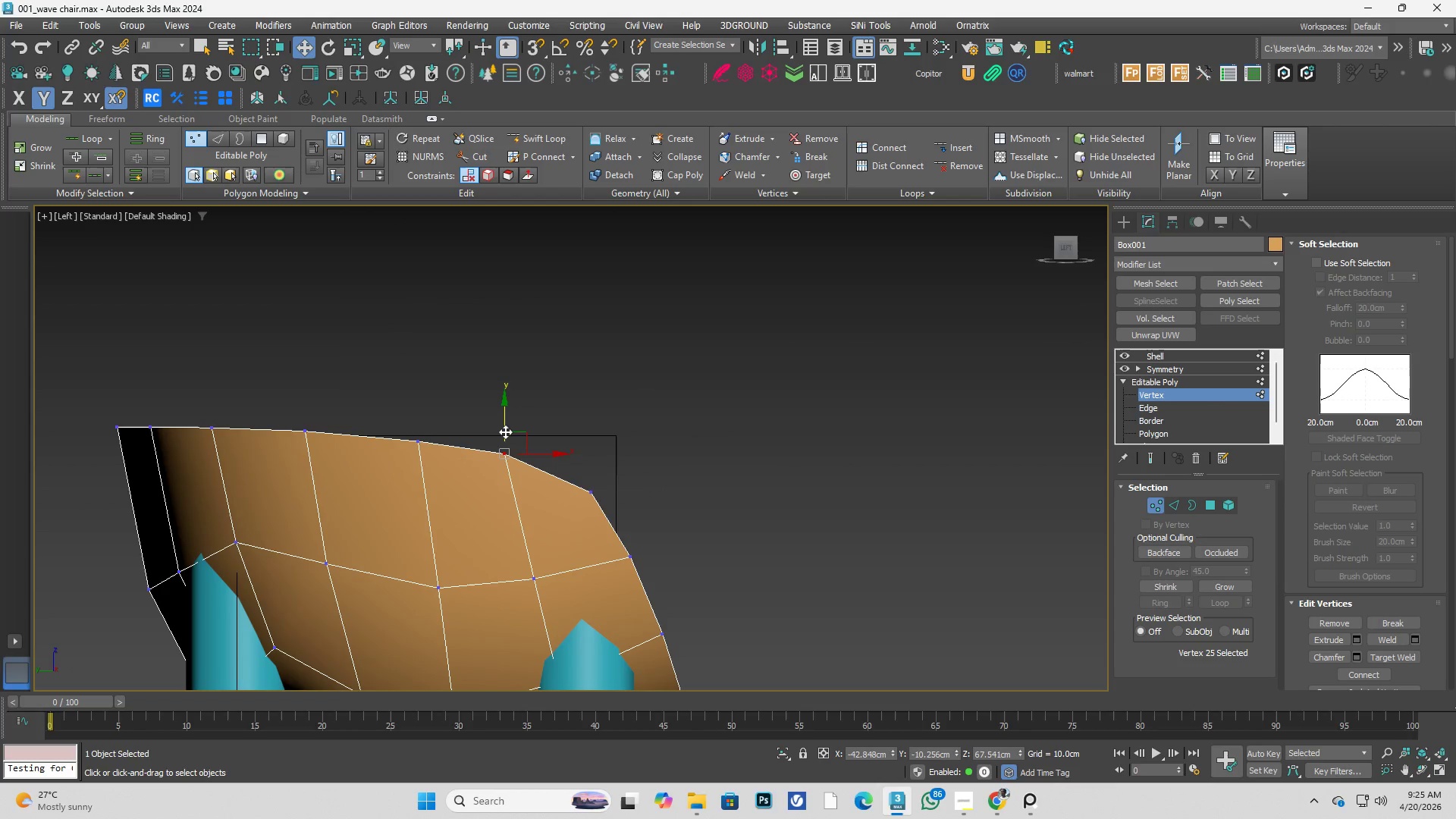 
left_click_drag(start_coordinate=[503, 427], to_coordinate=[507, 449])
 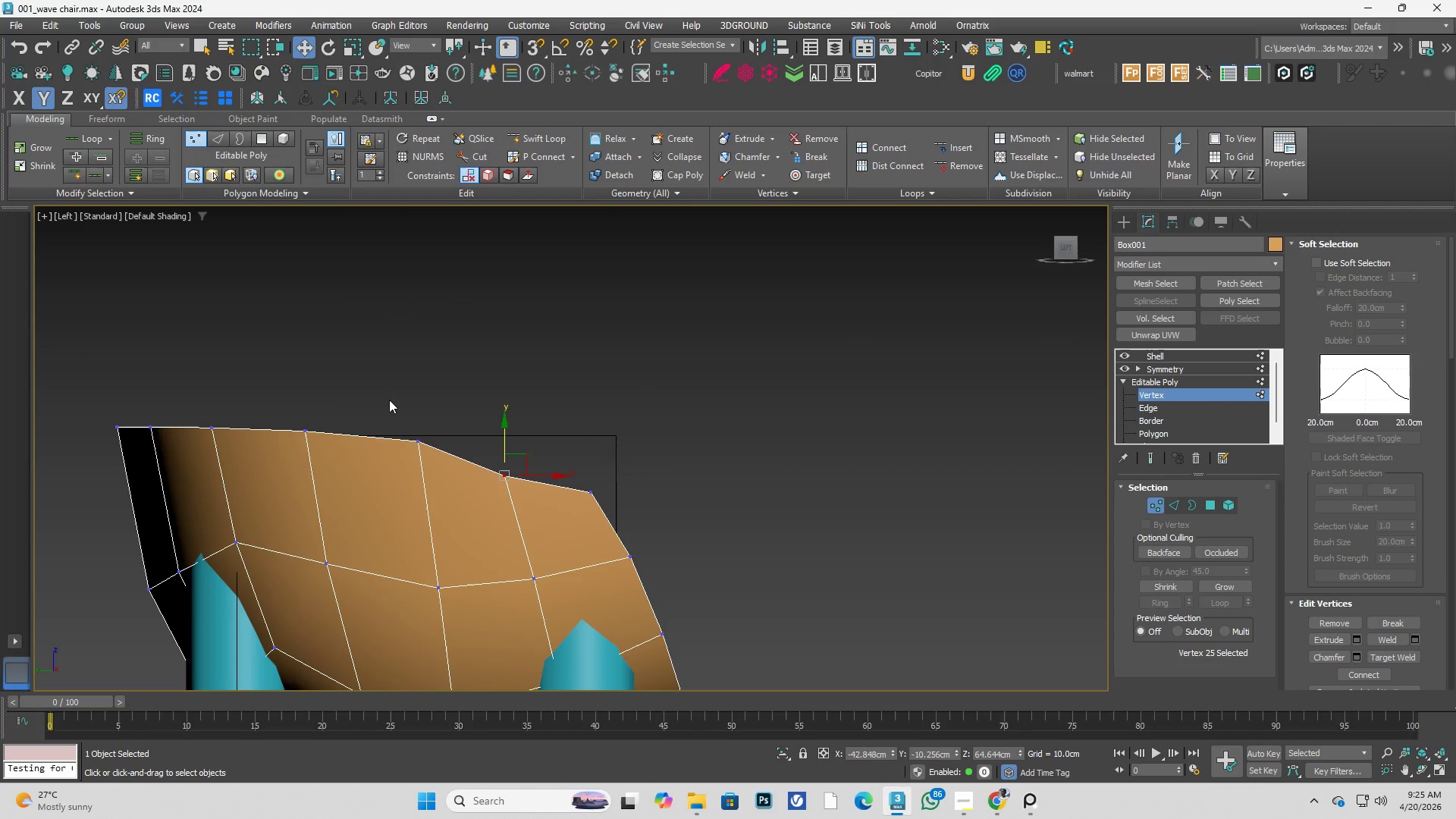 
left_click_drag(start_coordinate=[389, 400], to_coordinate=[438, 450])
 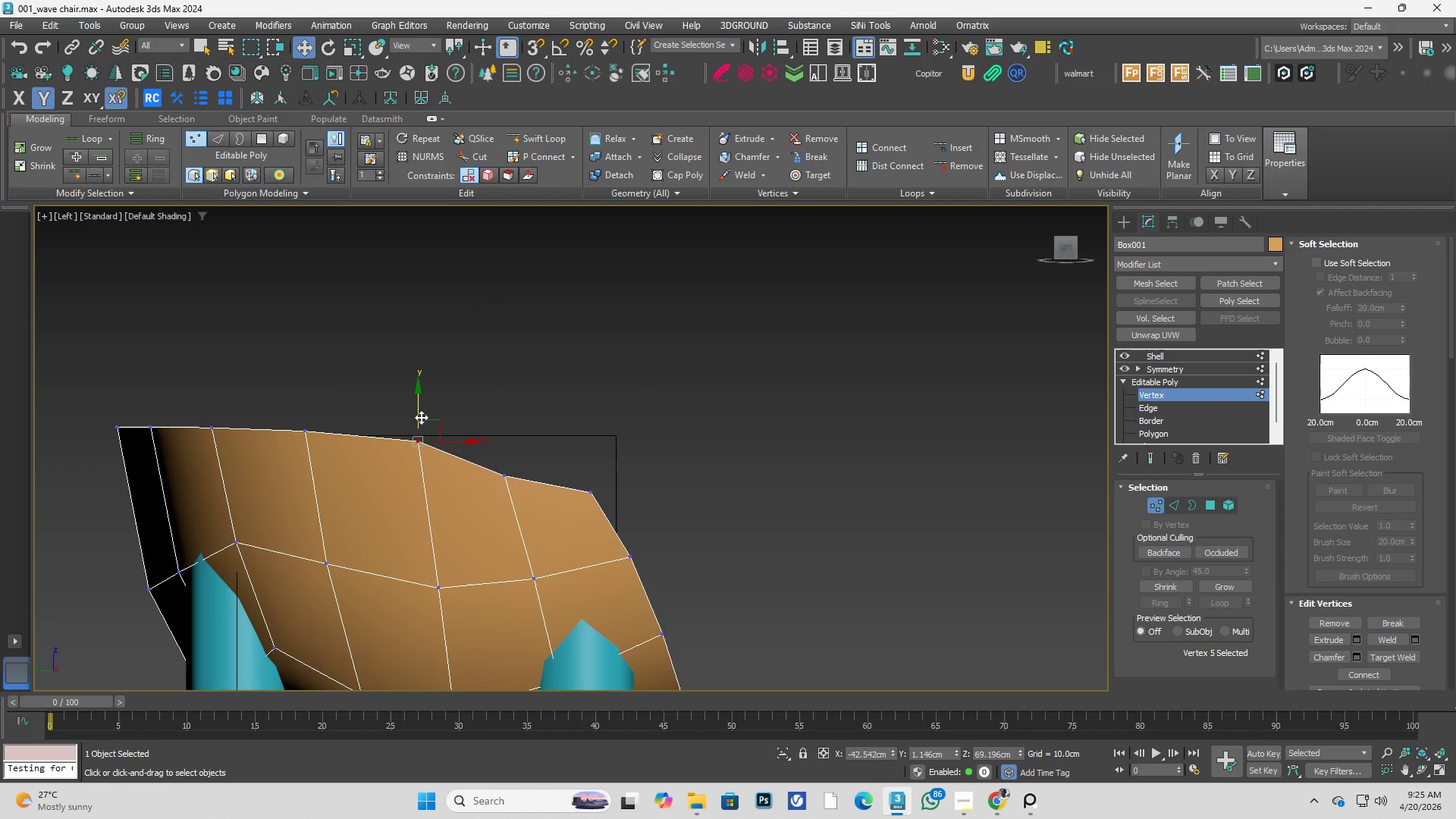 
left_click_drag(start_coordinate=[421, 416], to_coordinate=[423, 431])
 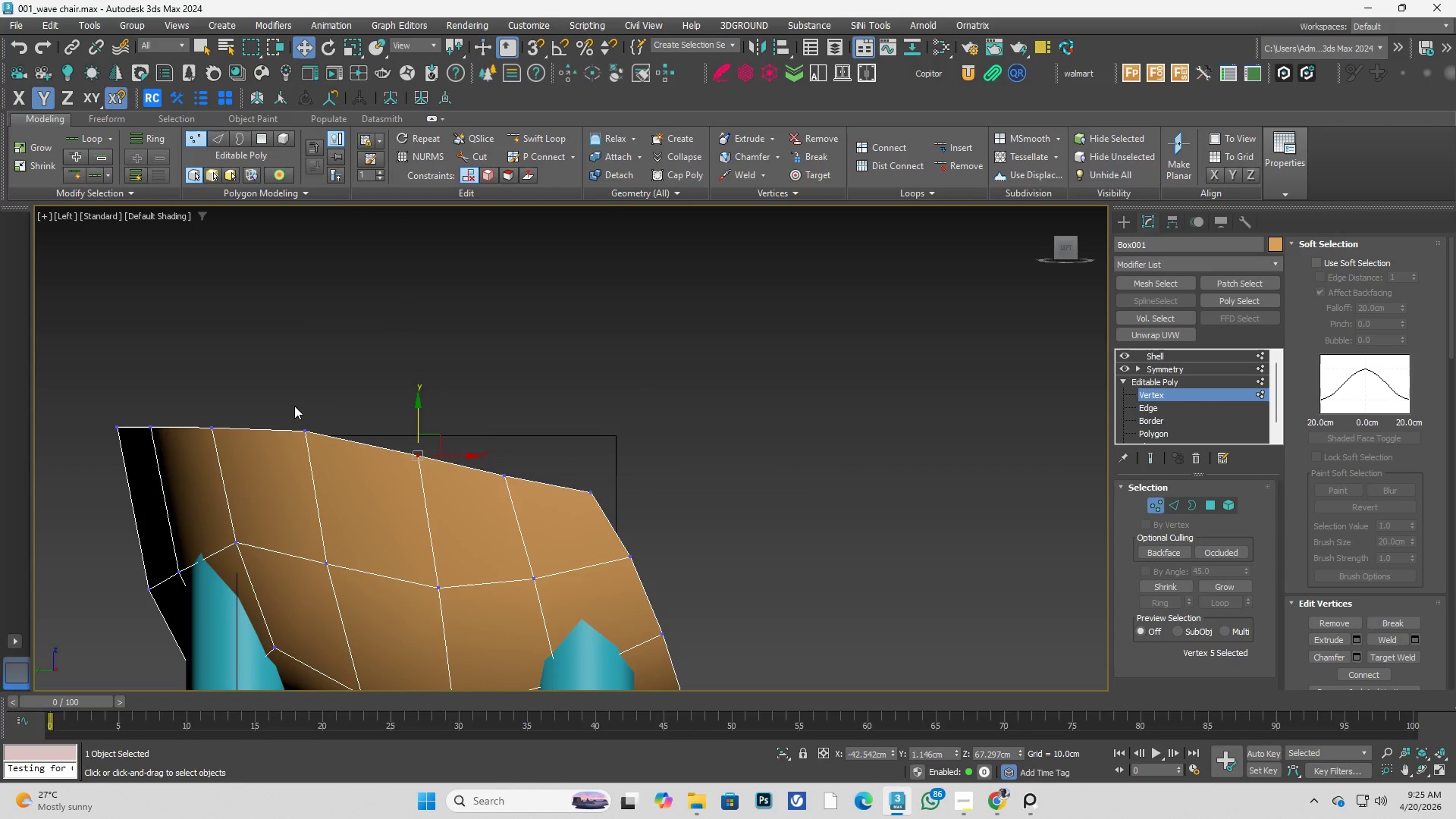 
left_click_drag(start_coordinate=[271, 391], to_coordinate=[337, 451])
 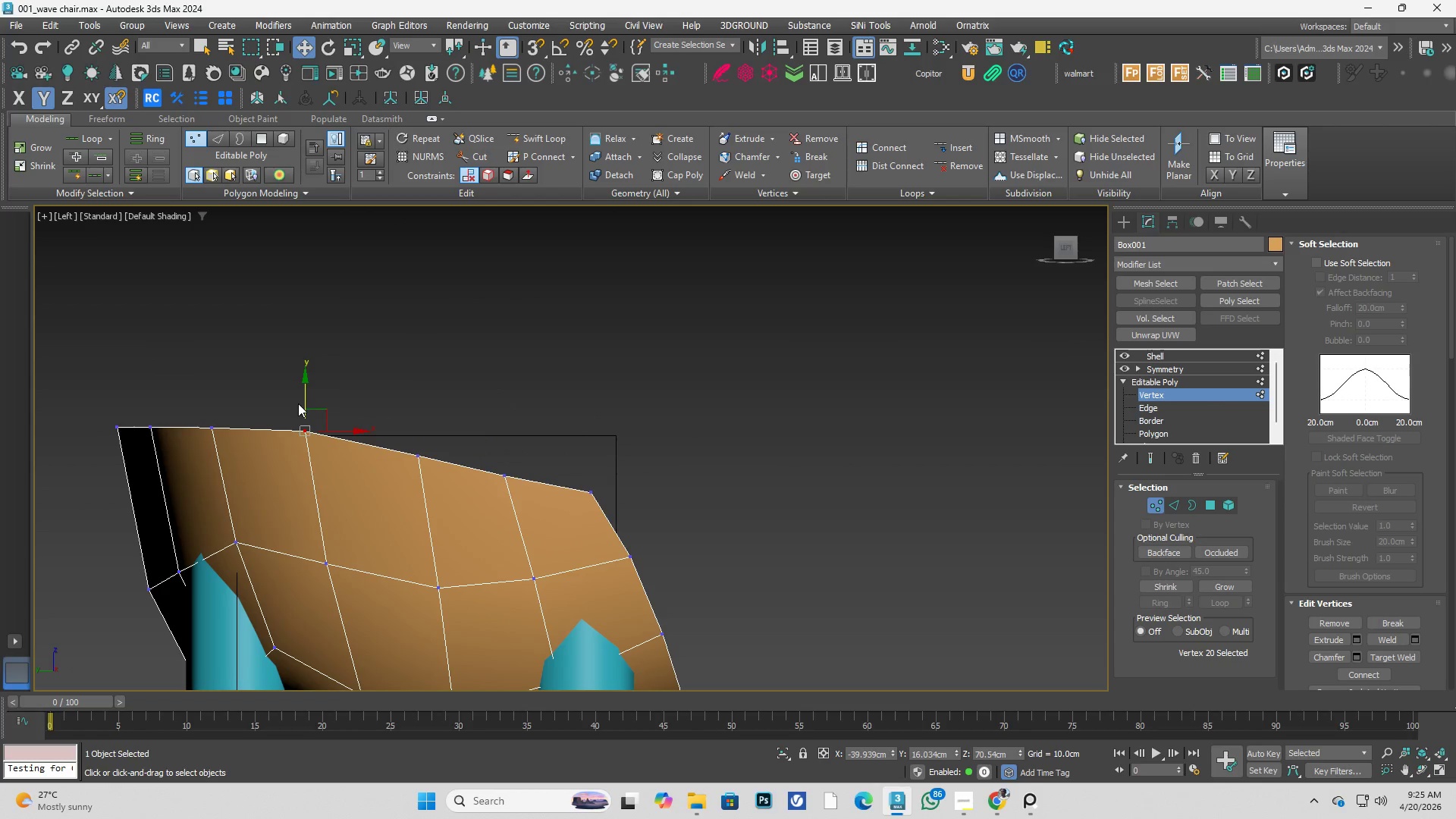 
double_click([300, 403])
 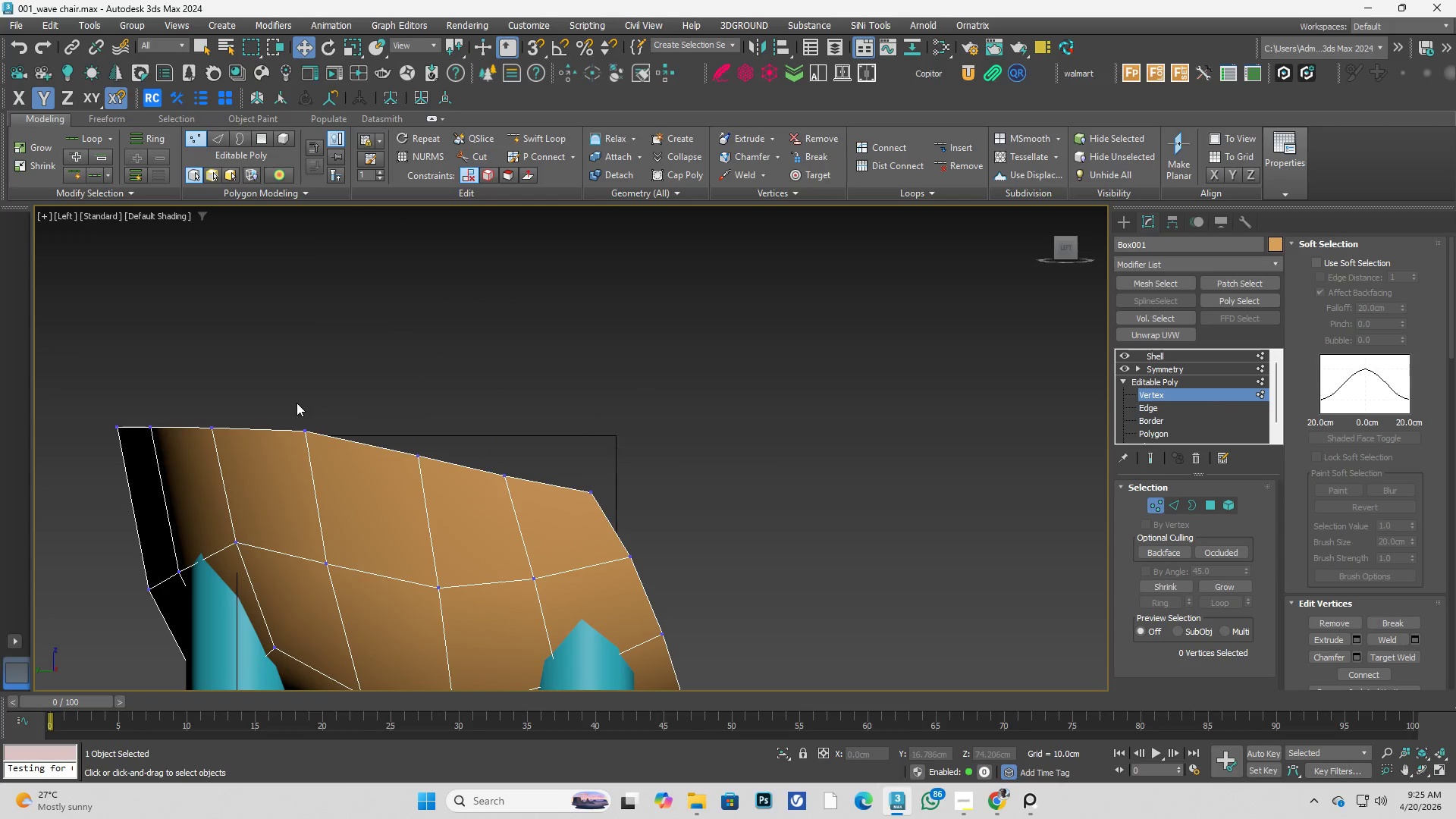 
left_click_drag(start_coordinate=[284, 397], to_coordinate=[334, 450])
 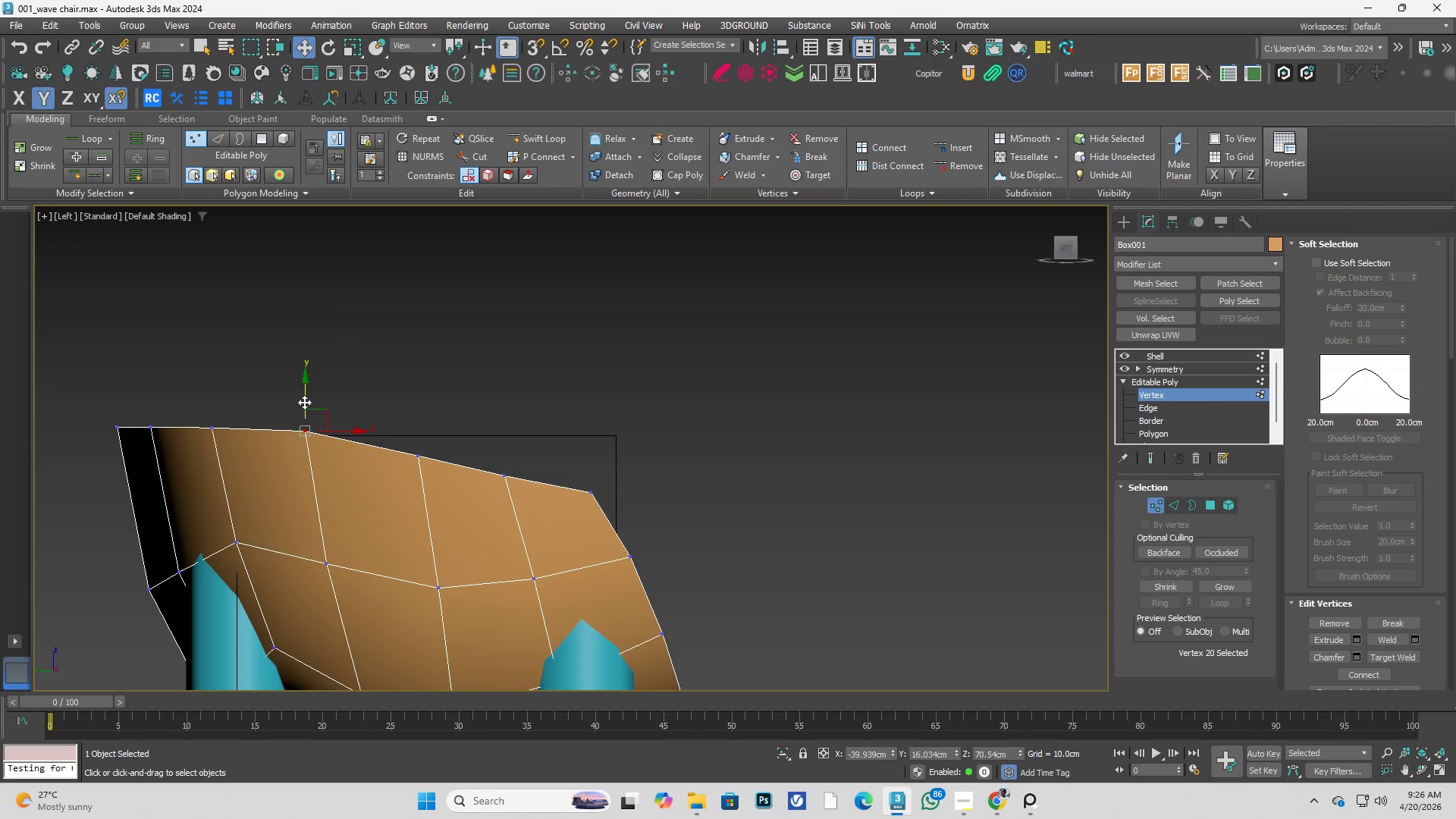 
left_click_drag(start_coordinate=[303, 401], to_coordinate=[307, 412])
 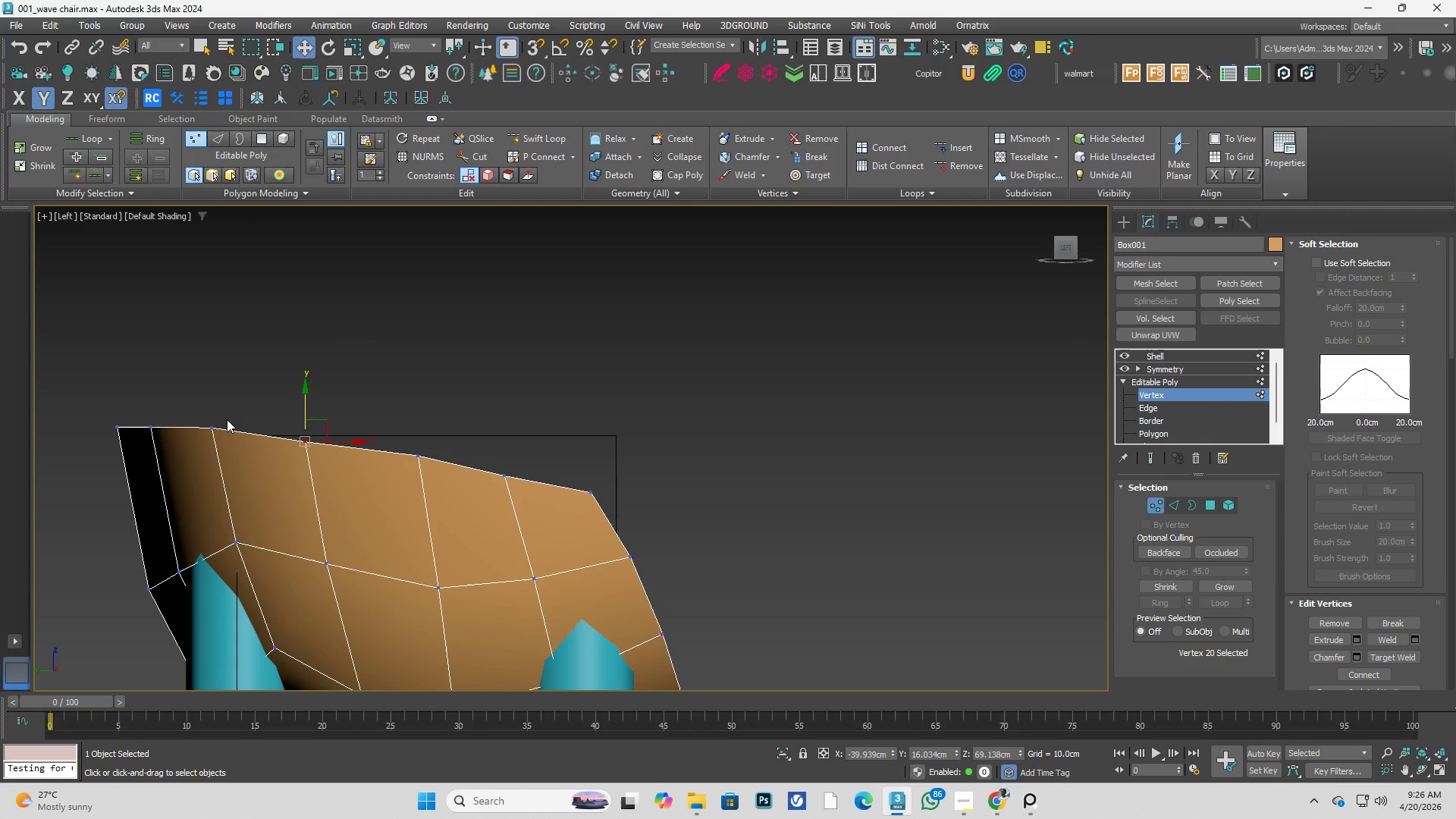 
left_click_drag(start_coordinate=[193, 398], to_coordinate=[226, 438])
 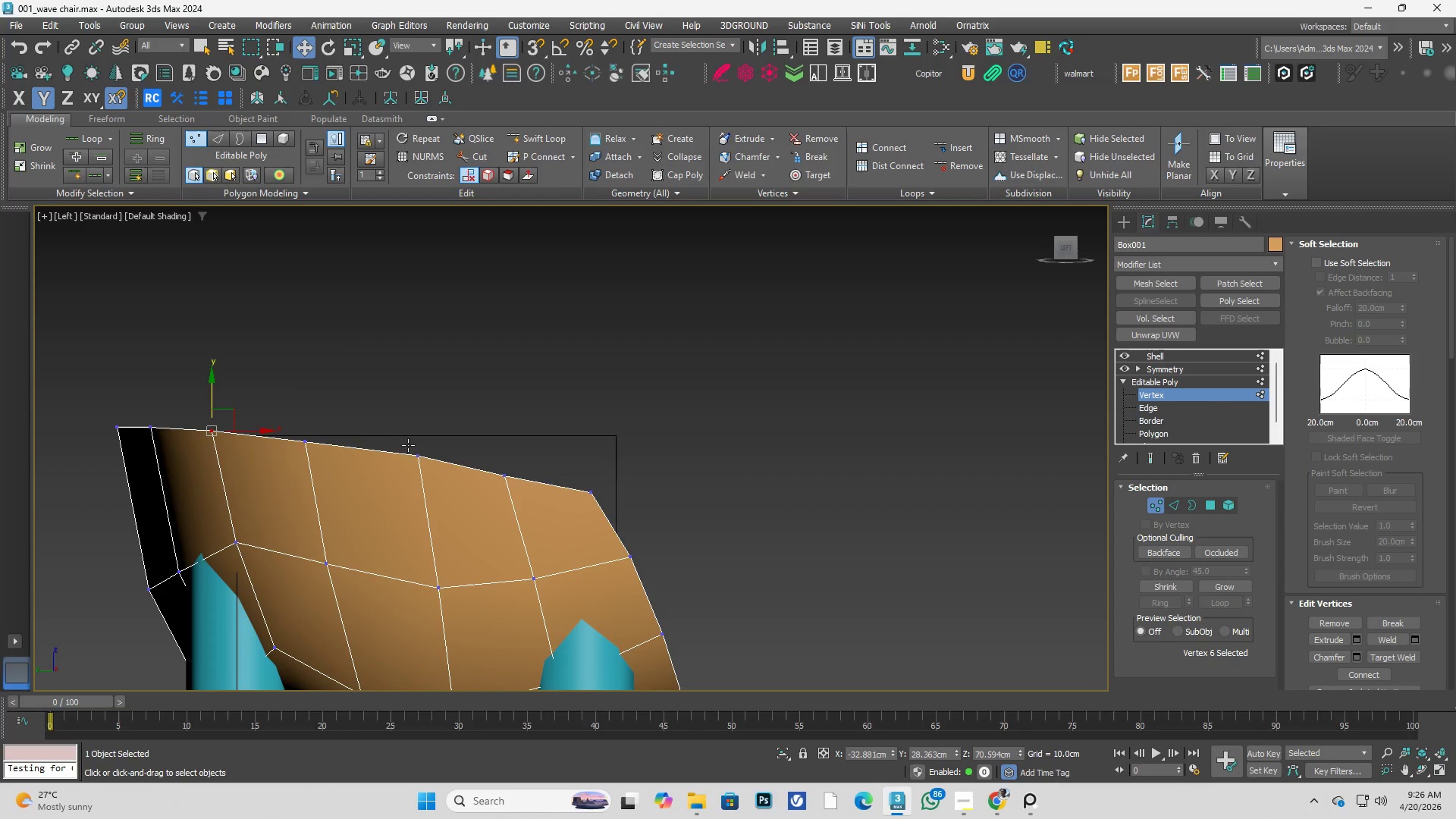 
left_click_drag(start_coordinate=[483, 458], to_coordinate=[563, 538])
 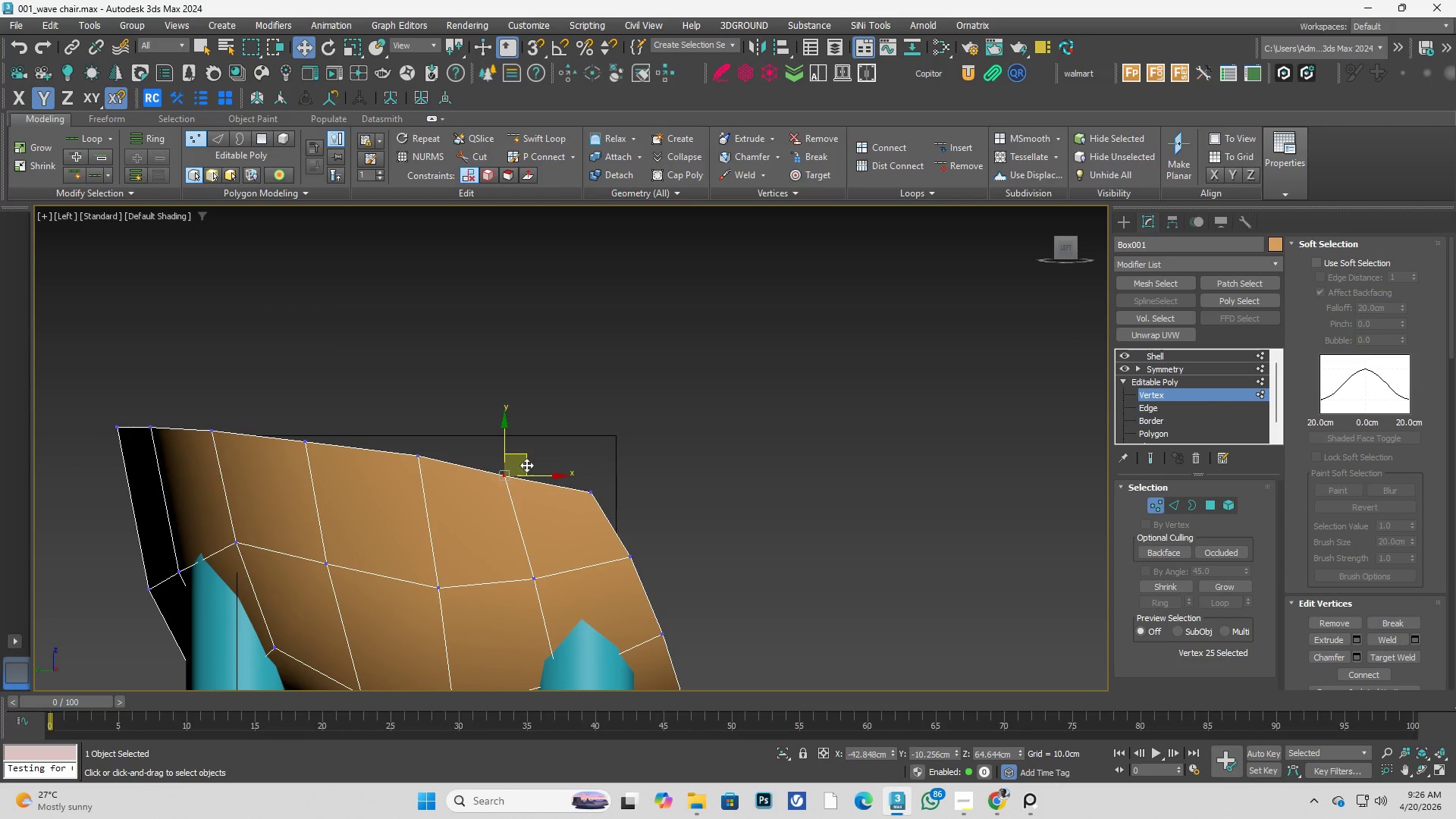 
left_click_drag(start_coordinate=[527, 463], to_coordinate=[534, 458])
 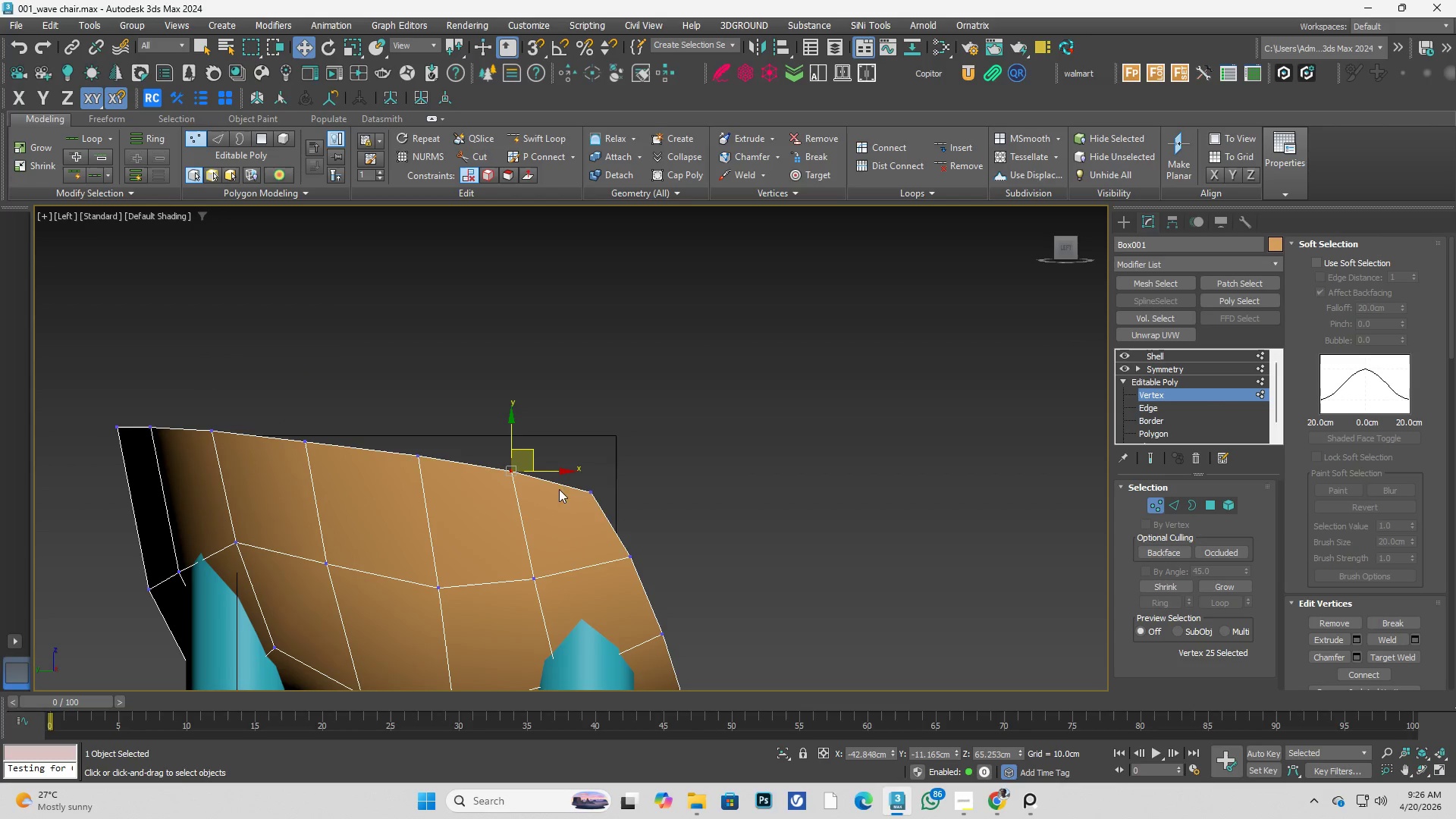 
key(Control+ControlLeft)
 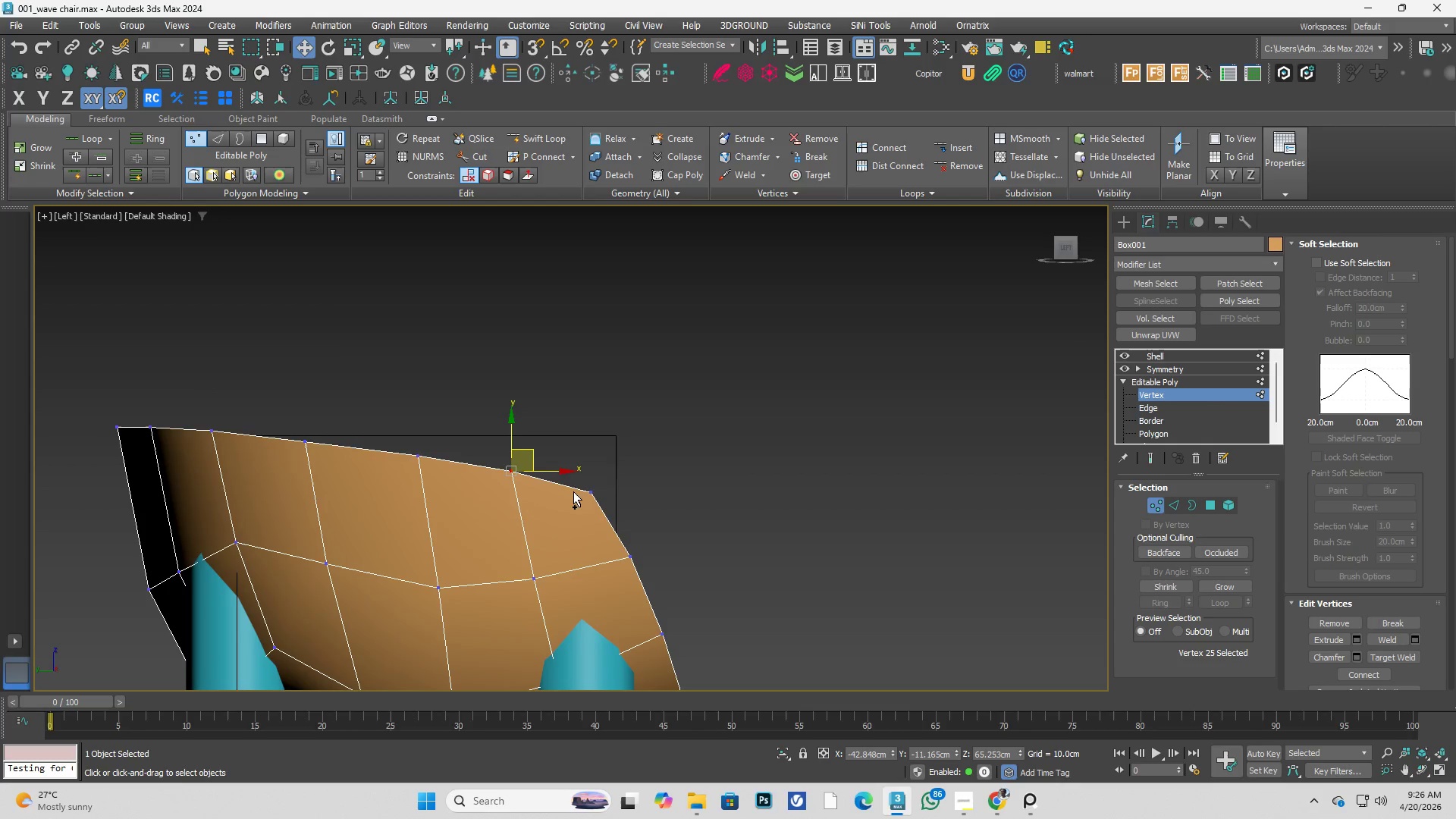 
key(Control+Space)
 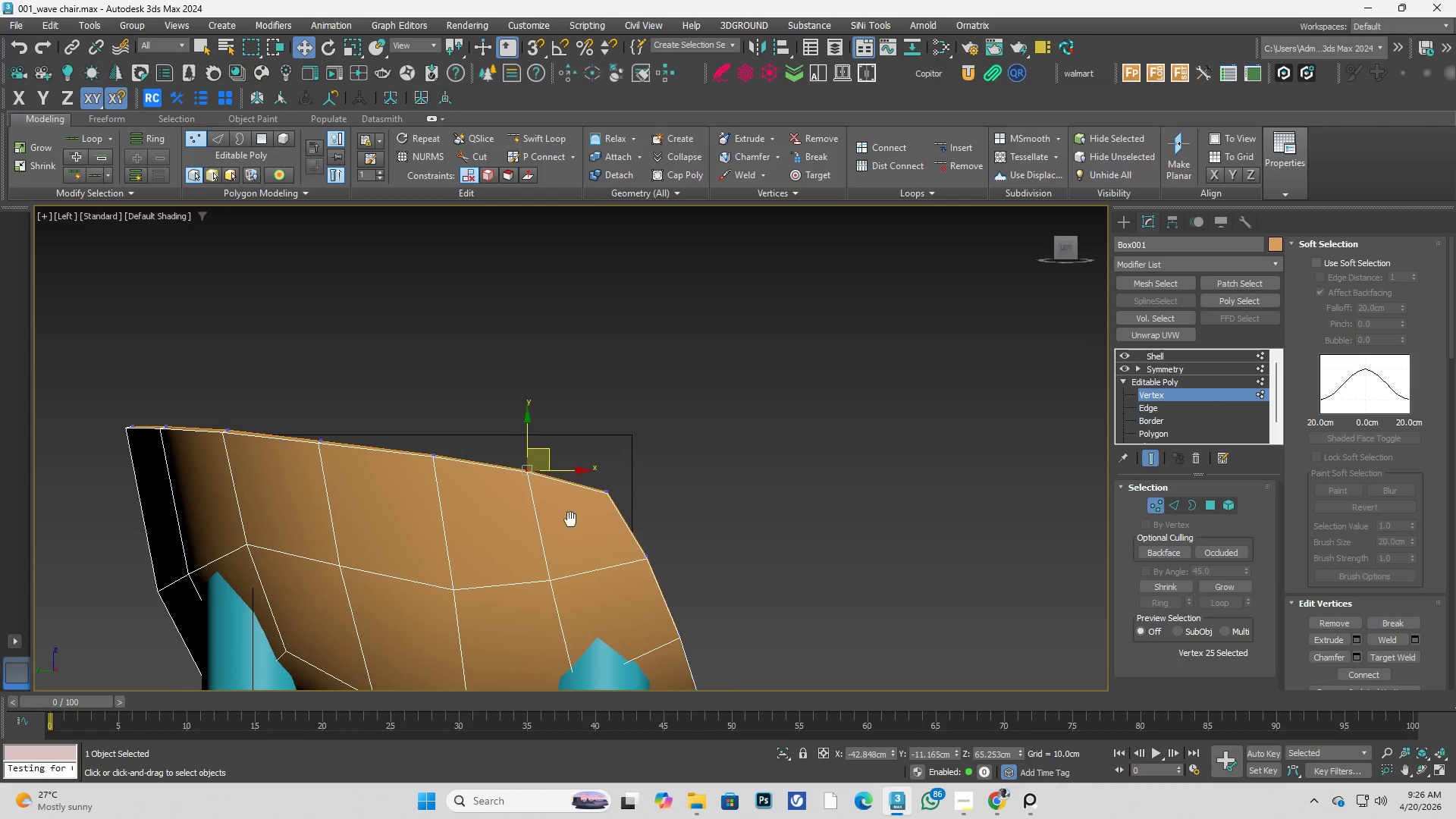 
key(Control+ControlLeft)
 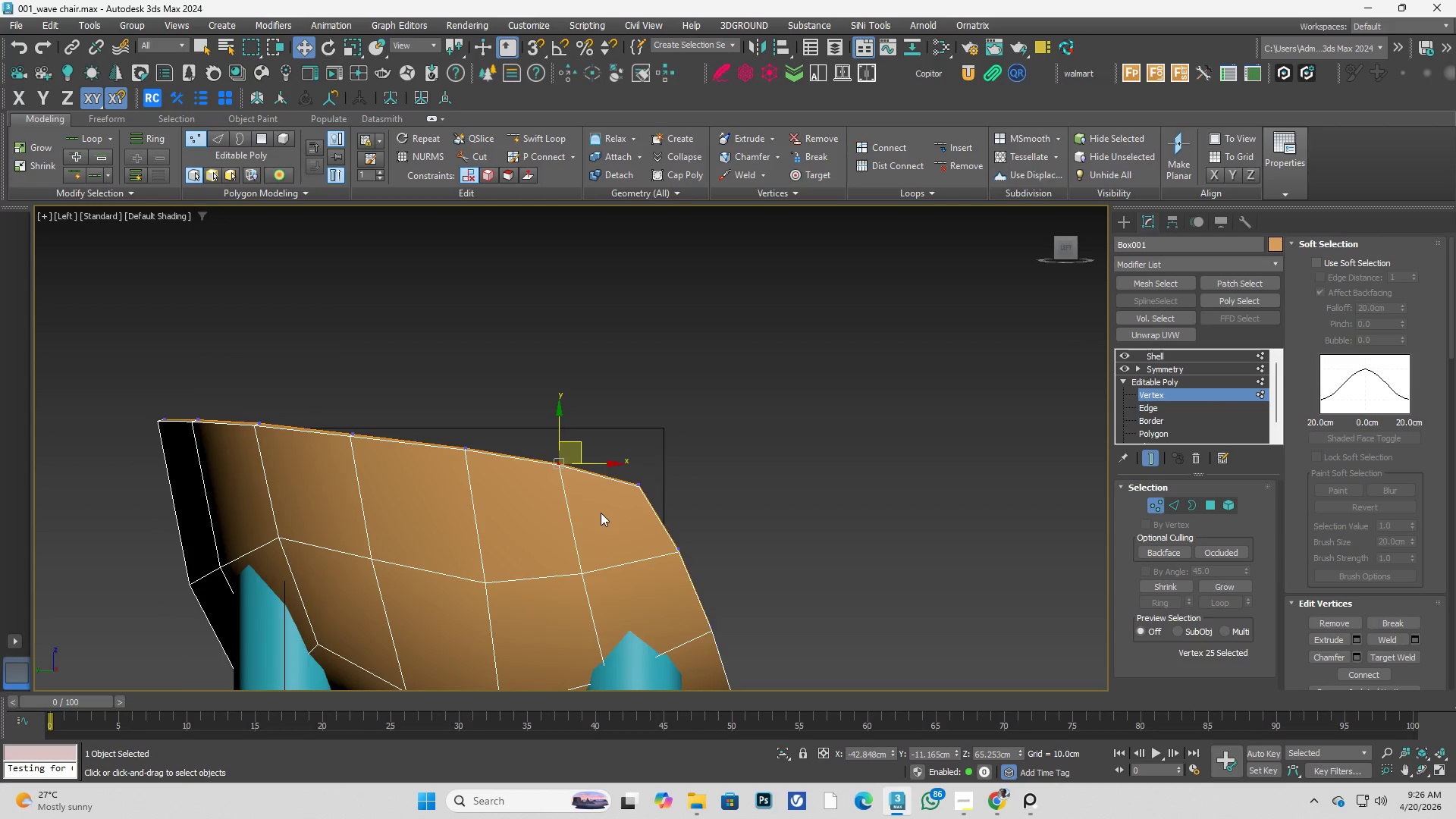 
key(Control+Space)
 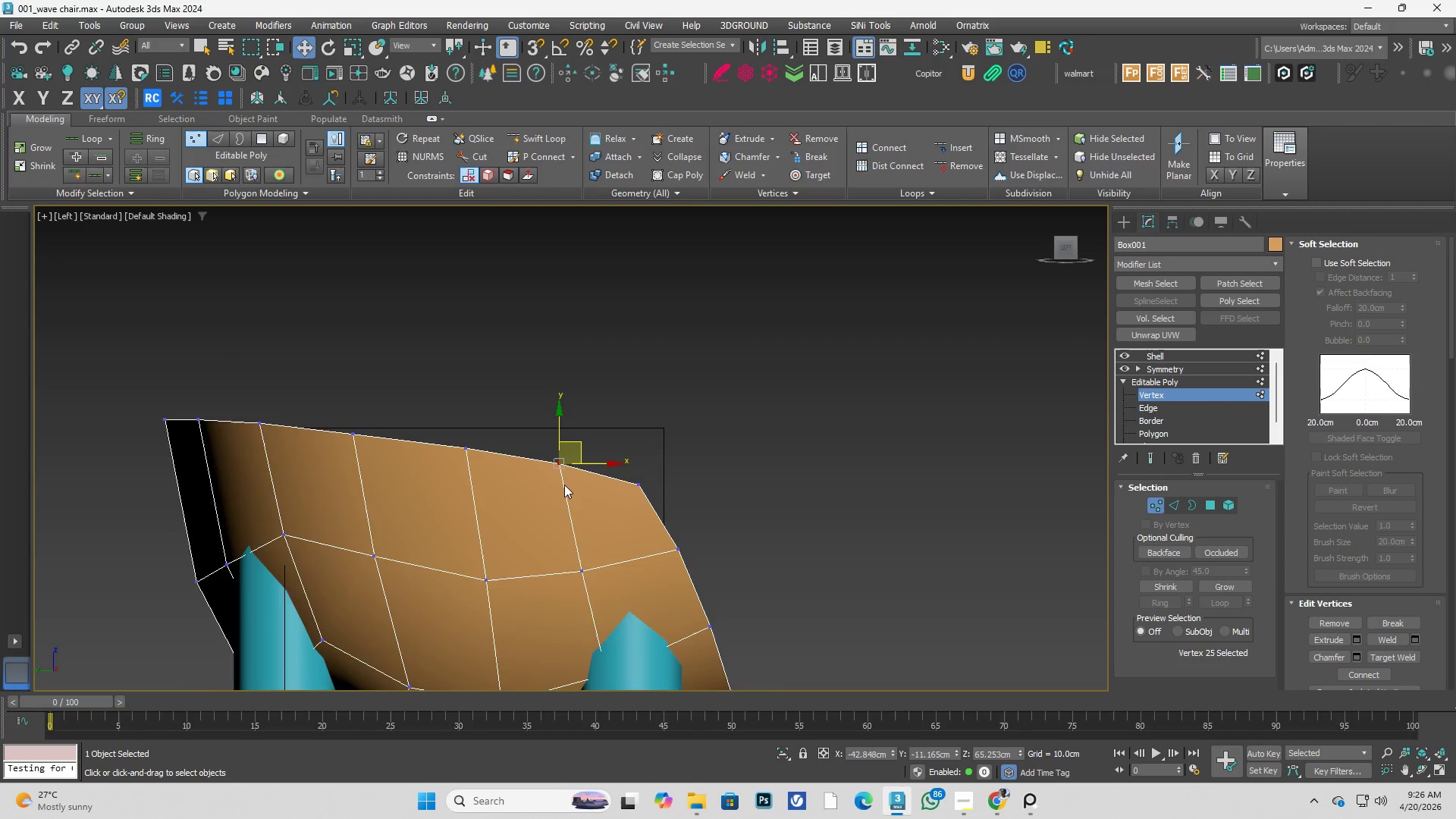 
scroll: coordinate [563, 484], scroll_direction: up, amount: 2.0
 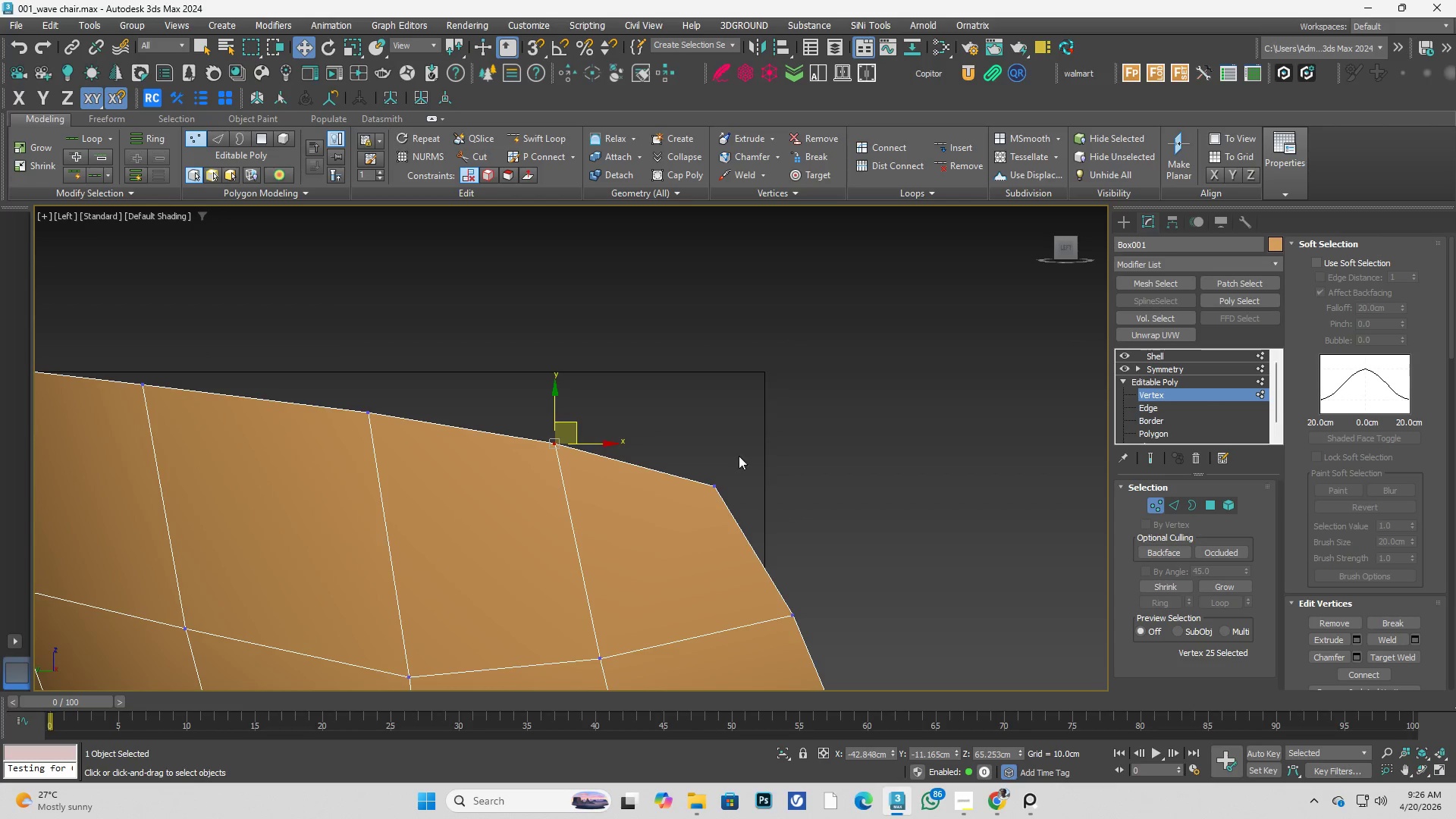 
left_click_drag(start_coordinate=[684, 438], to_coordinate=[747, 516])
 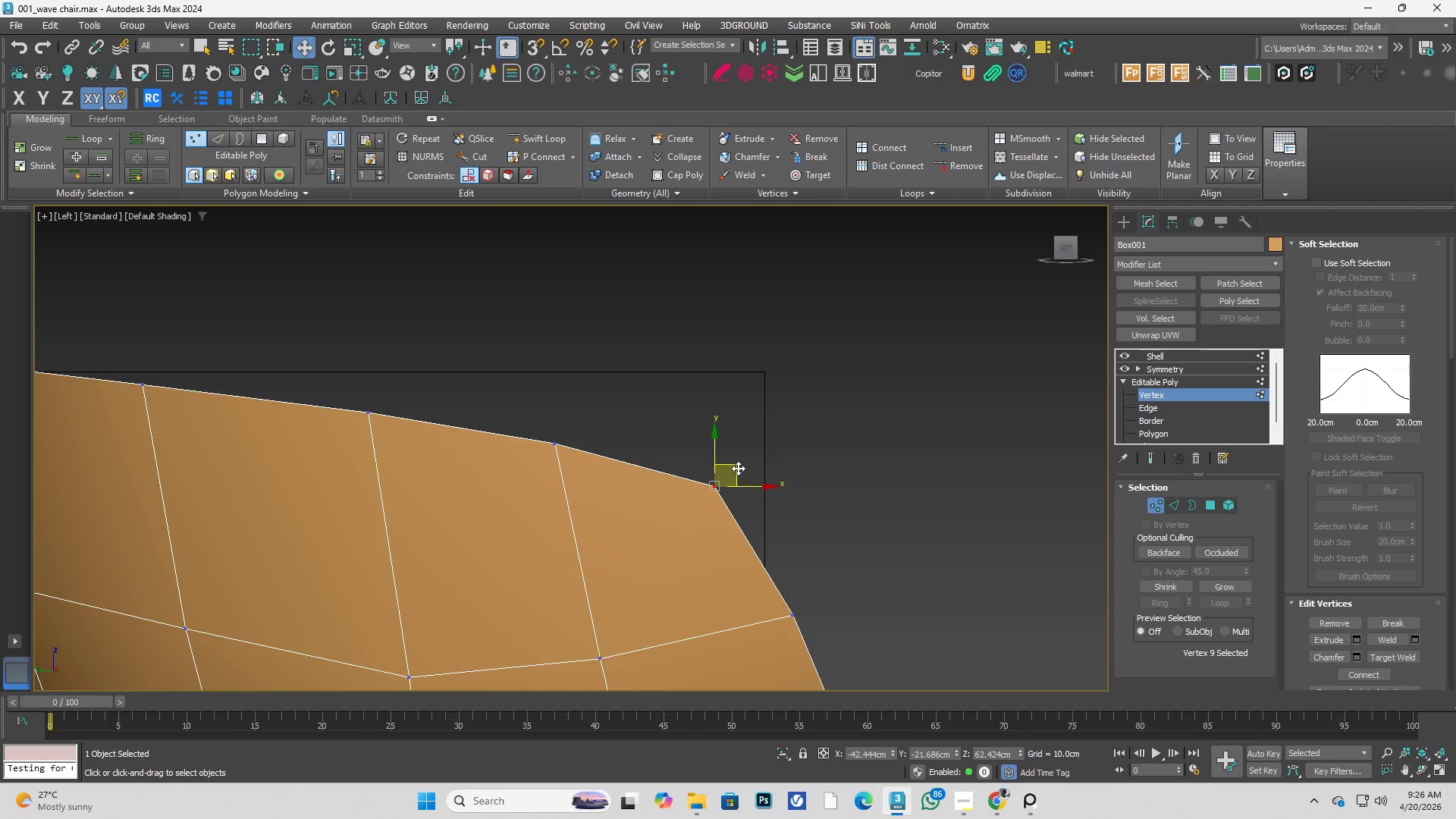 
left_click_drag(start_coordinate=[736, 467], to_coordinate=[728, 479])
 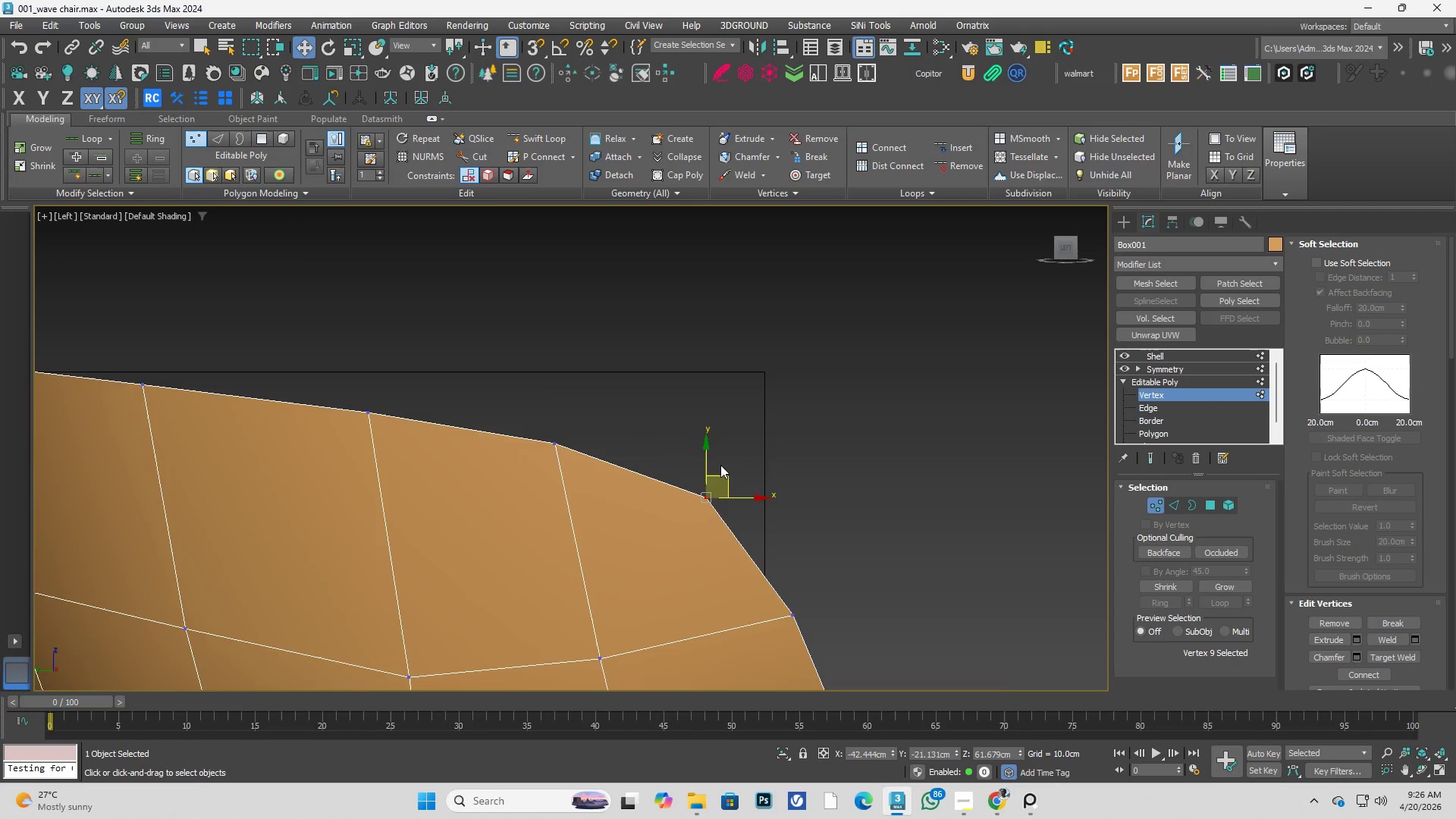 
key(Control+Space)
 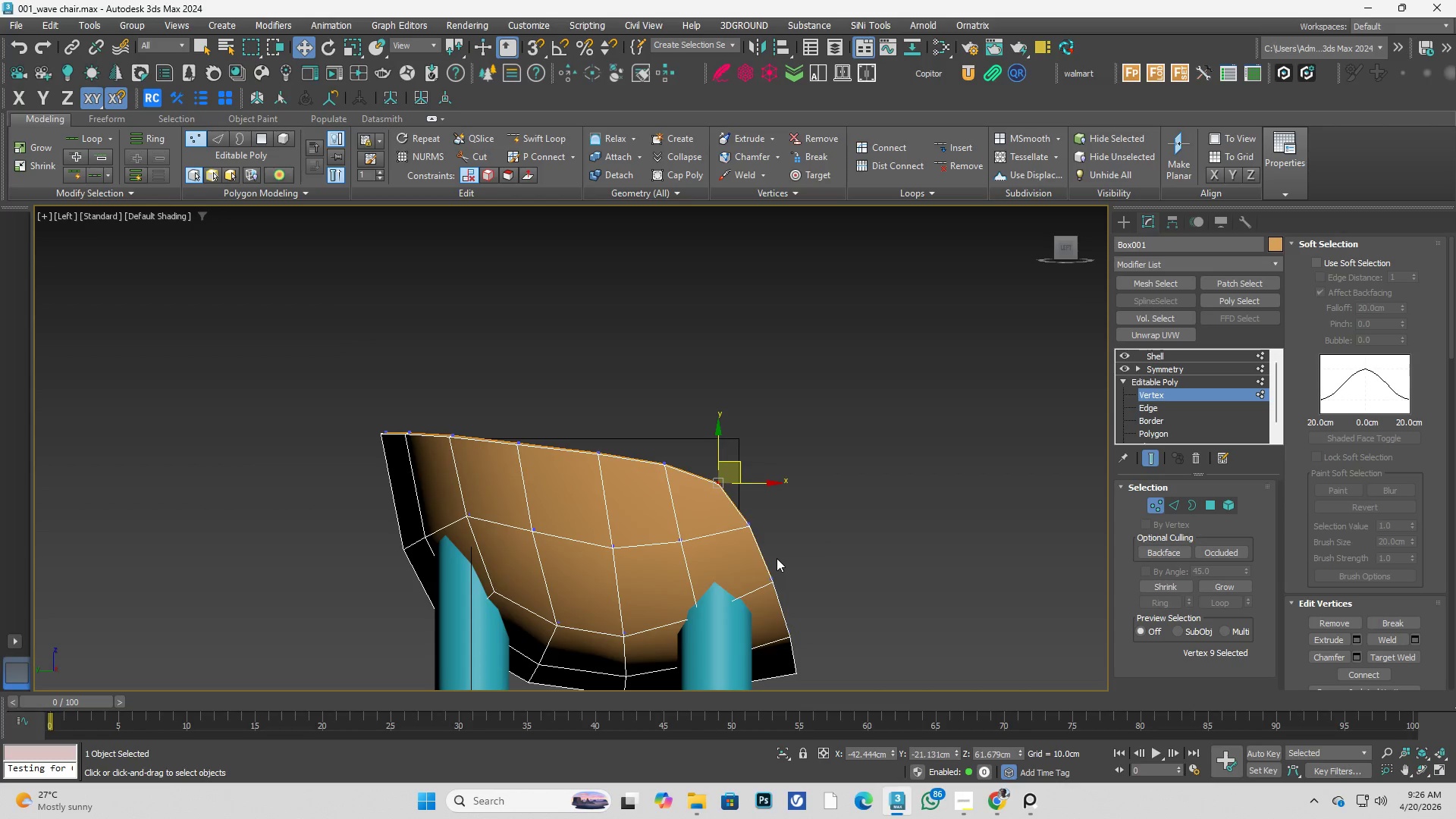 
scroll: coordinate [731, 487], scroll_direction: down, amount: 3.0
 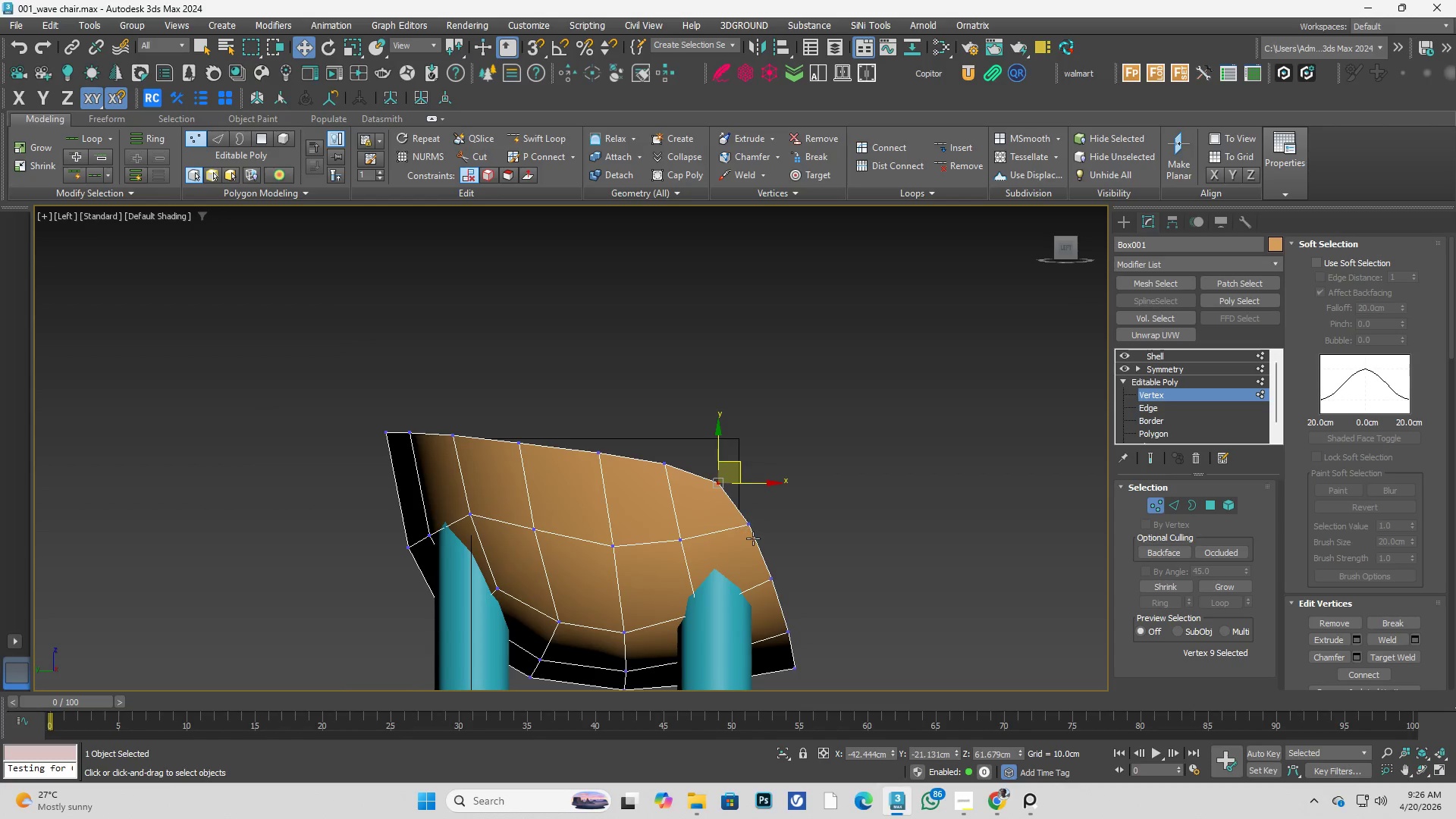 
key(Control+ControlLeft)
 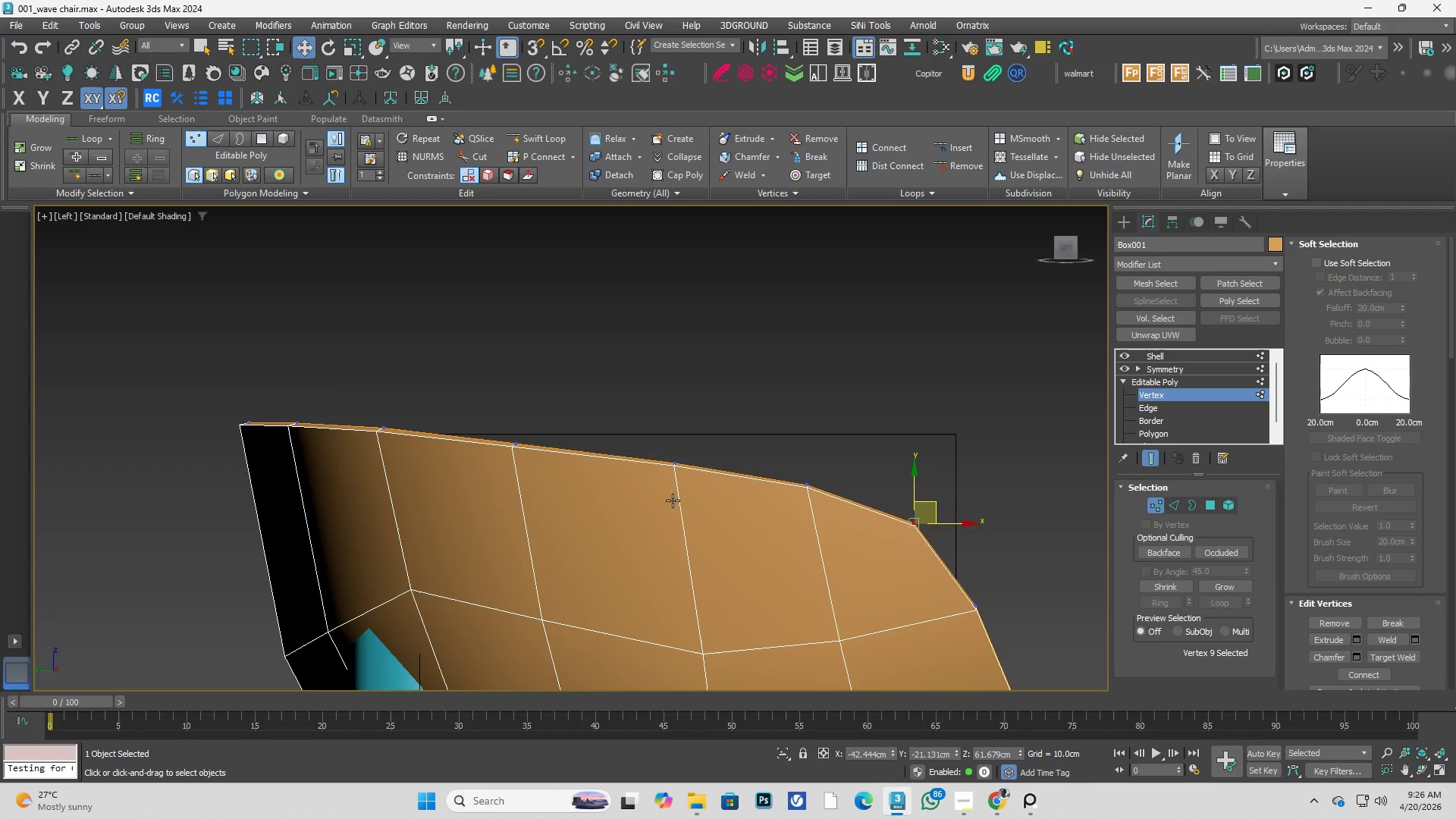 
key(Control+Space)
 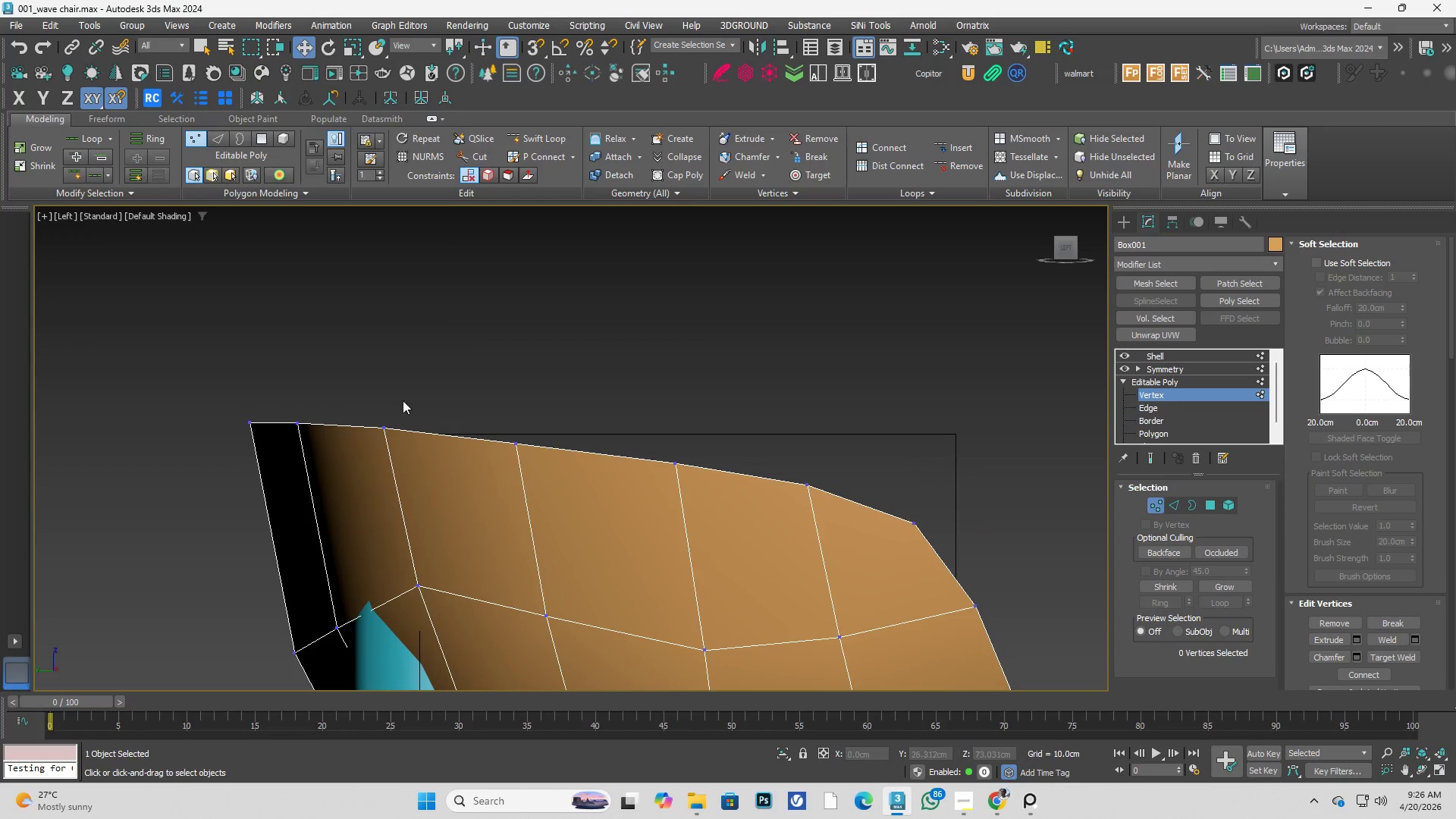 
scroll: coordinate [673, 500], scroll_direction: up, amount: 2.0
 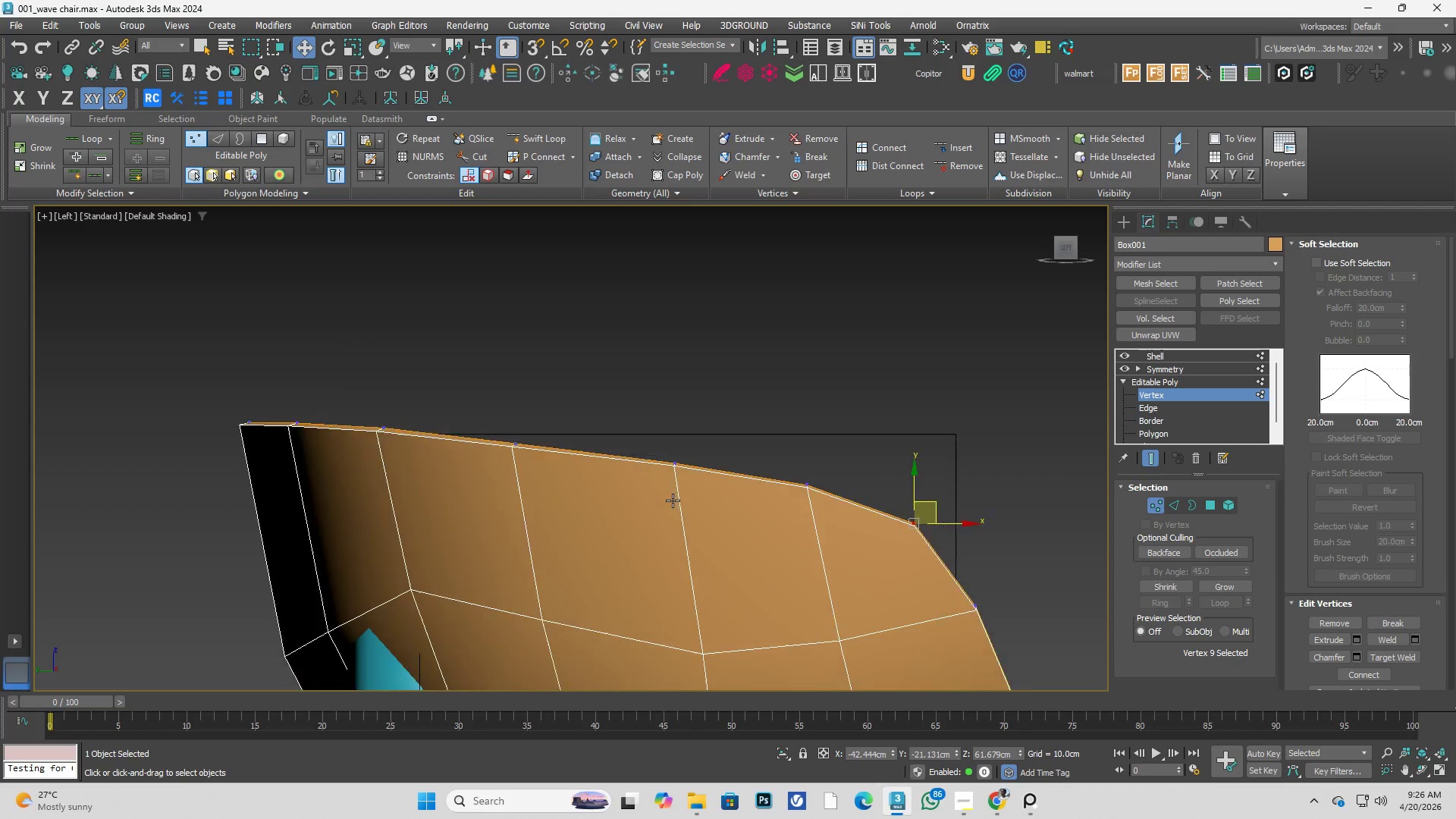 
left_click_drag(start_coordinate=[445, 406], to_coordinate=[597, 476])
 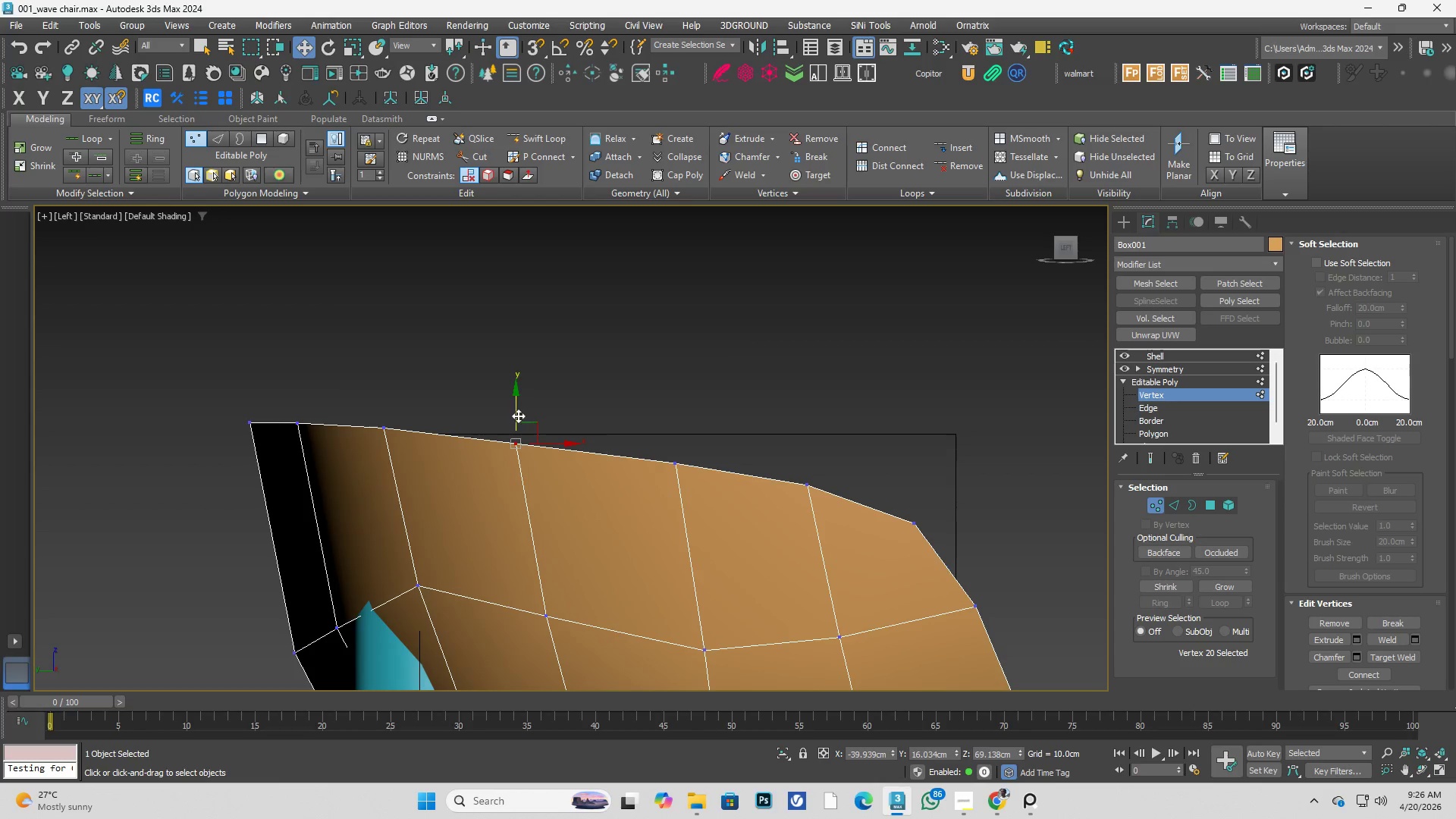 
left_click_drag(start_coordinate=[518, 416], to_coordinate=[511, 410])
 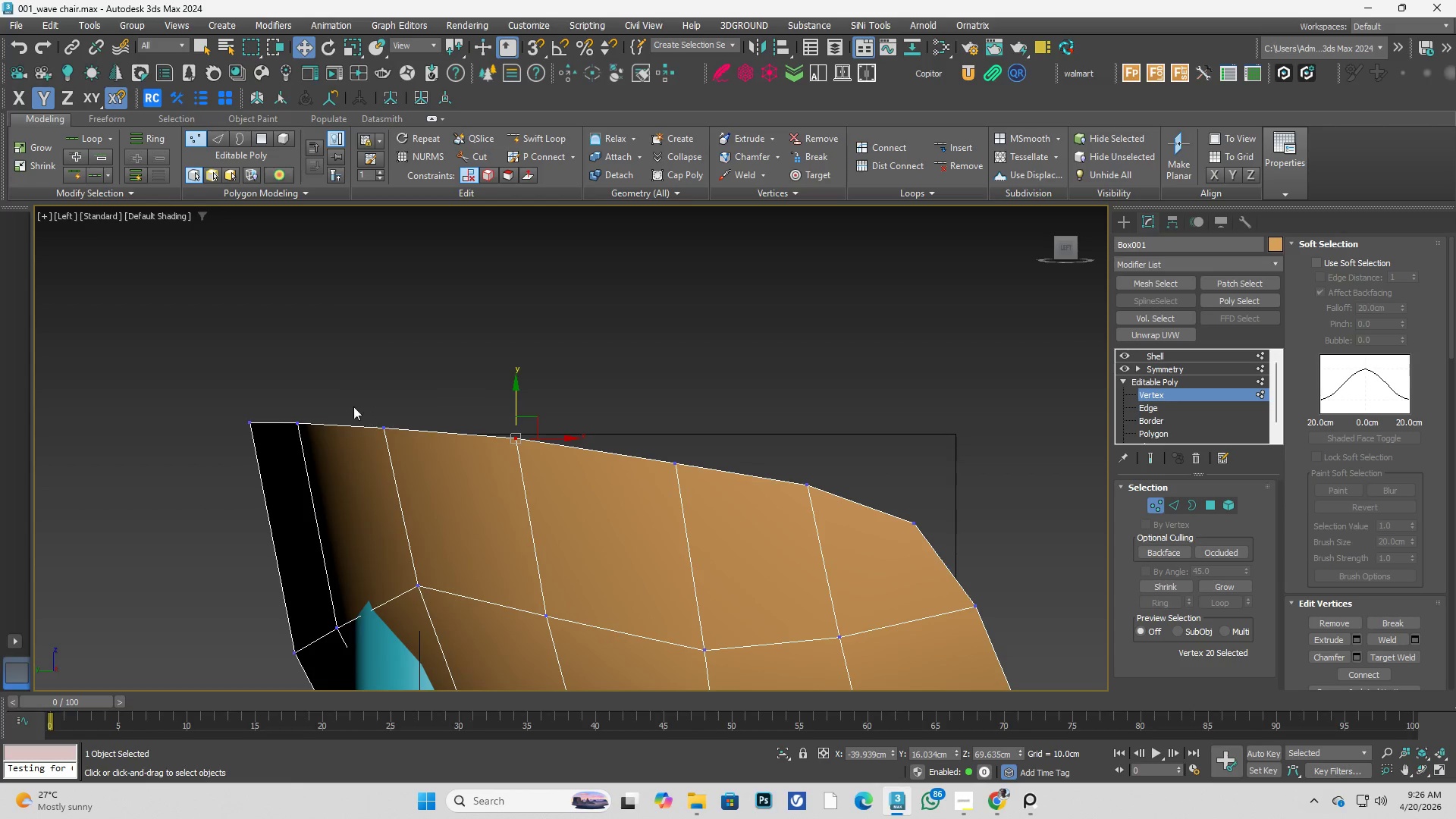 
left_click_drag(start_coordinate=[351, 404], to_coordinate=[434, 453])
 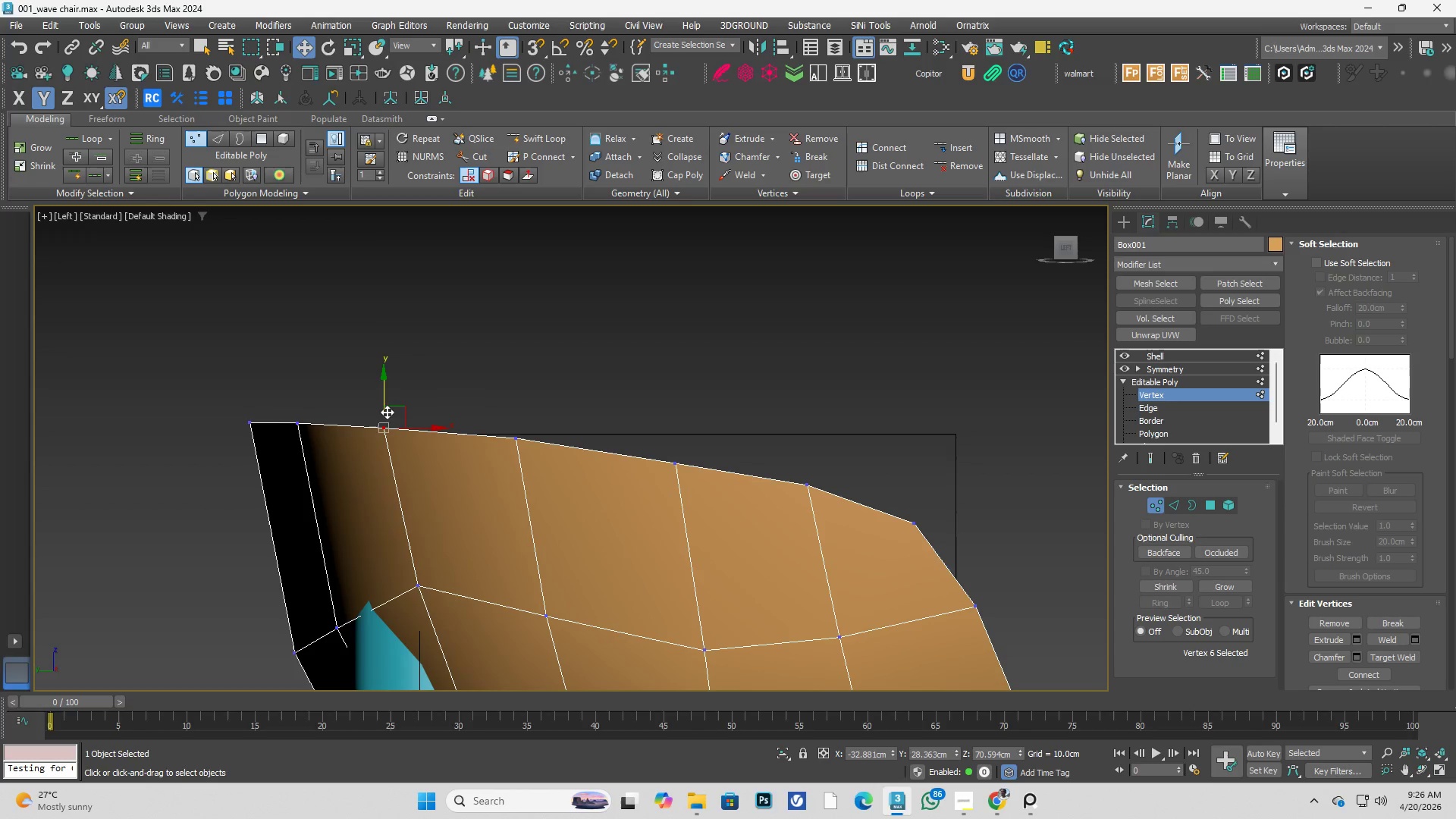 
left_click_drag(start_coordinate=[384, 410], to_coordinate=[381, 409])
 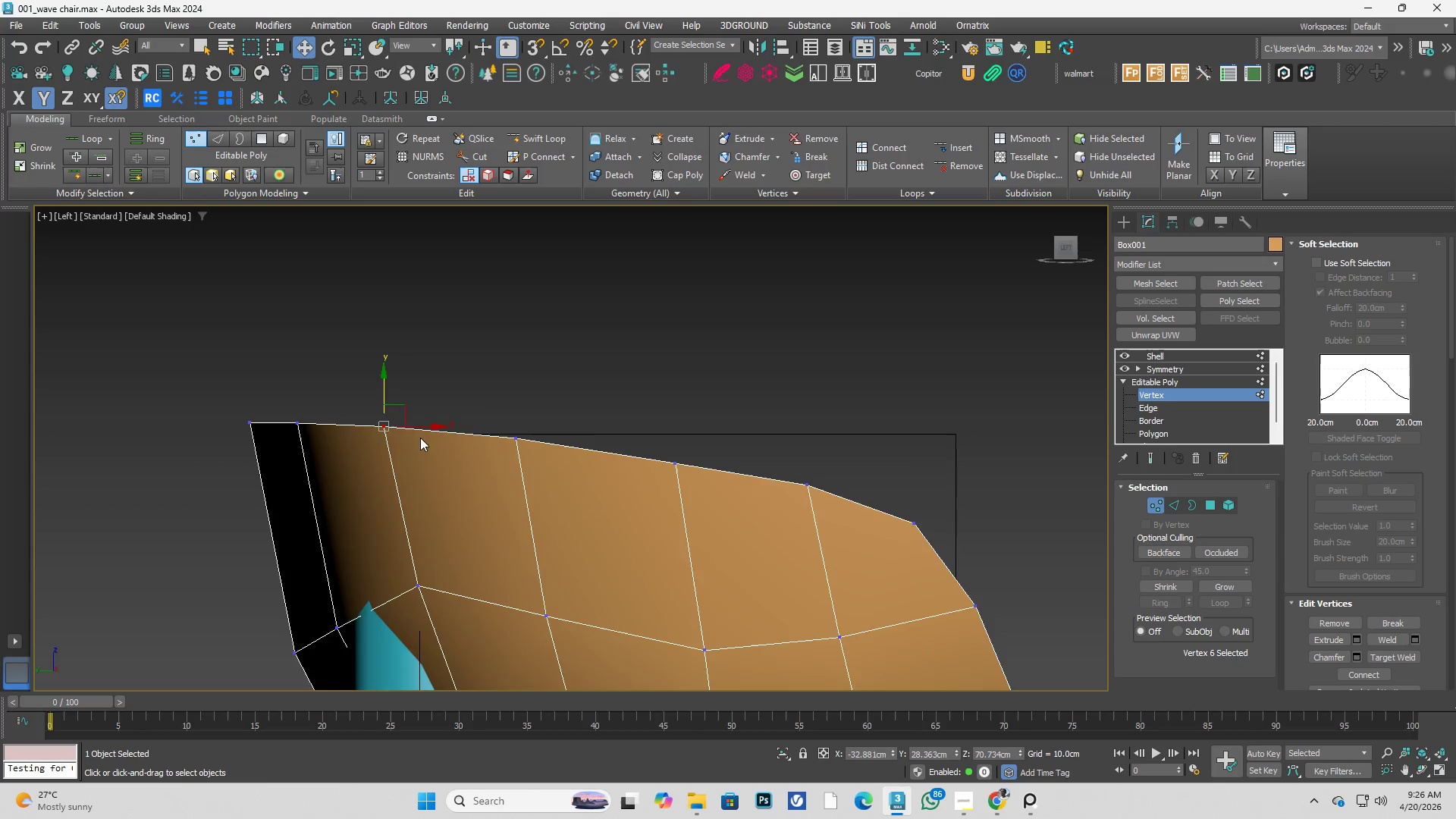 
hold_key(key=AltLeft, duration=0.47)
 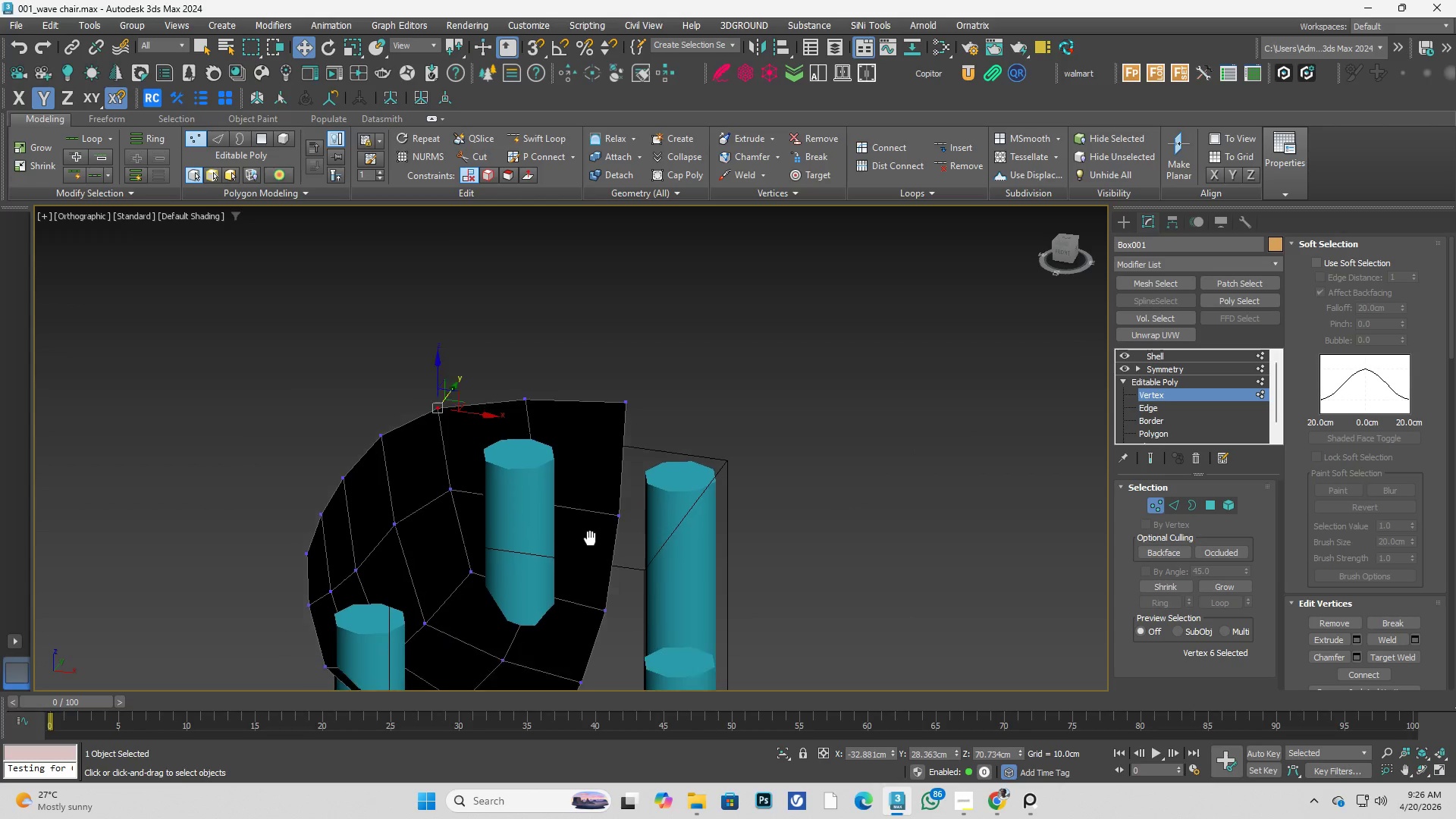 
scroll: coordinate [462, 468], scroll_direction: down, amount: 2.0
 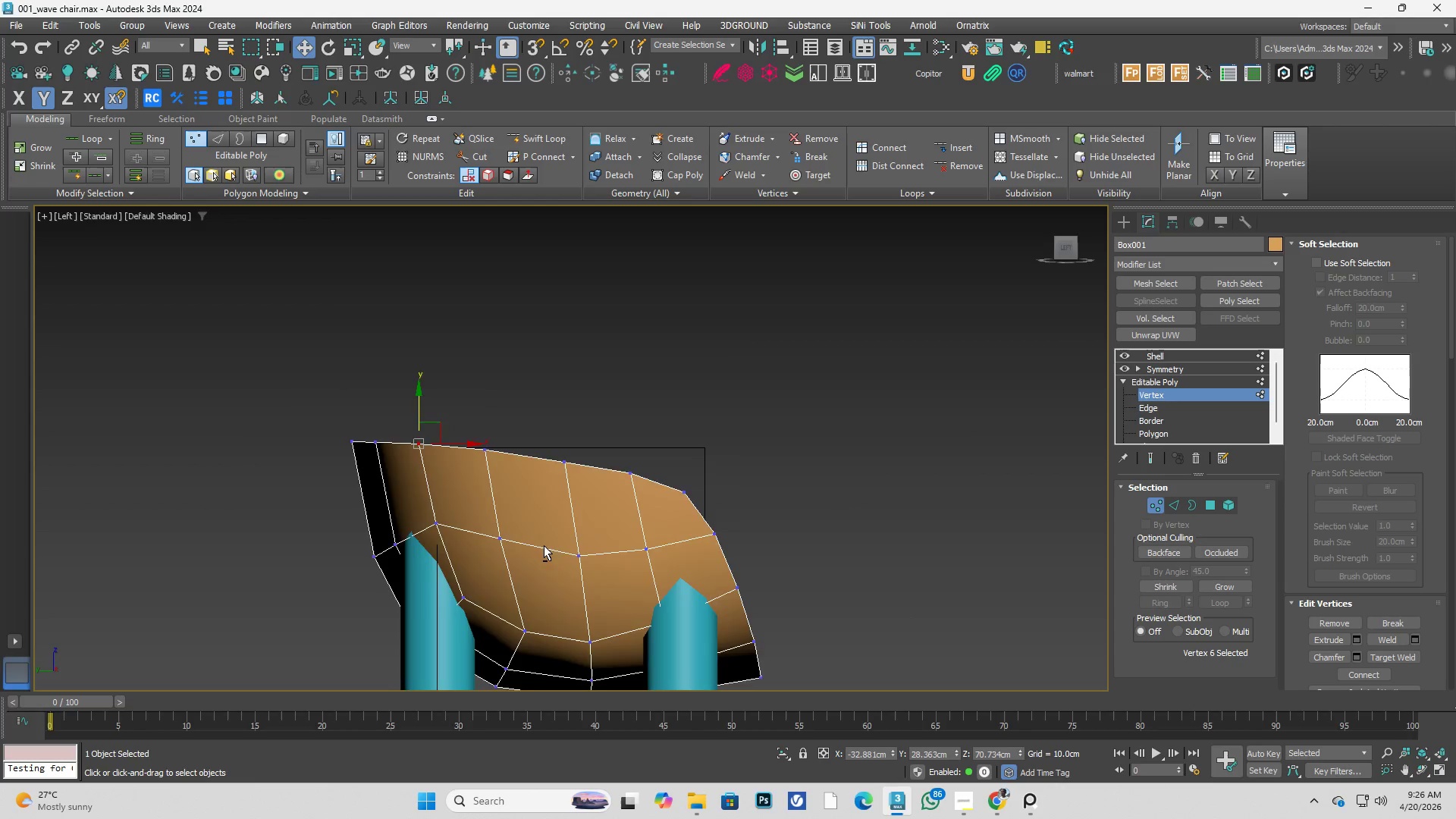 
key(Control+ControlLeft)
 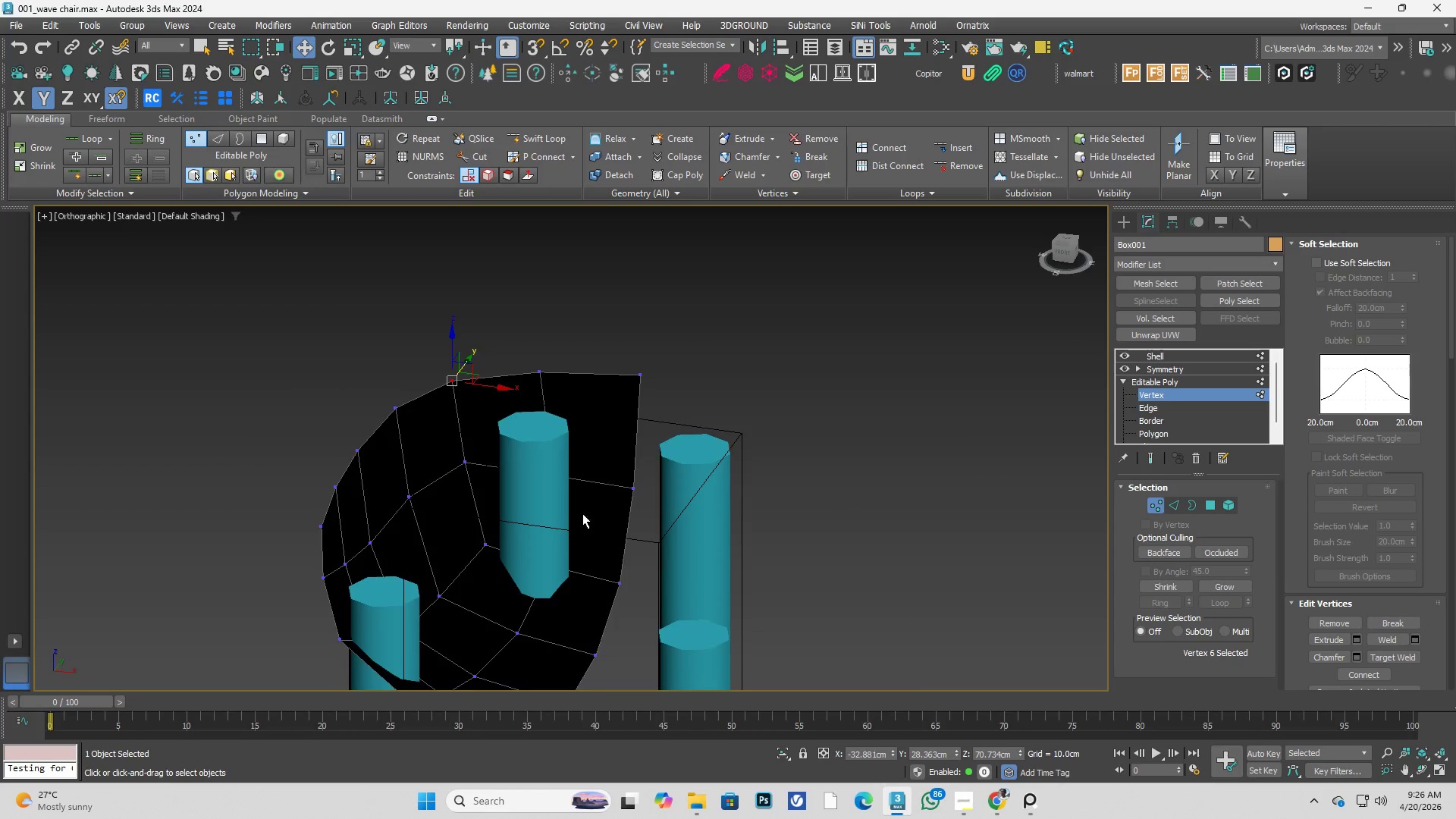 
key(Control+Space)
 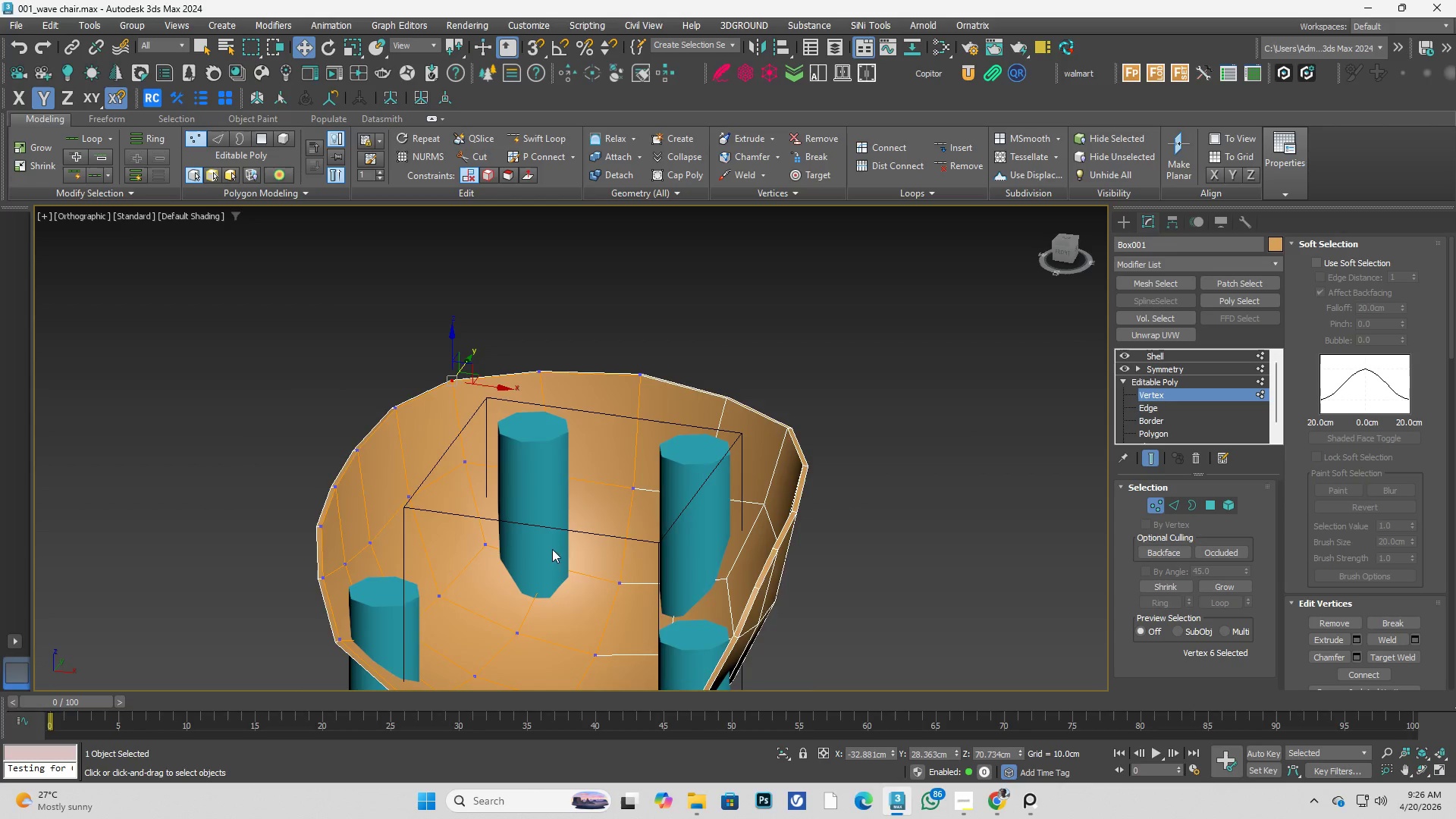 
hold_key(key=AltLeft, duration=0.62)
 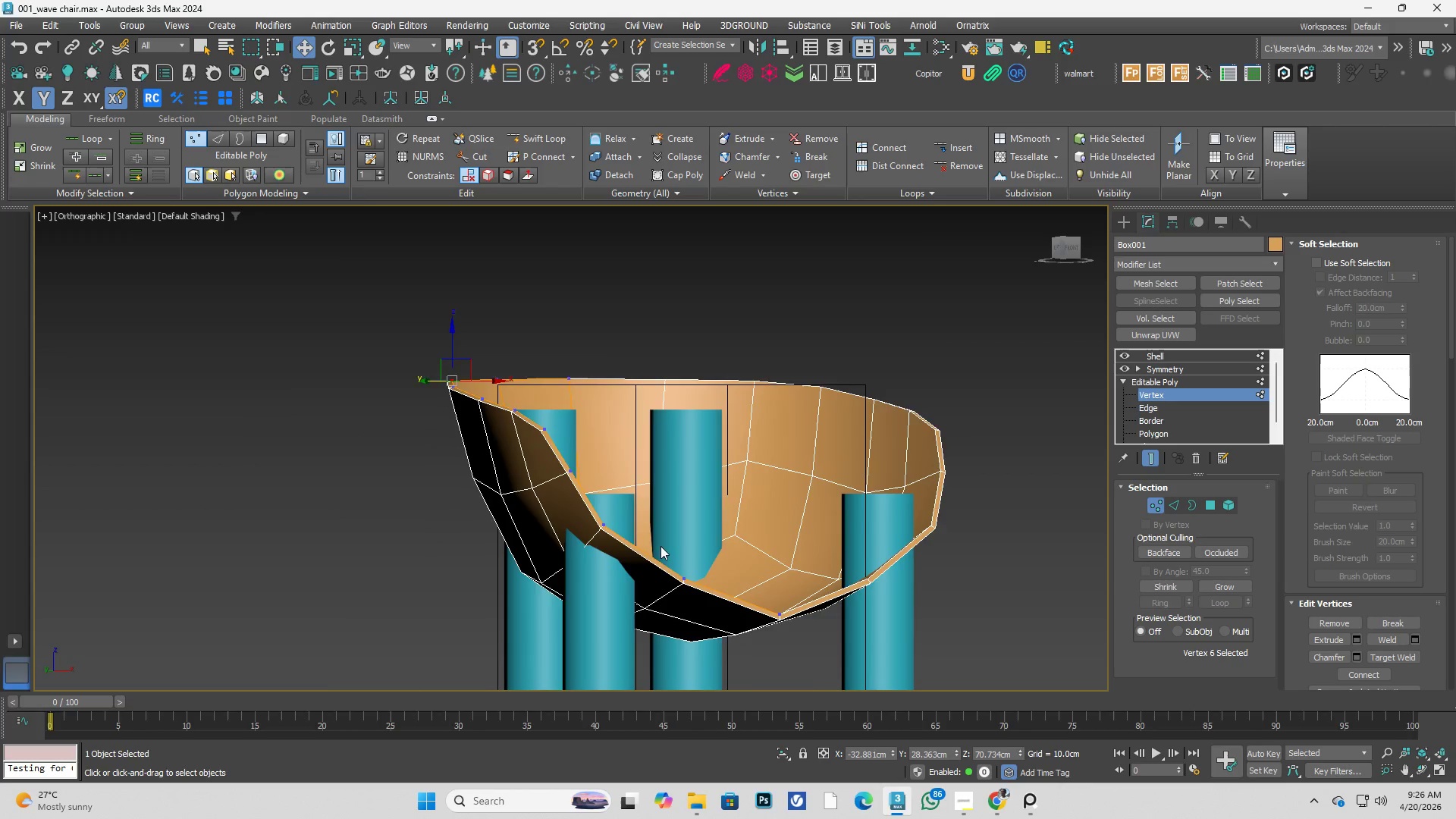 
hold_key(key=AltLeft, duration=3.58)
 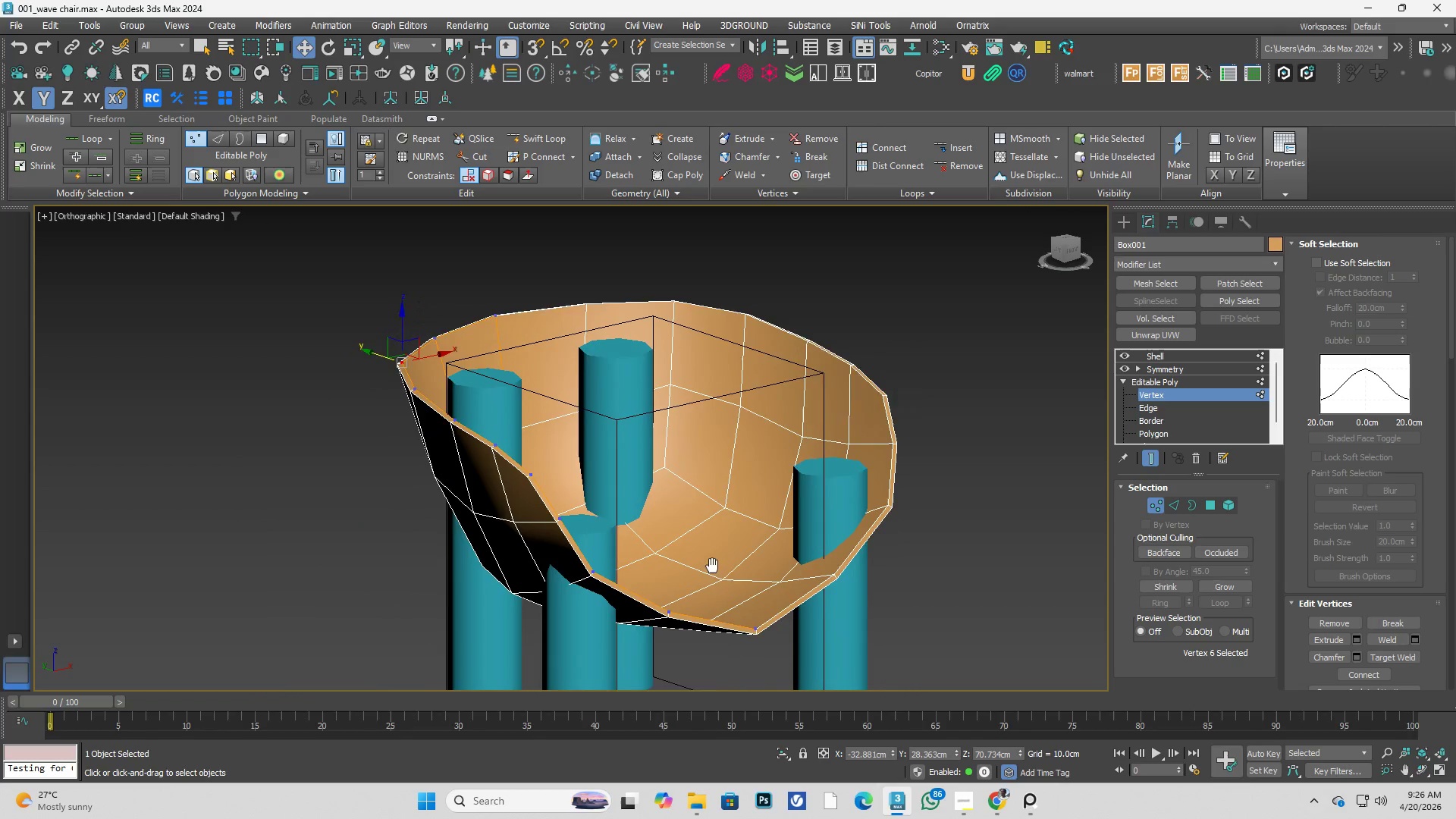 
key(Control+ControlLeft)
 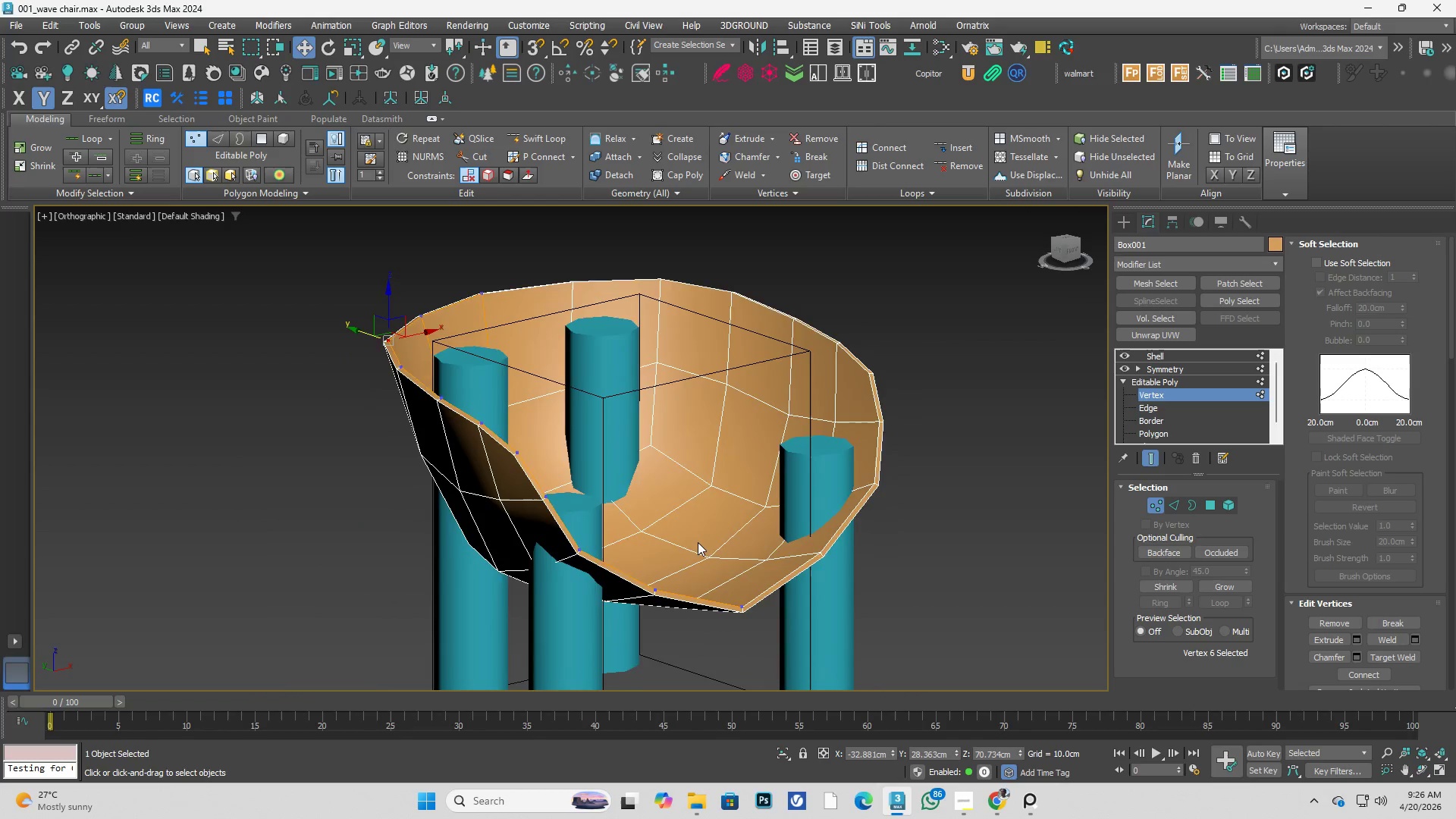 
key(Control+Space)
 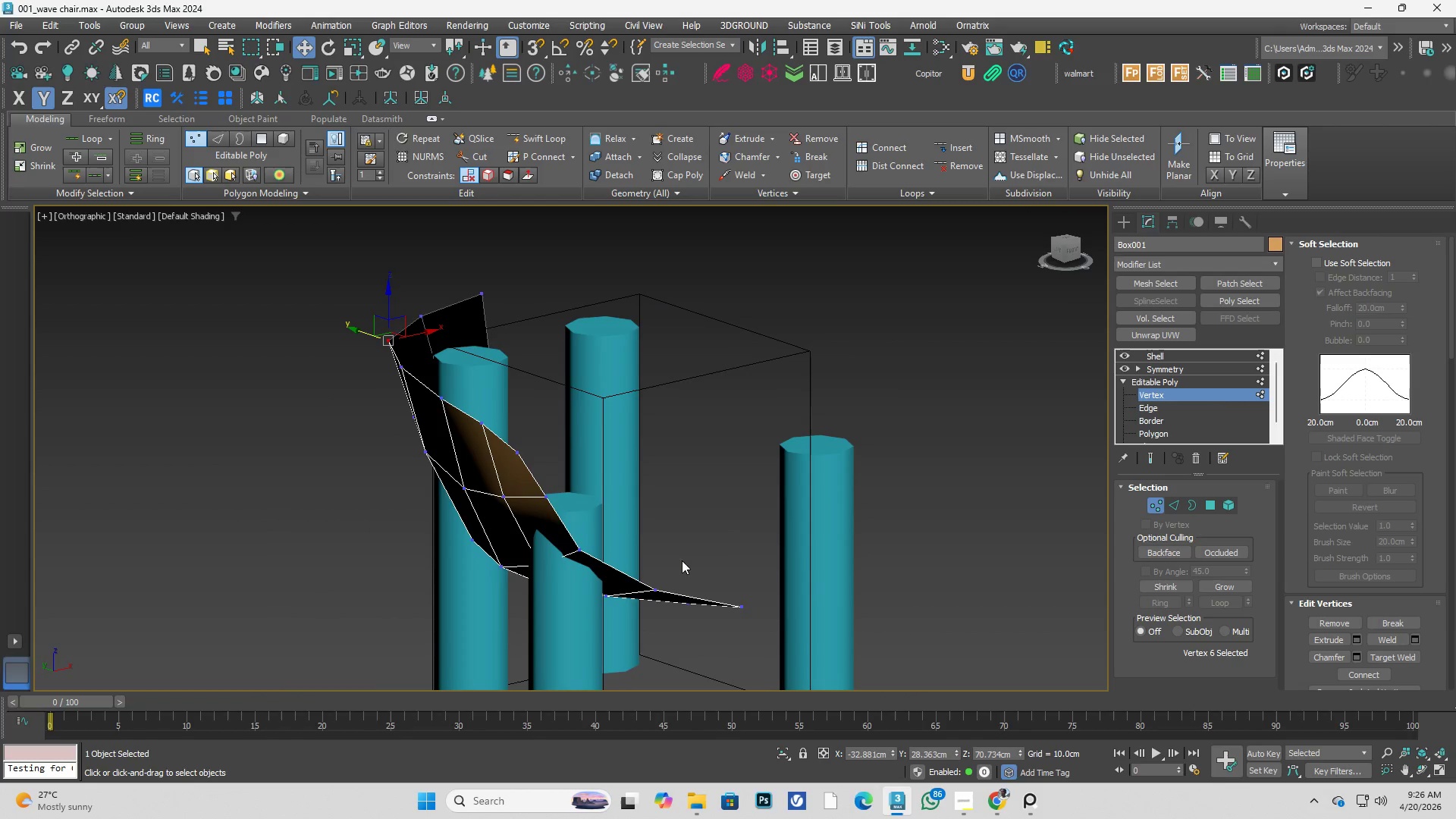 
hold_key(key=AltLeft, duration=0.39)
 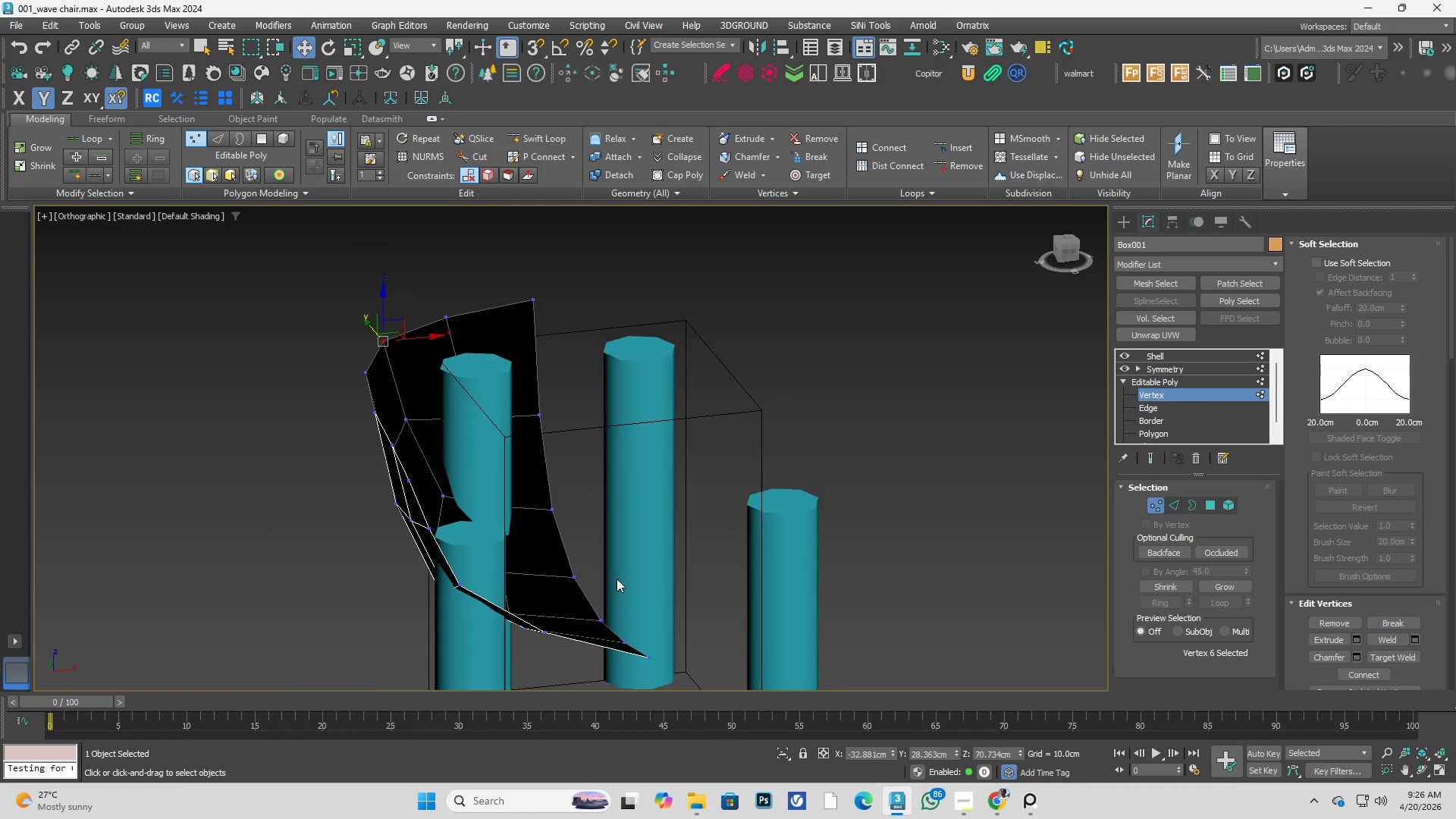 
hold_key(key=AltLeft, duration=1.11)
 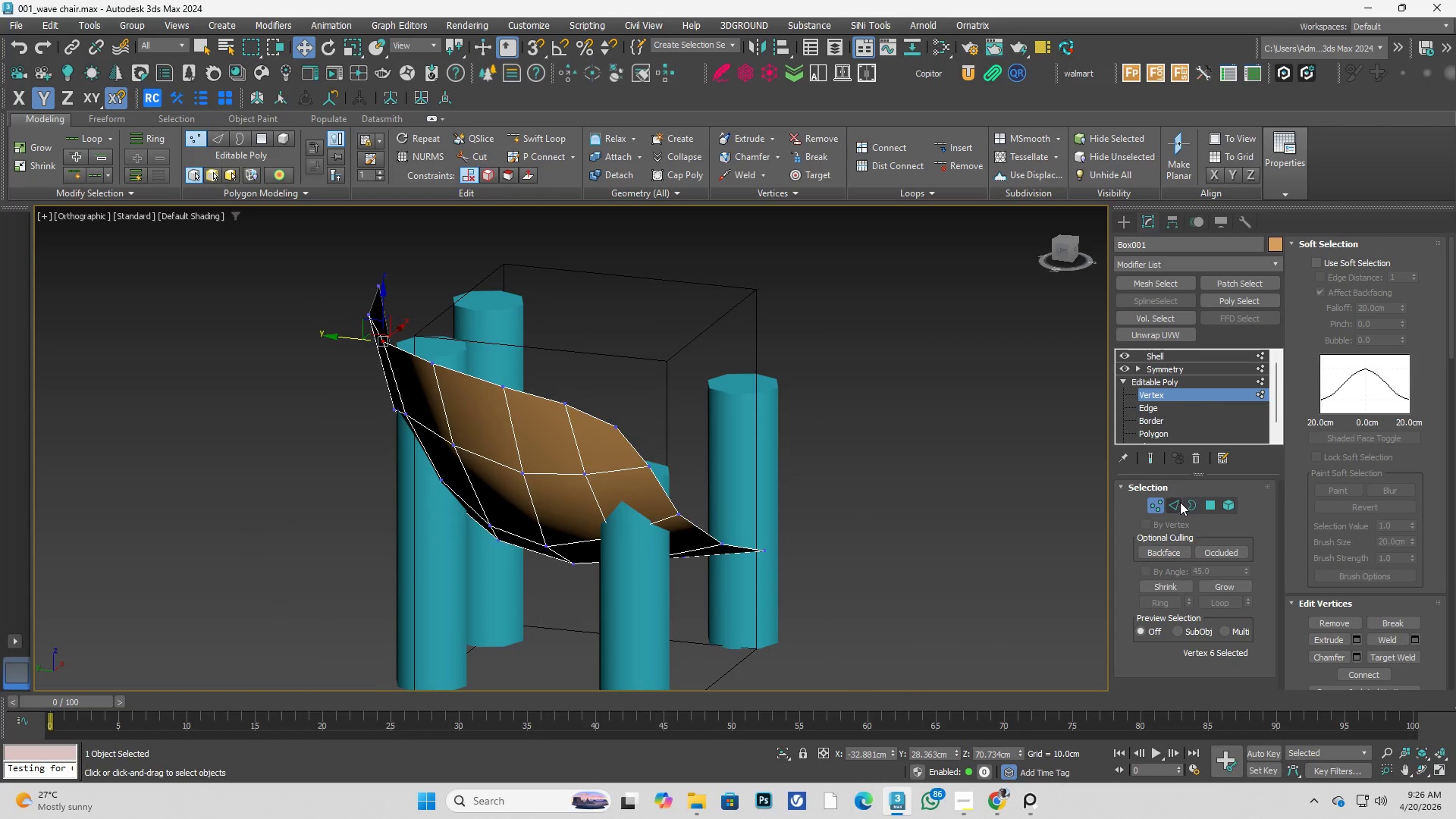 
left_click([1175, 503])
 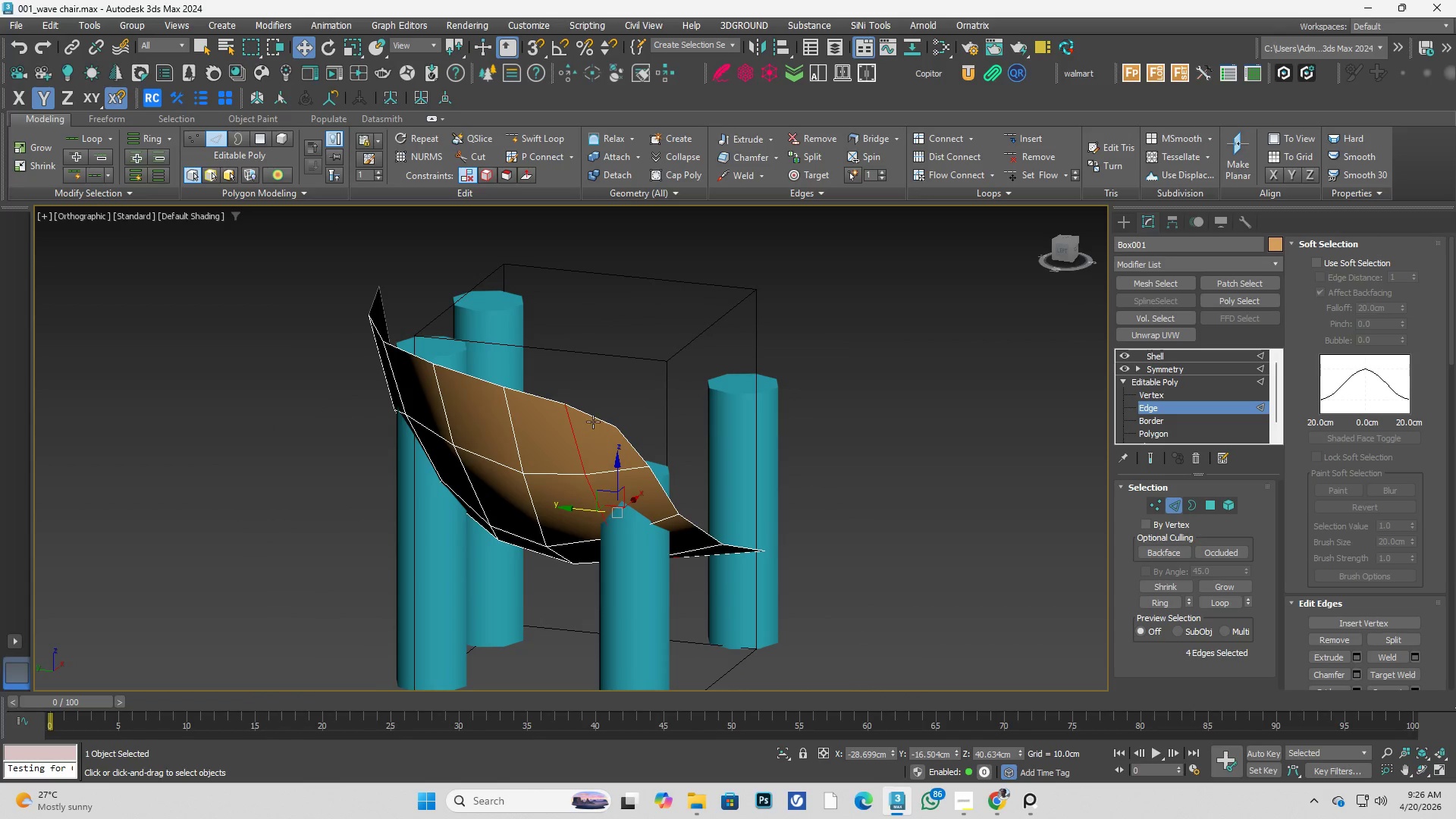 
double_click([593, 419])
 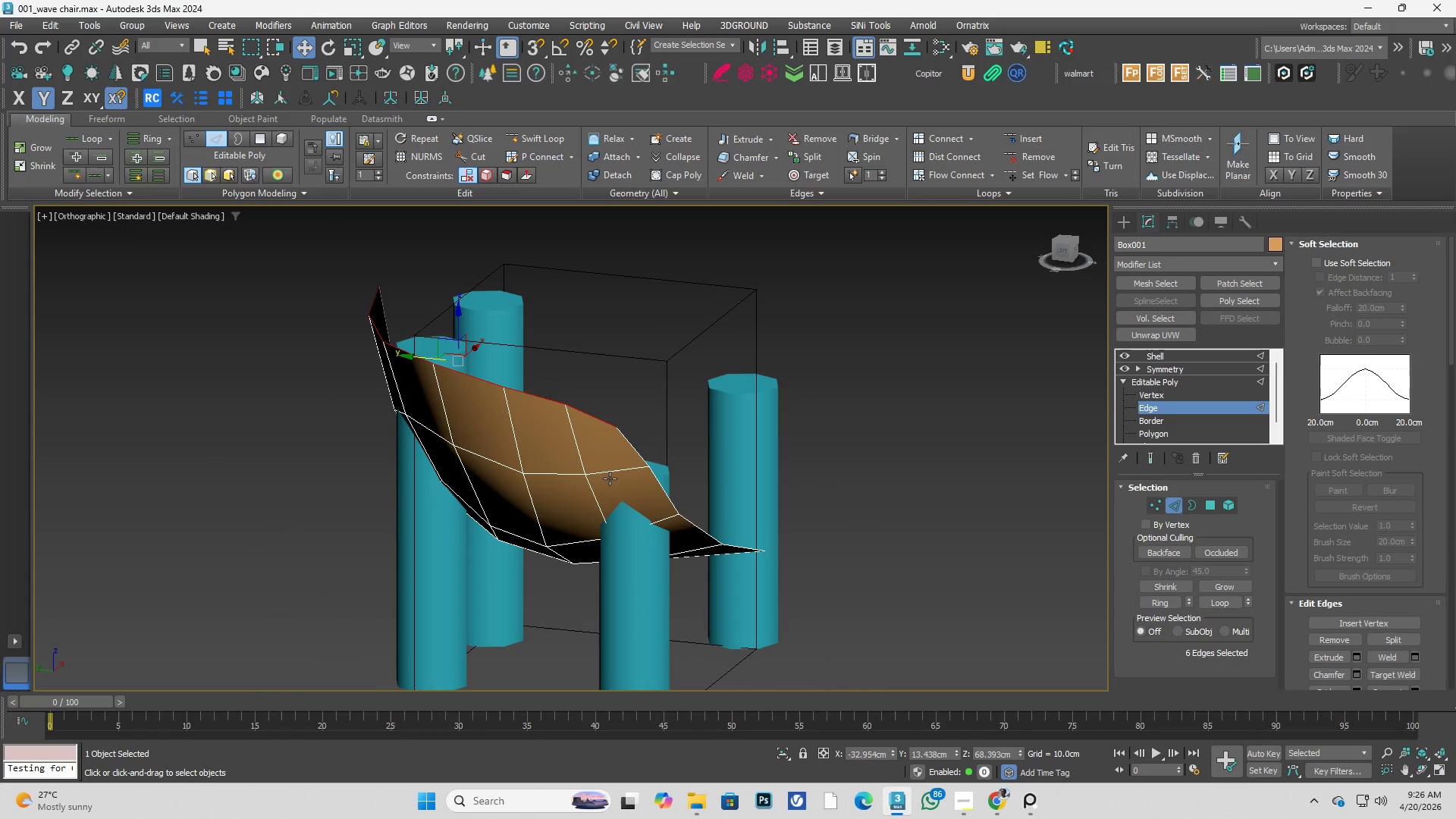 
hold_key(key=AltLeft, duration=0.83)
 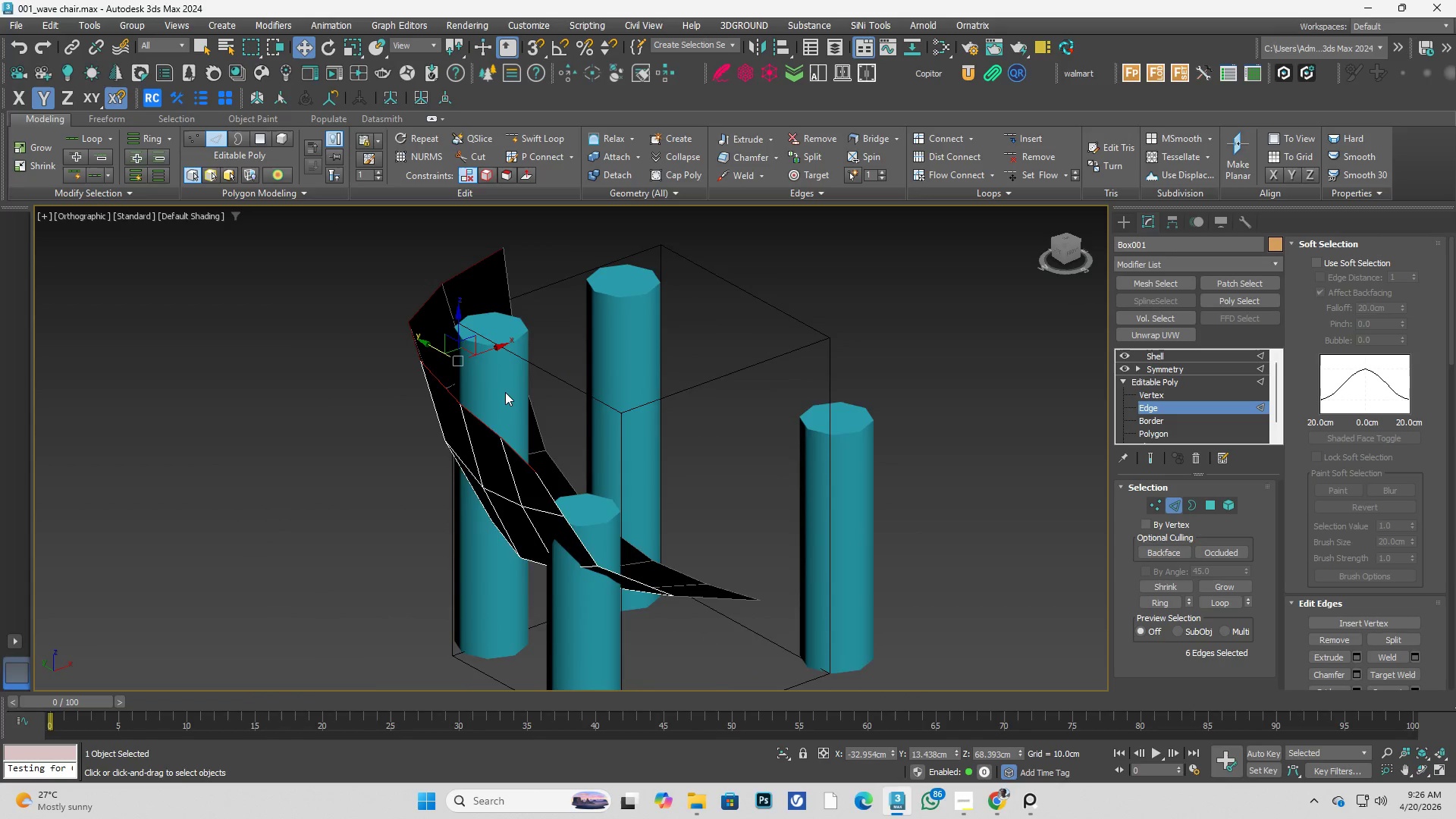 
key(Alt+AltLeft)
 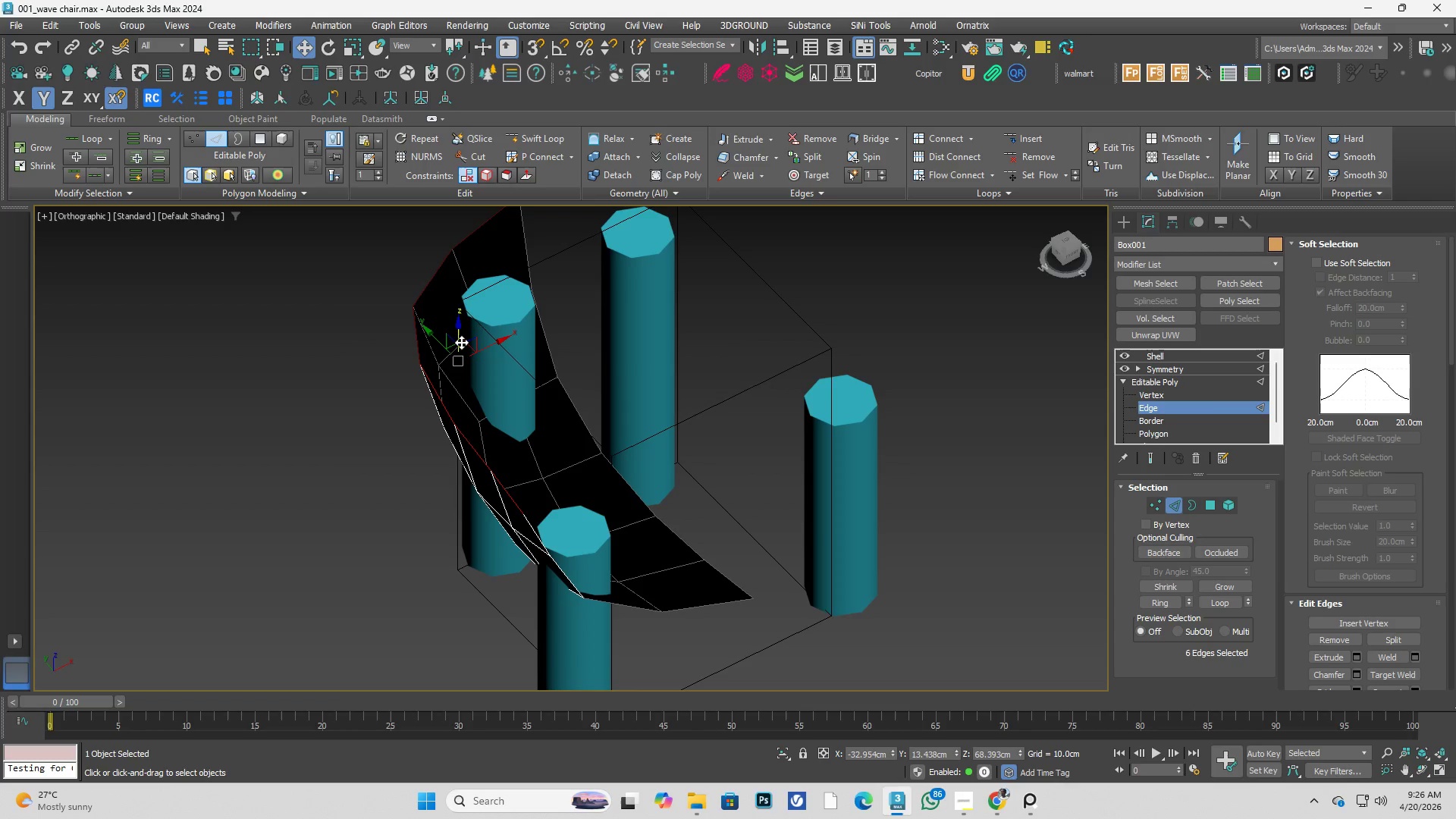 
hold_key(key=ShiftLeft, duration=0.47)
 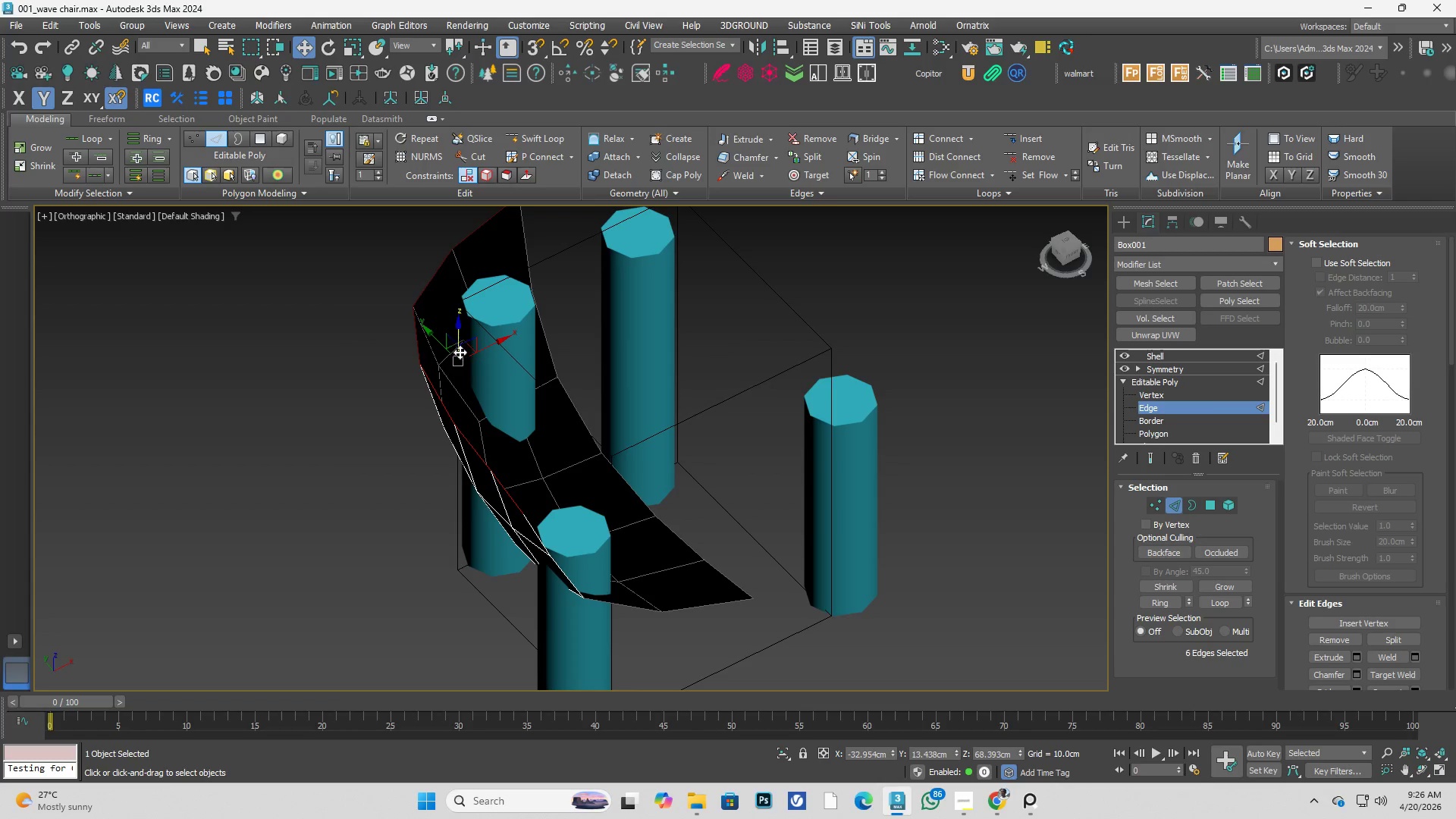 
hold_key(key=AltLeft, duration=0.33)
 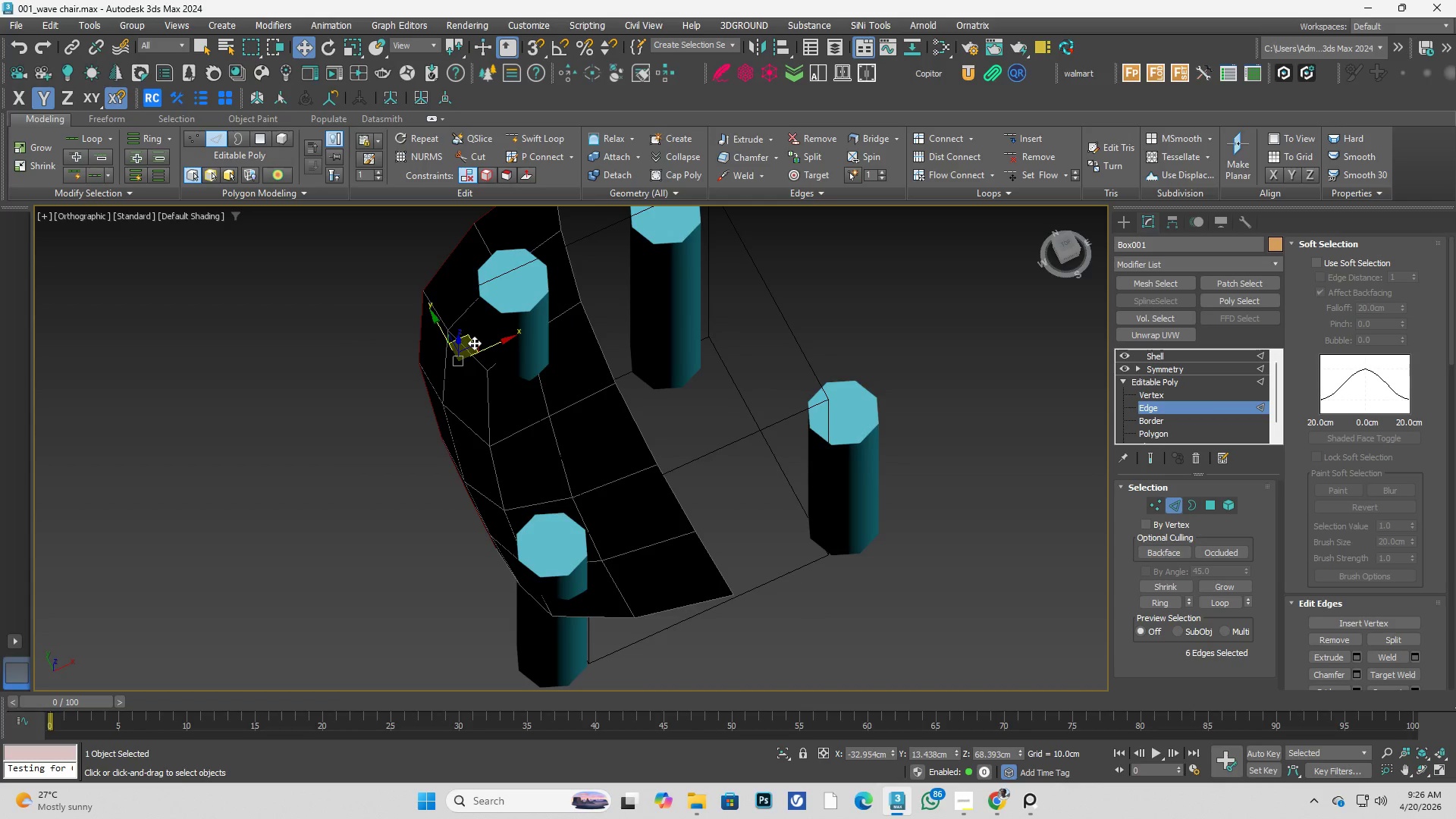 
hold_key(key=ShiftLeft, duration=1.34)
left_click_drag(start_coordinate=[471, 339], to_coordinate=[404, 344])
 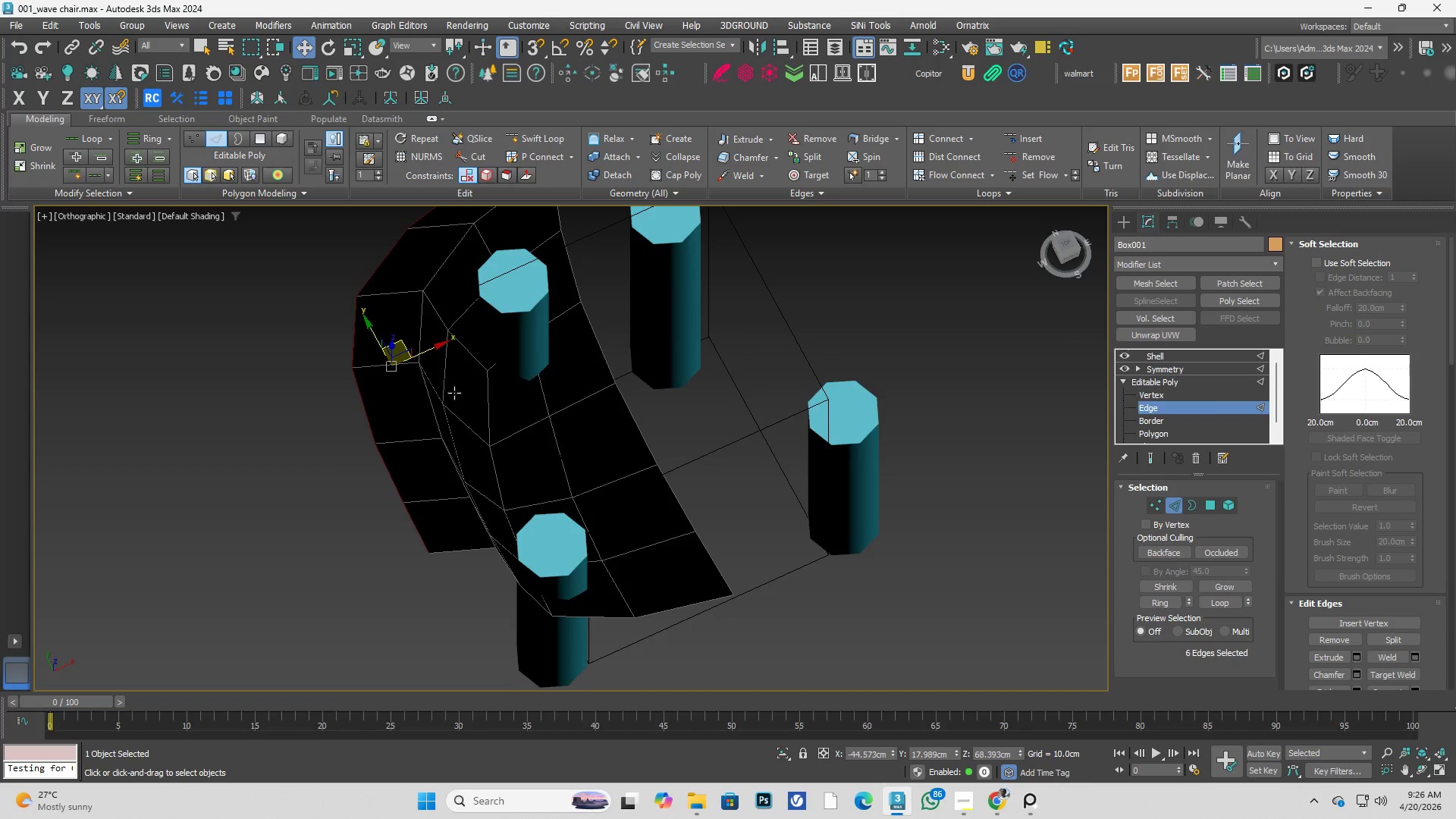 
key(Alt+AltLeft)
 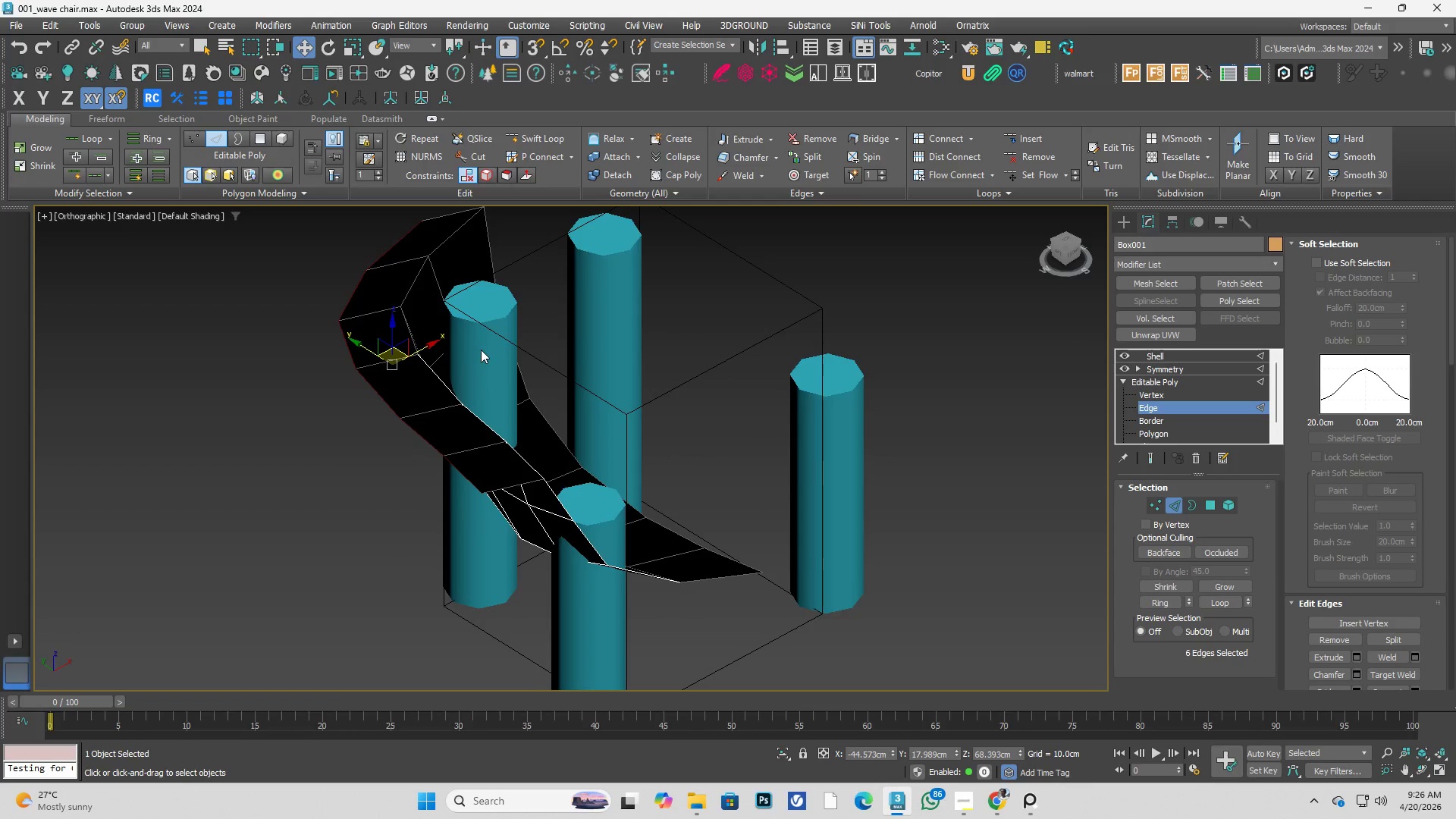 
key(Control+ControlLeft)
 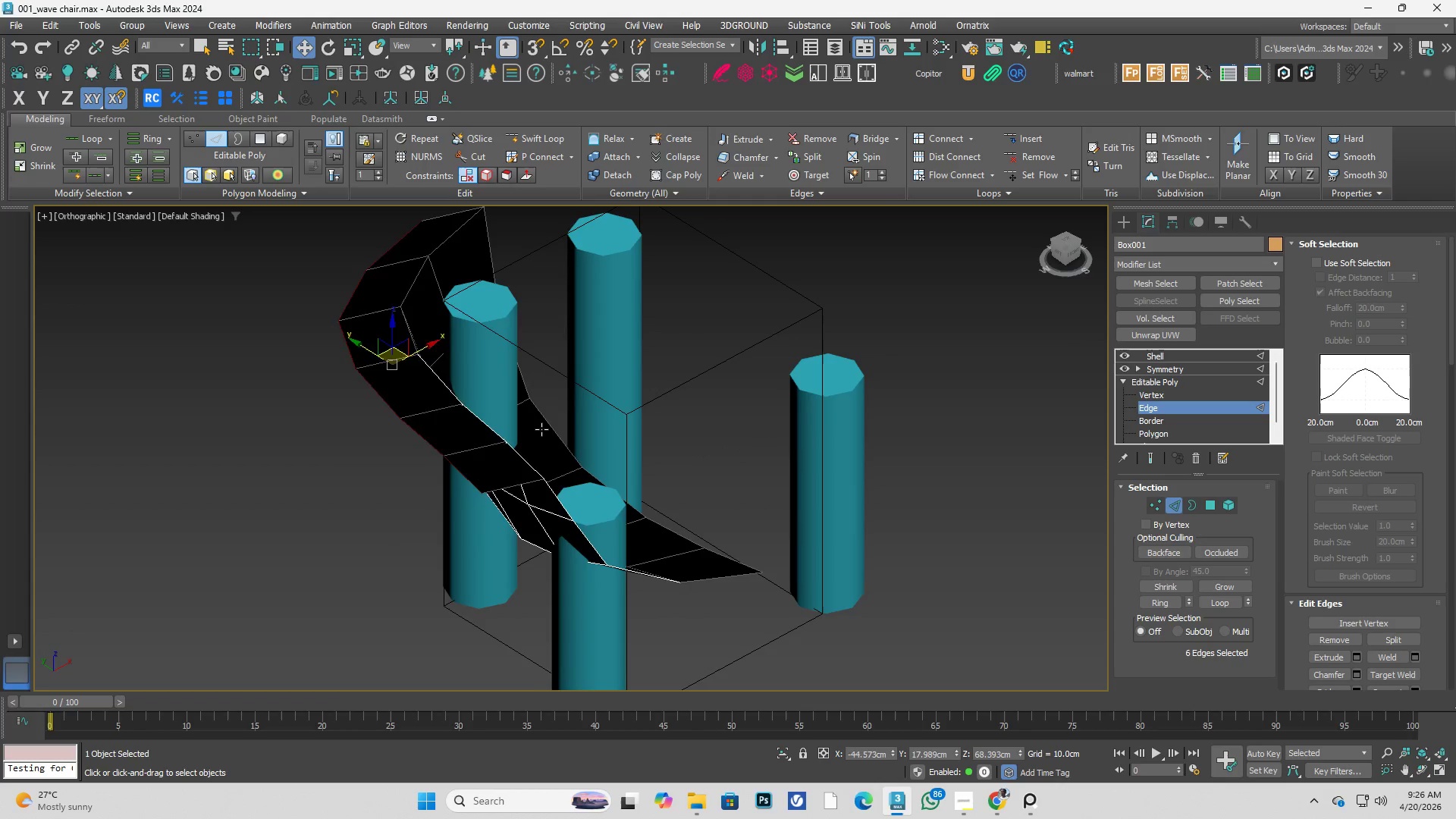 
key(Control+Z)
 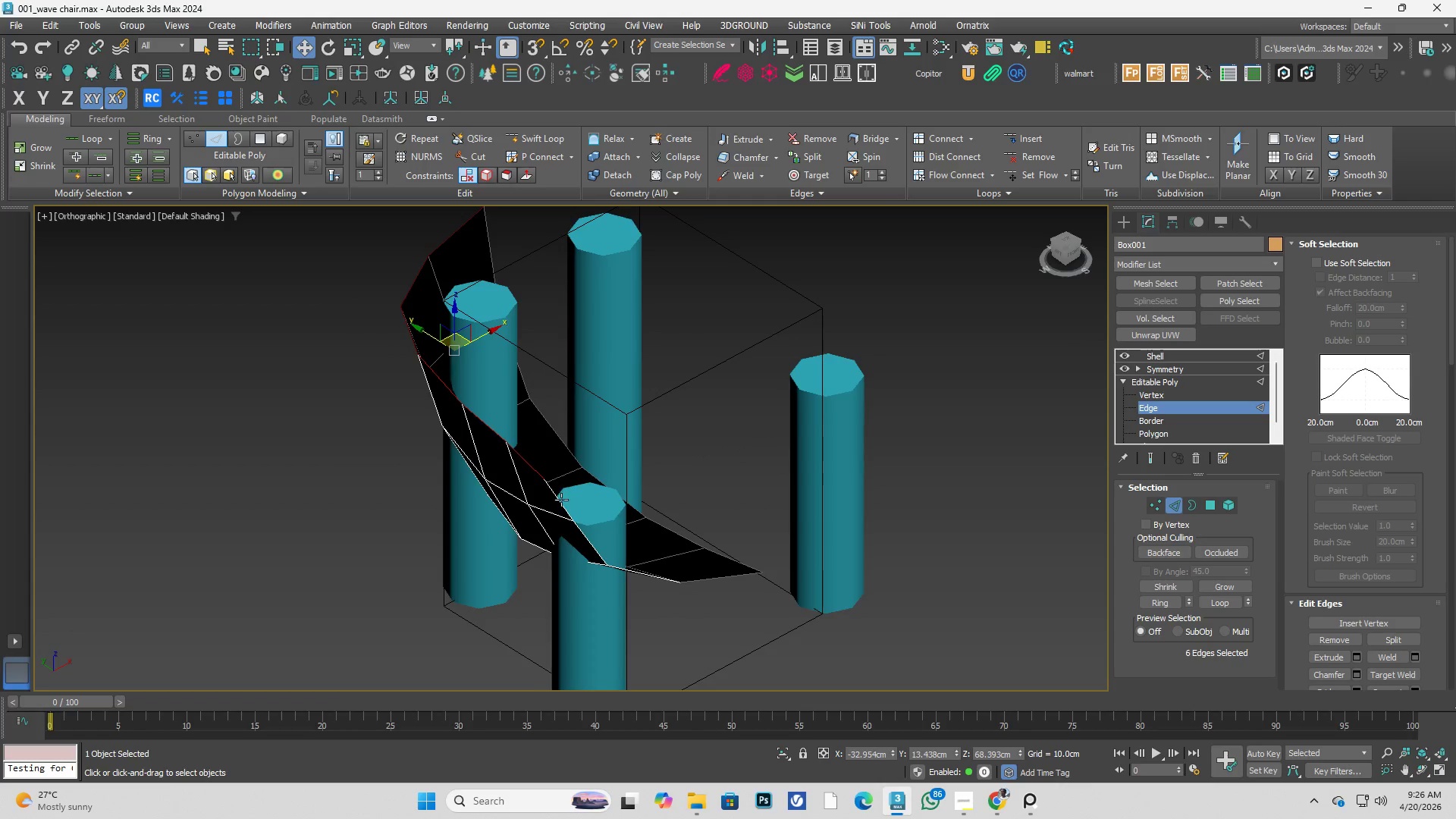 
key(Alt+AltLeft)
 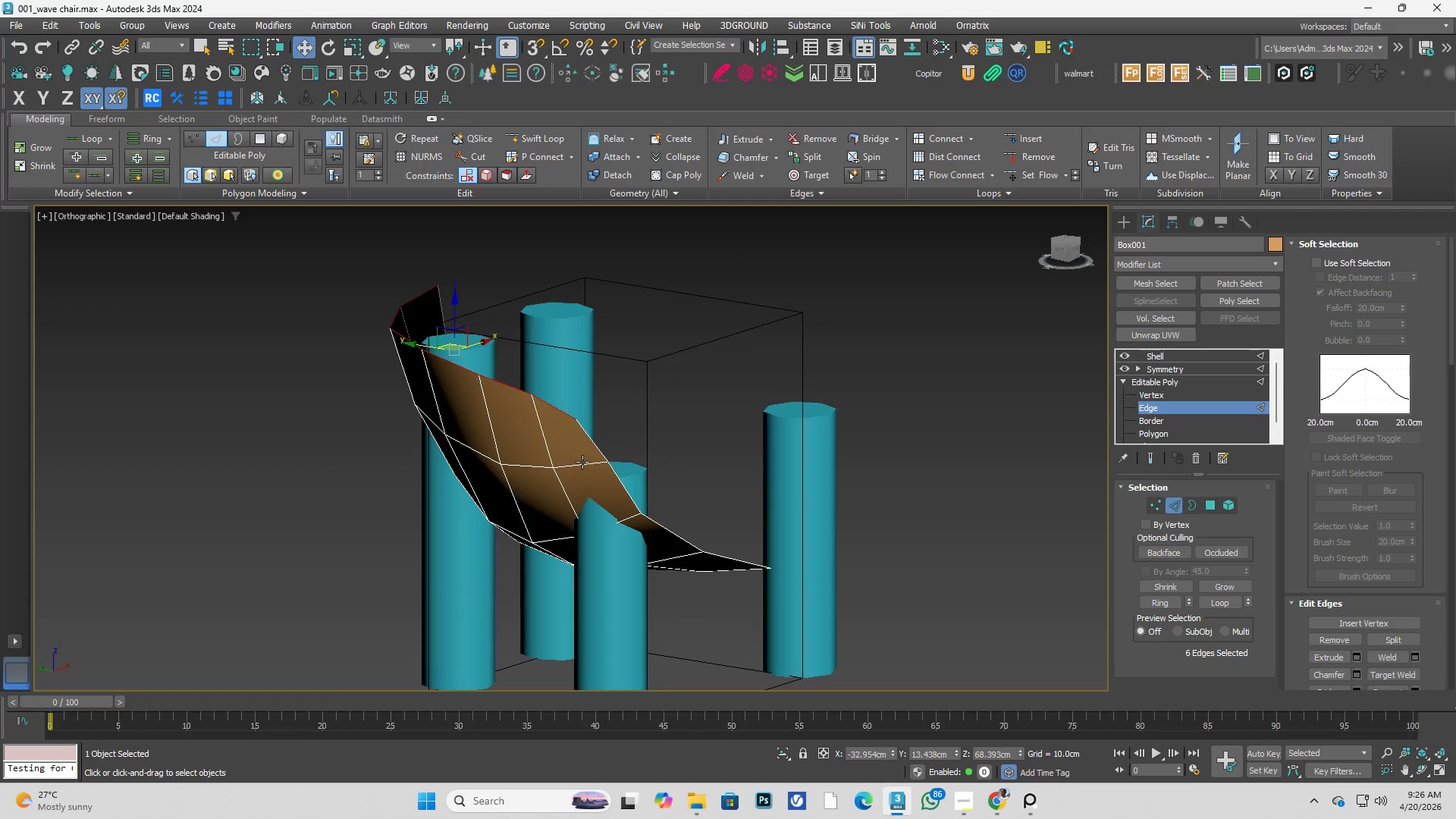 
hold_key(key=ControlLeft, duration=0.67)
double_click([592, 444])
 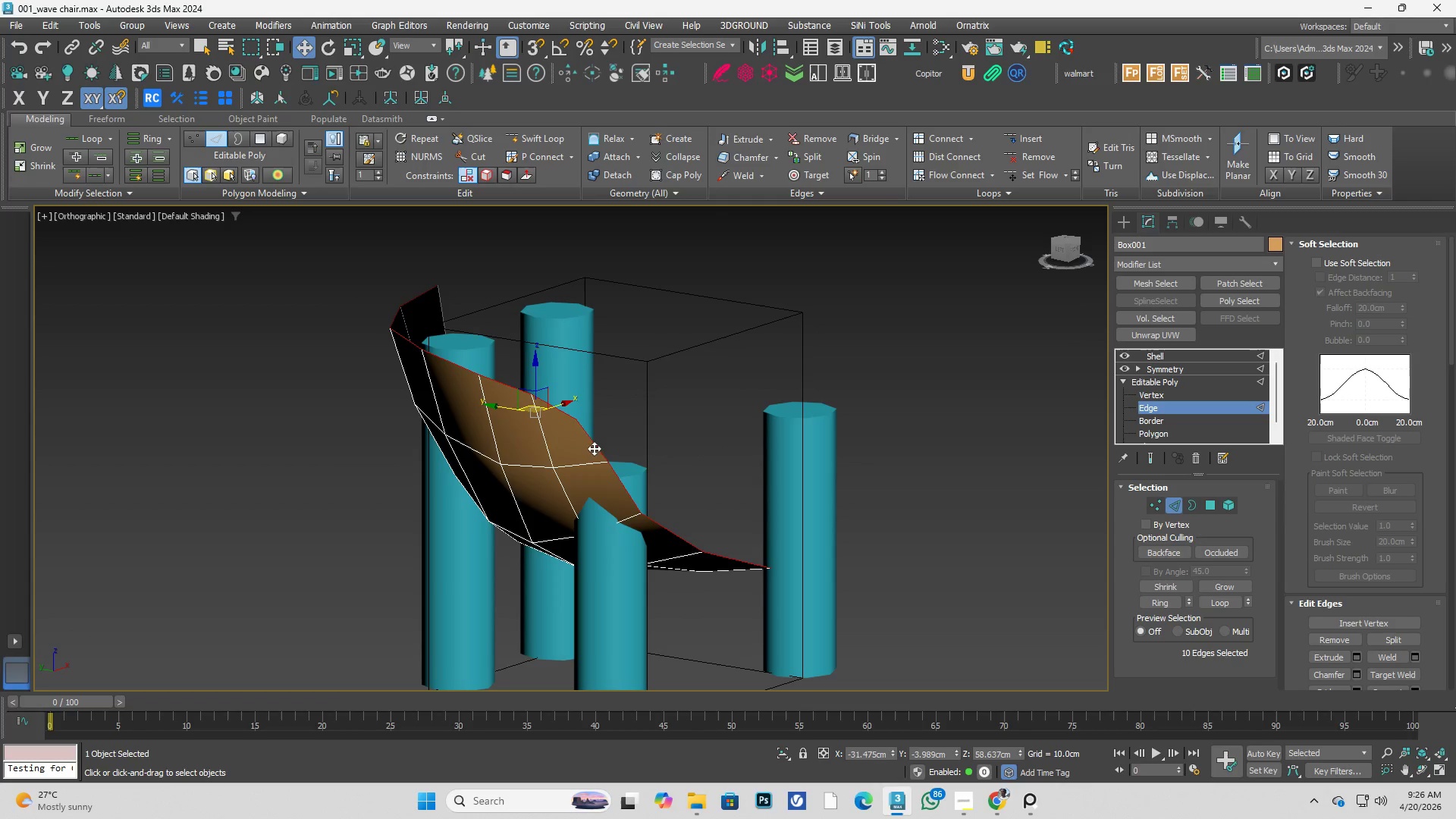 
hold_key(key=AltLeft, duration=0.44)
 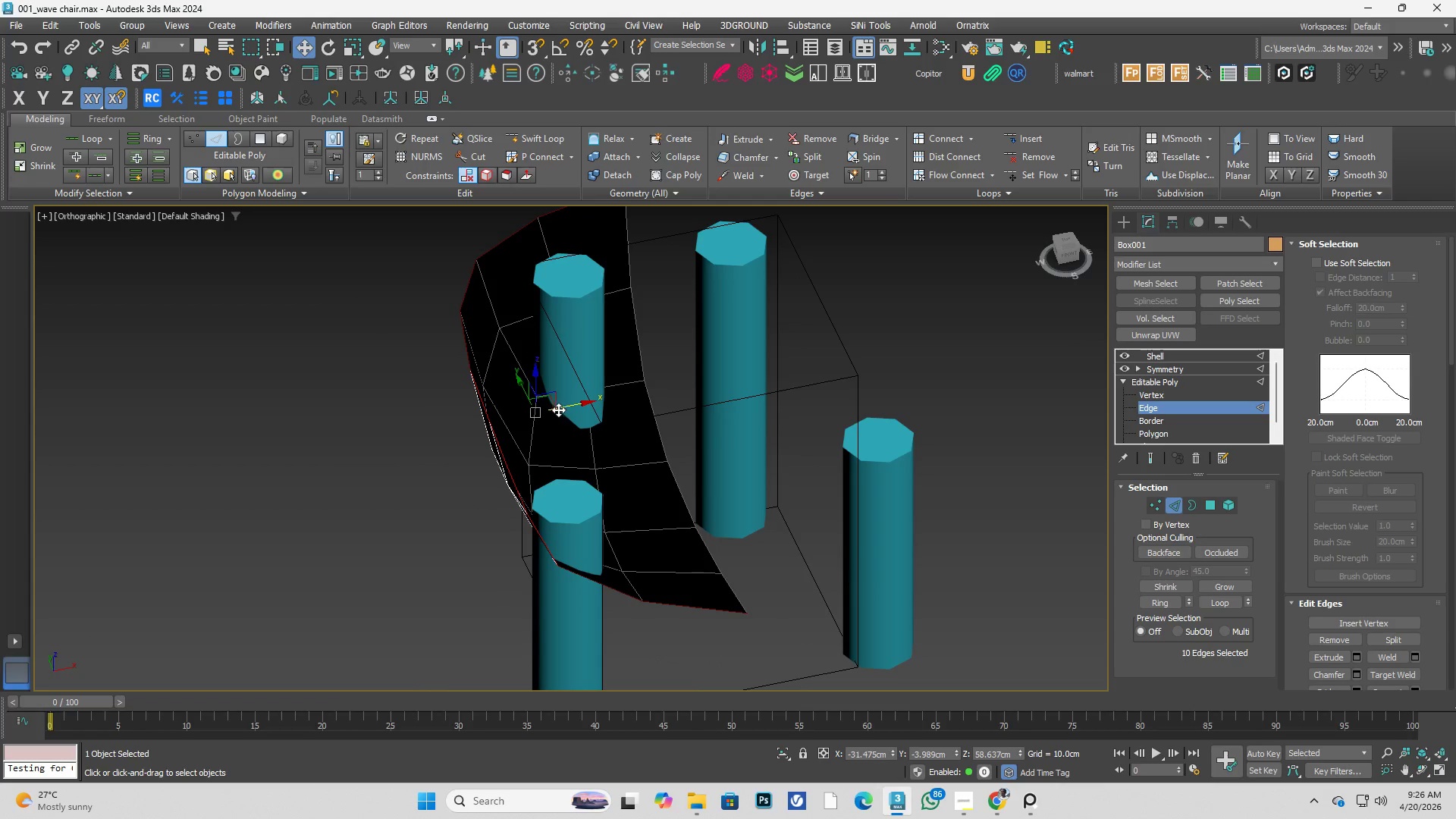 
hold_key(key=AltLeft, duration=0.44)
 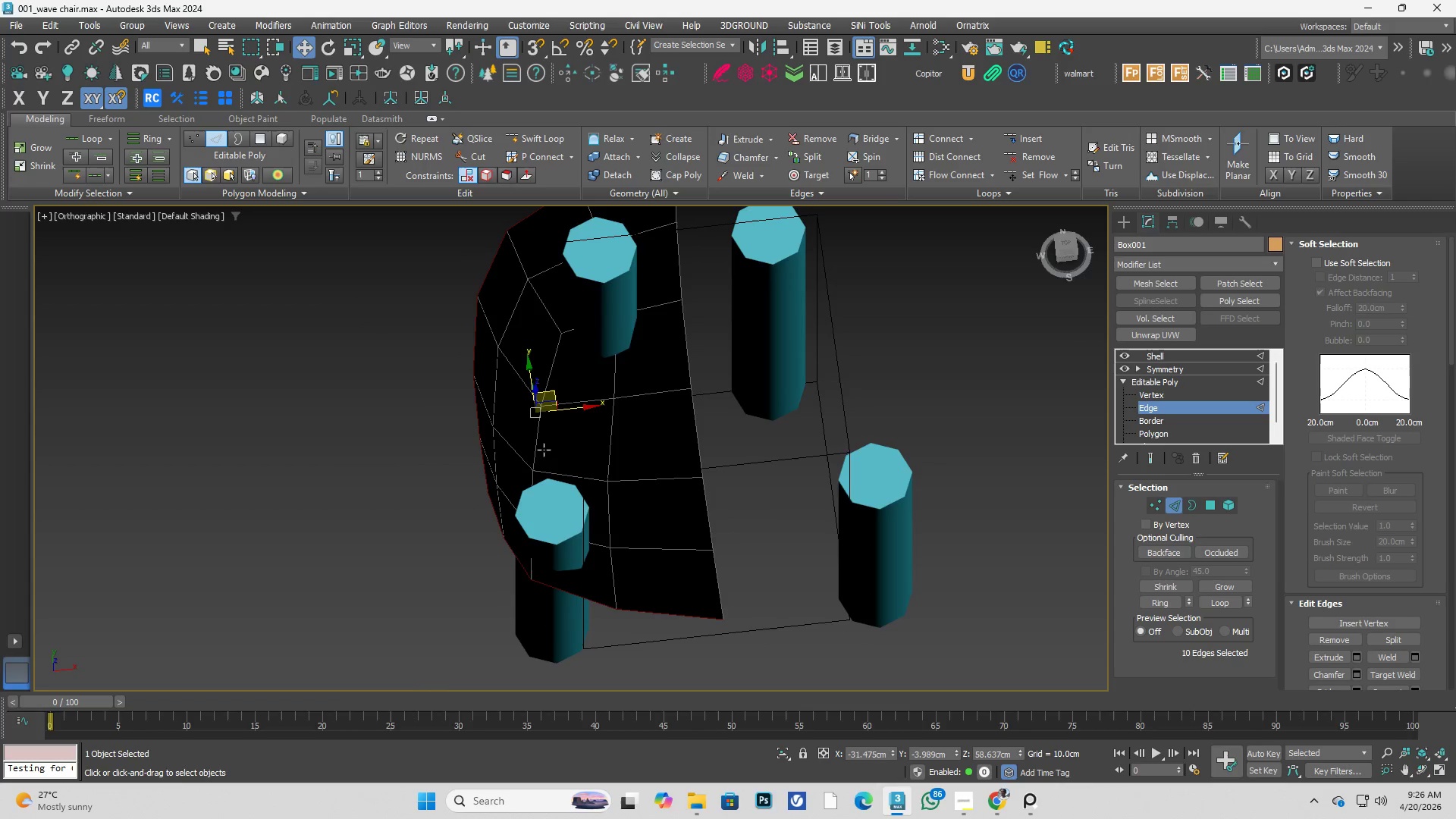 
hold_key(key=AltLeft, duration=0.7)
 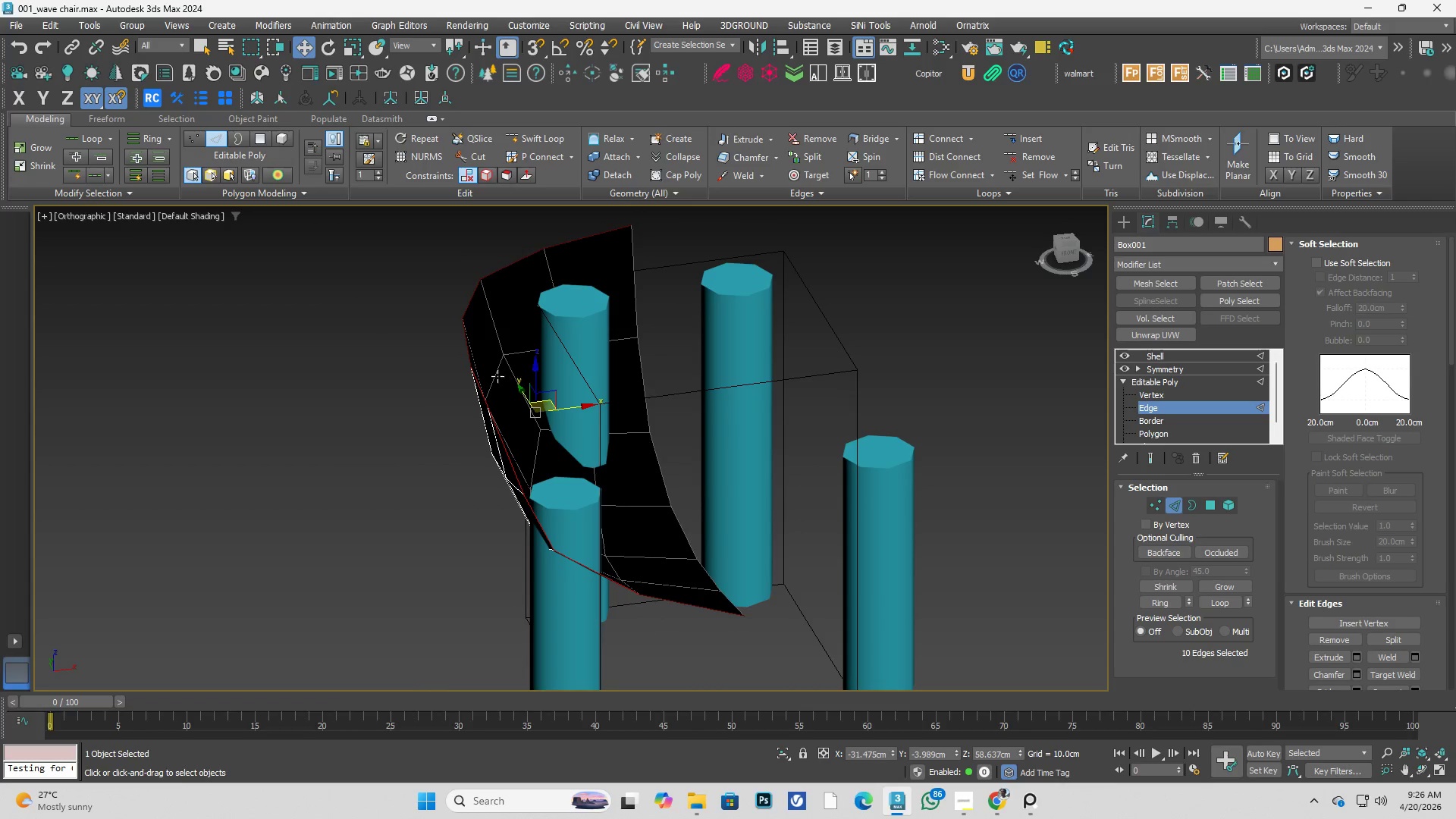 
right_click([489, 373])
 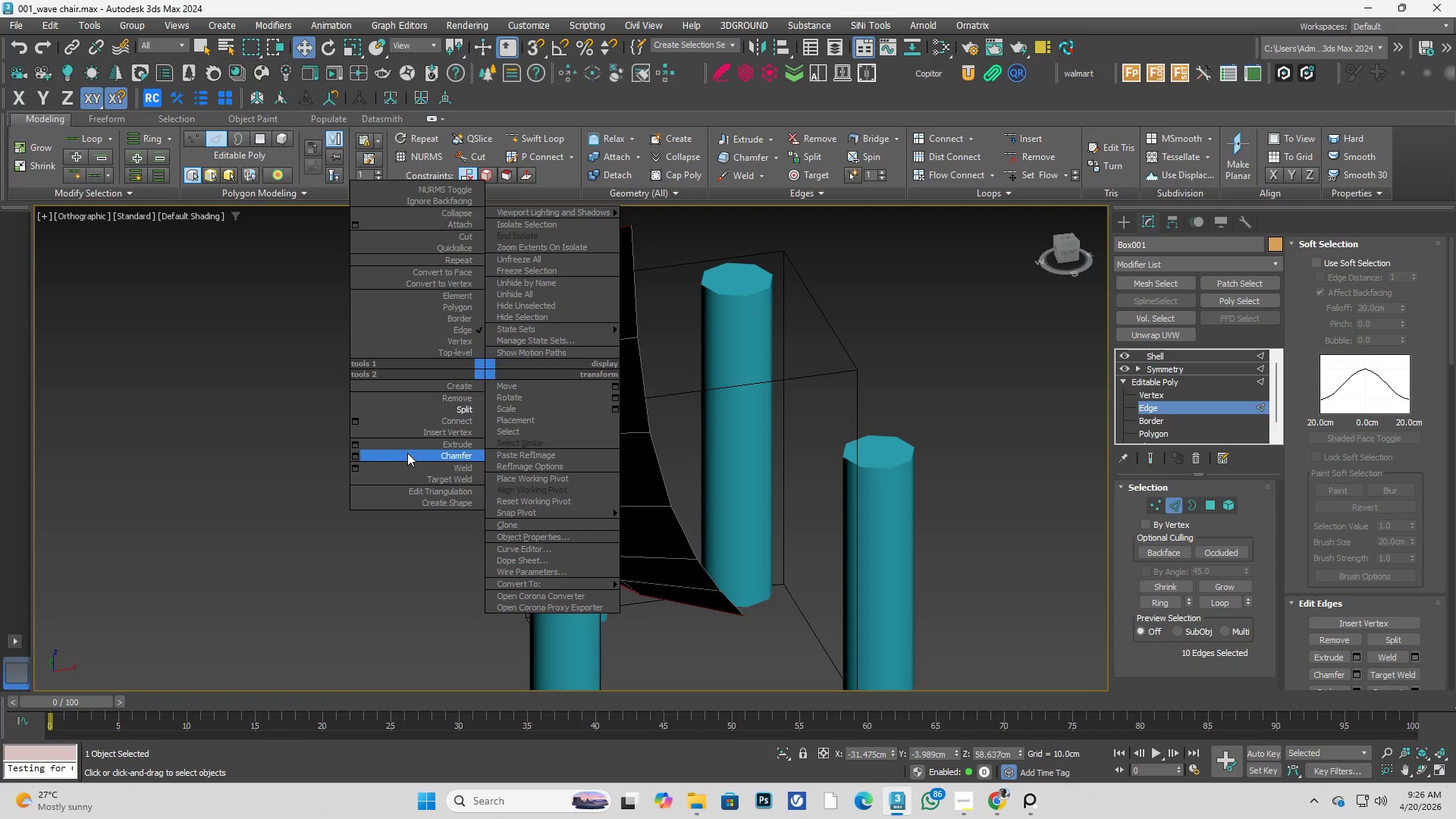 
left_click([349, 447])
 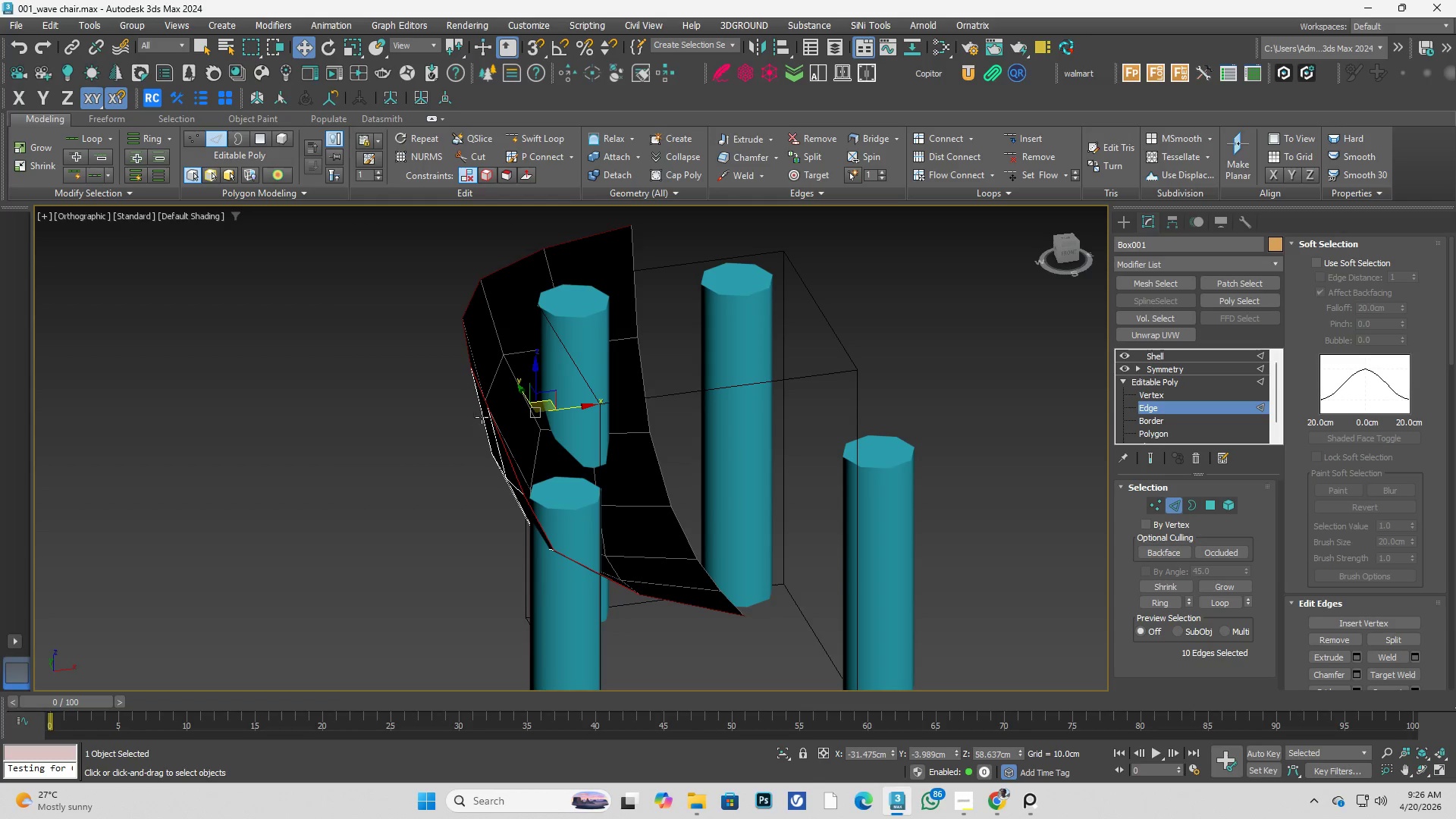 
right_click([488, 415])
 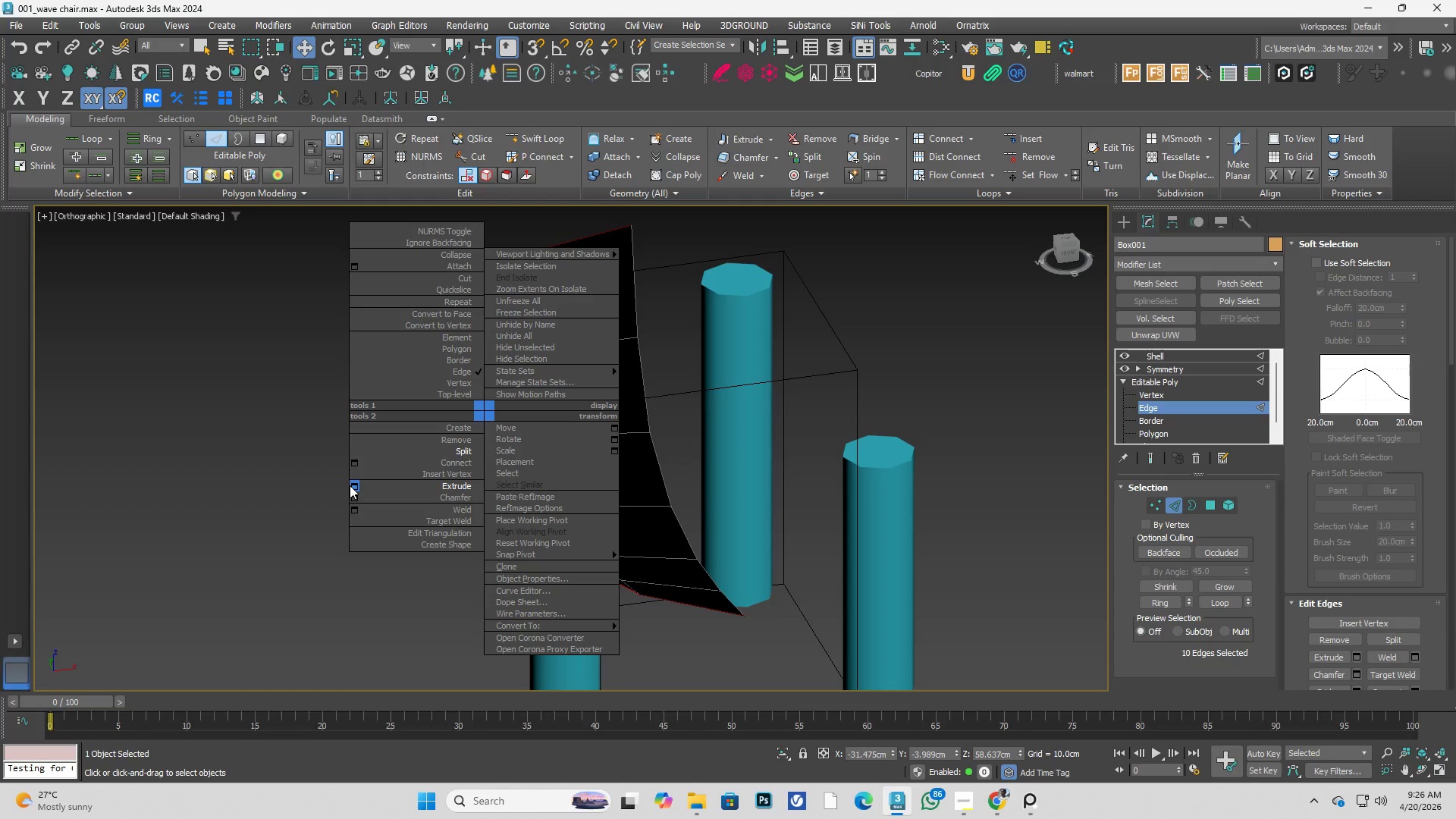 
left_click([350, 485])
 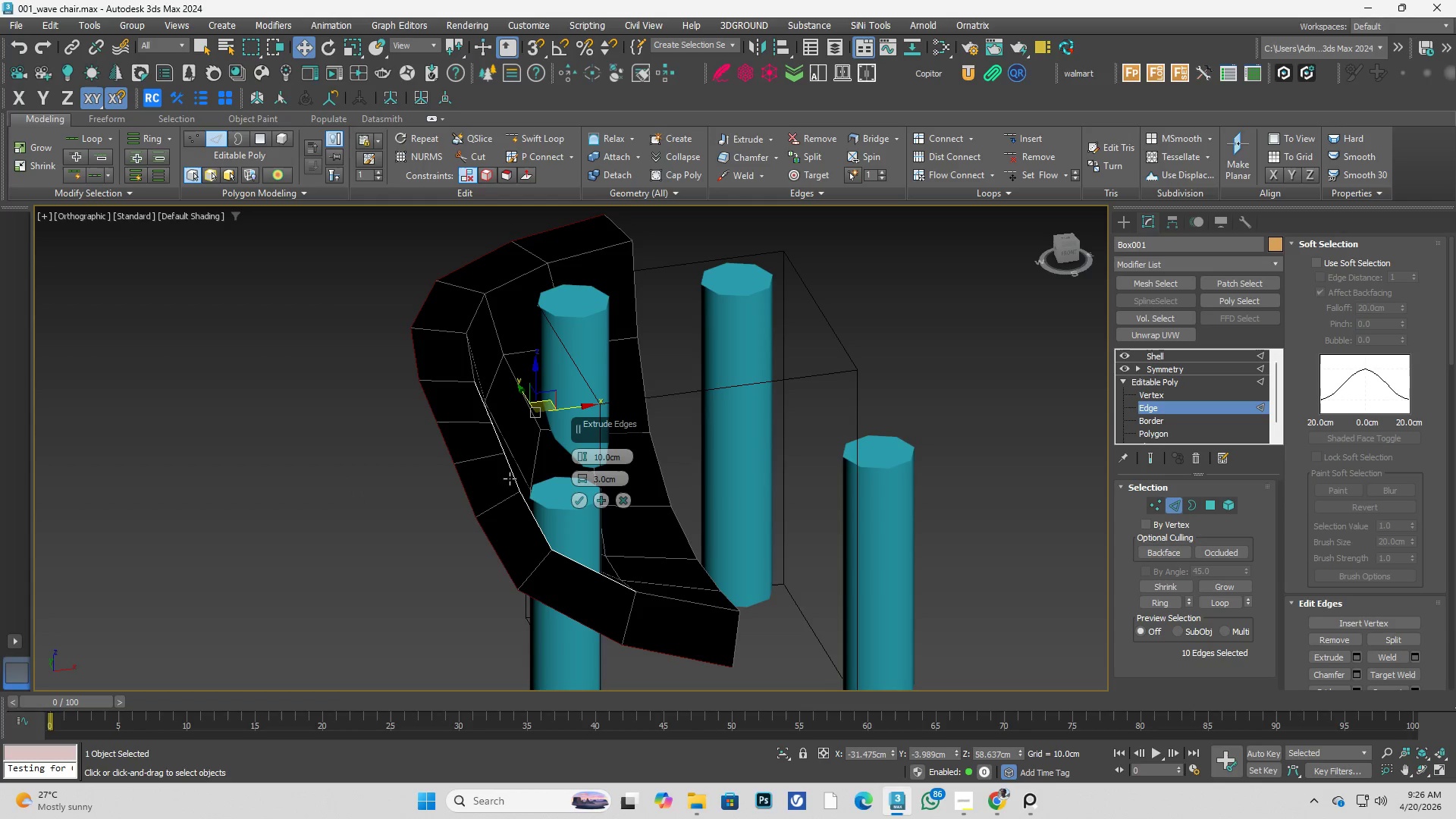 
hold_key(key=AltLeft, duration=1.19)
 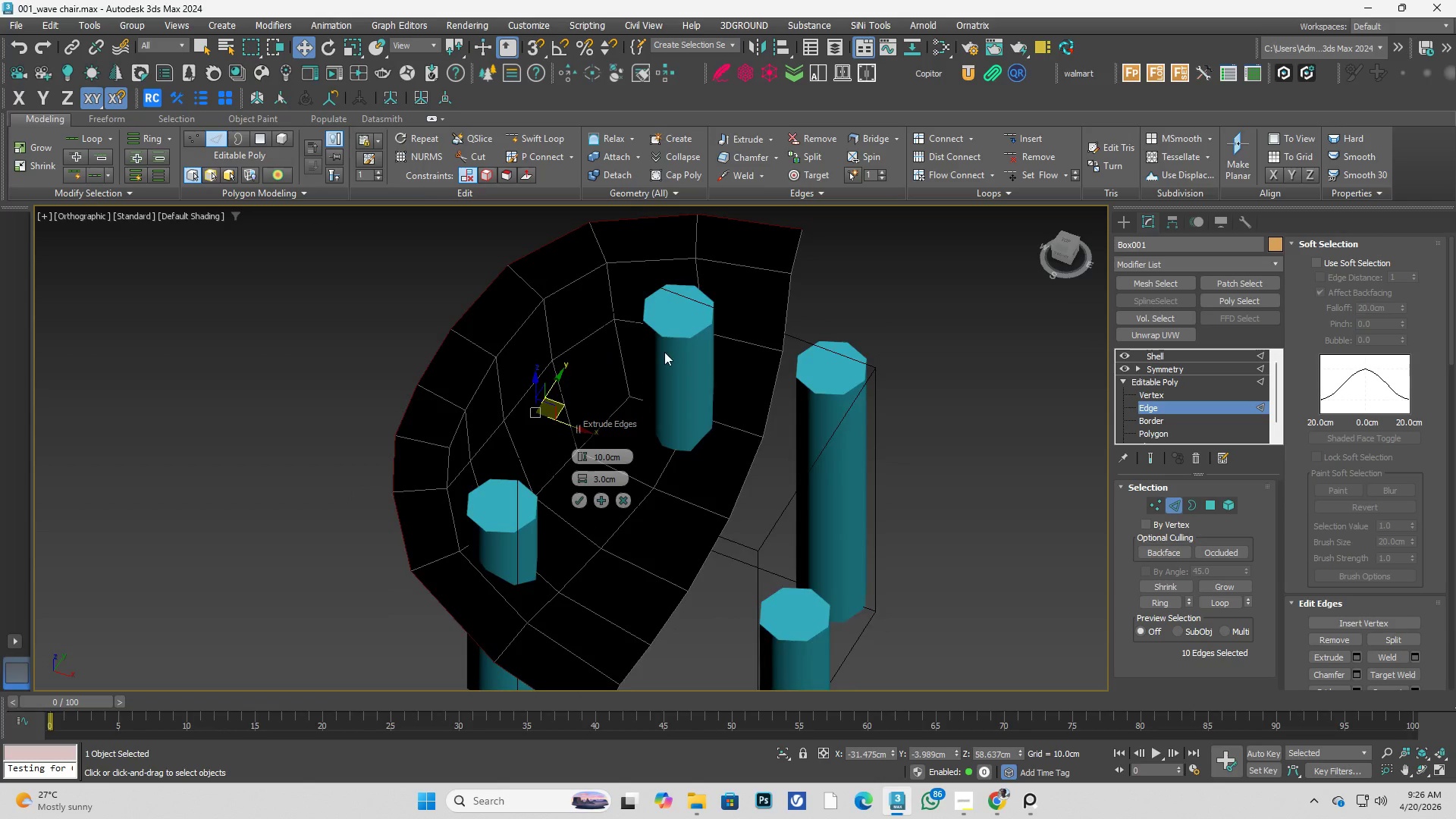 
hold_key(key=AltLeft, duration=0.67)
 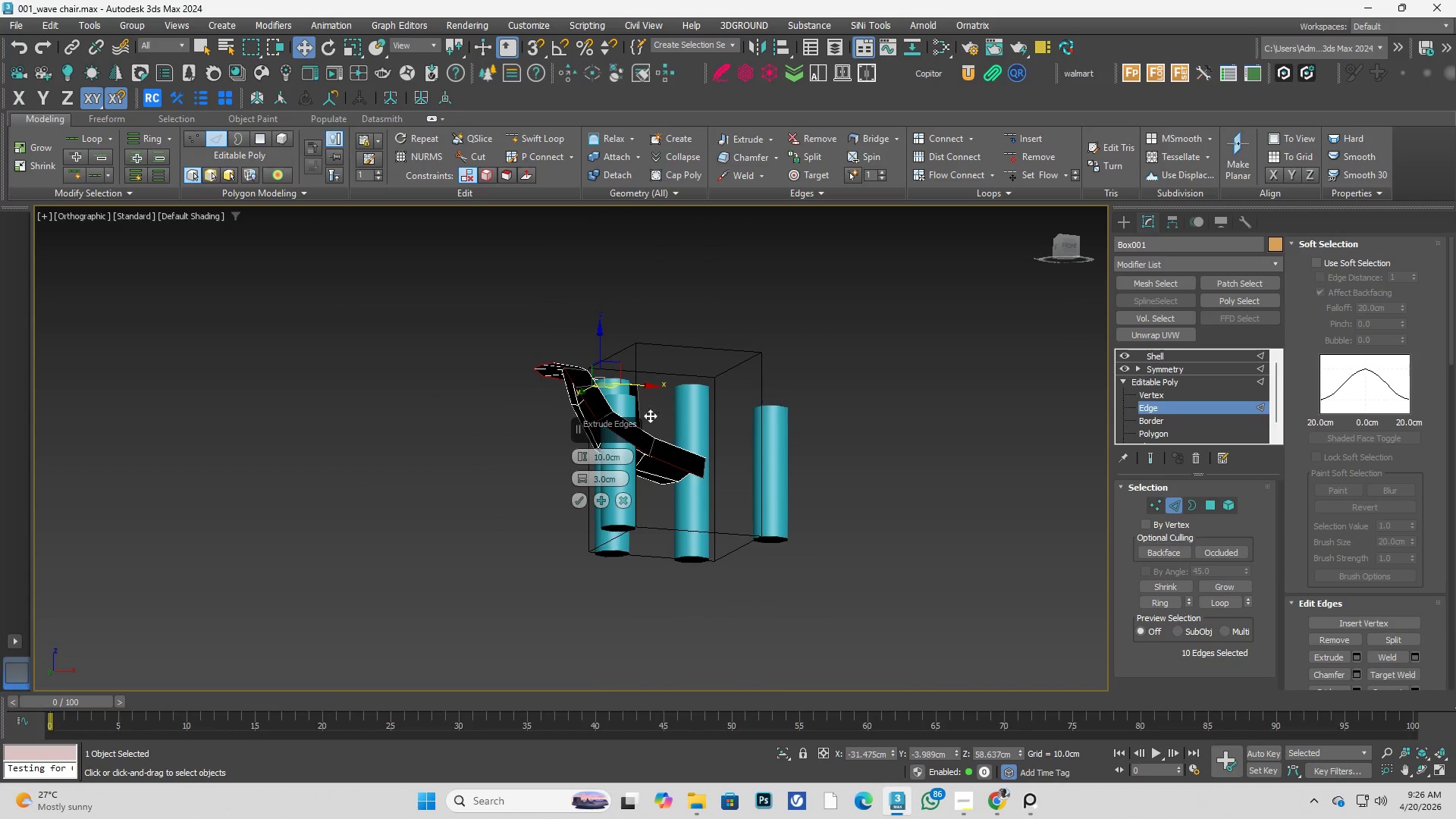 
scroll: coordinate [664, 352], scroll_direction: down, amount: 2.0
 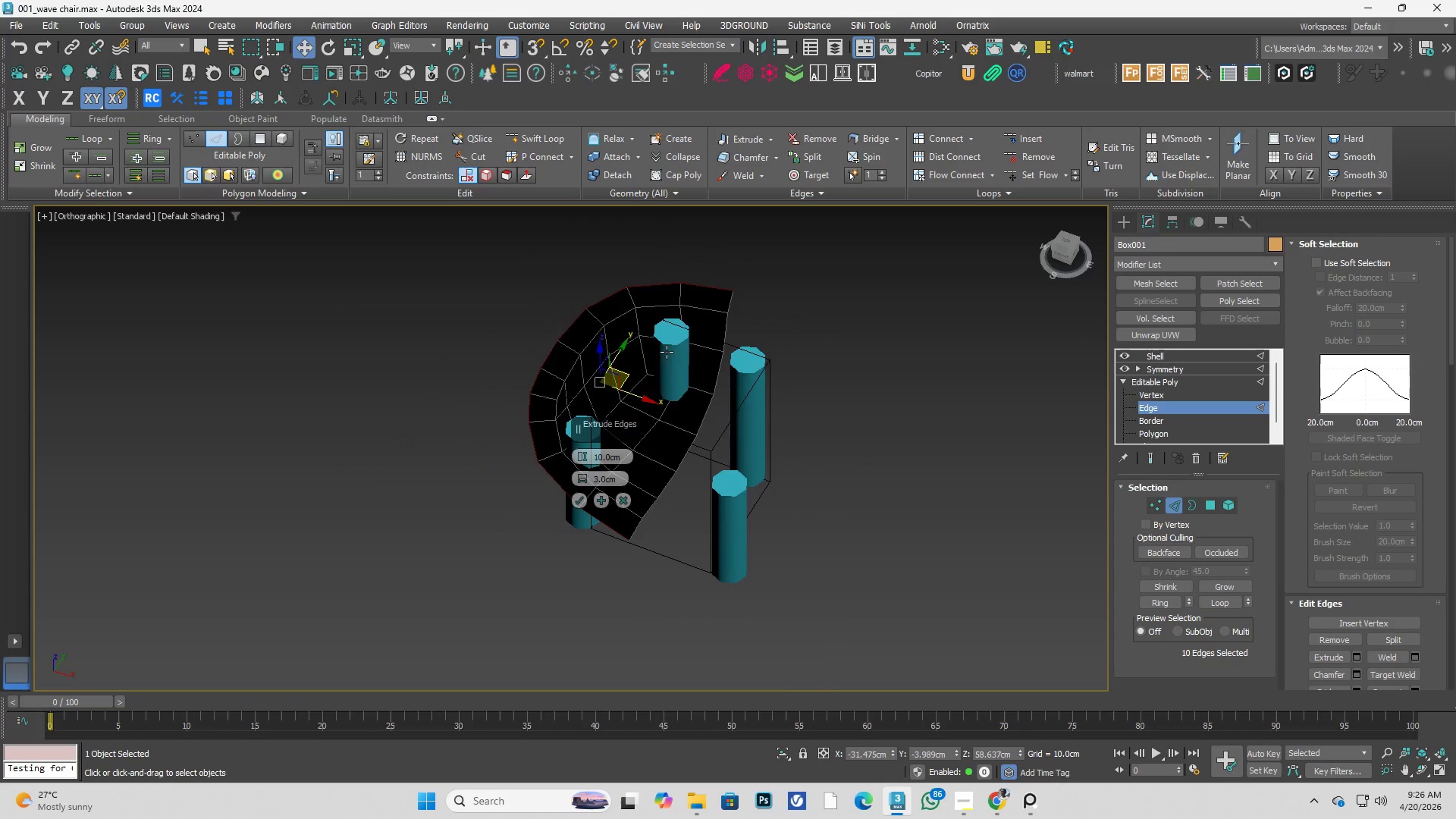 
hold_key(key=AltLeft, duration=1.09)
 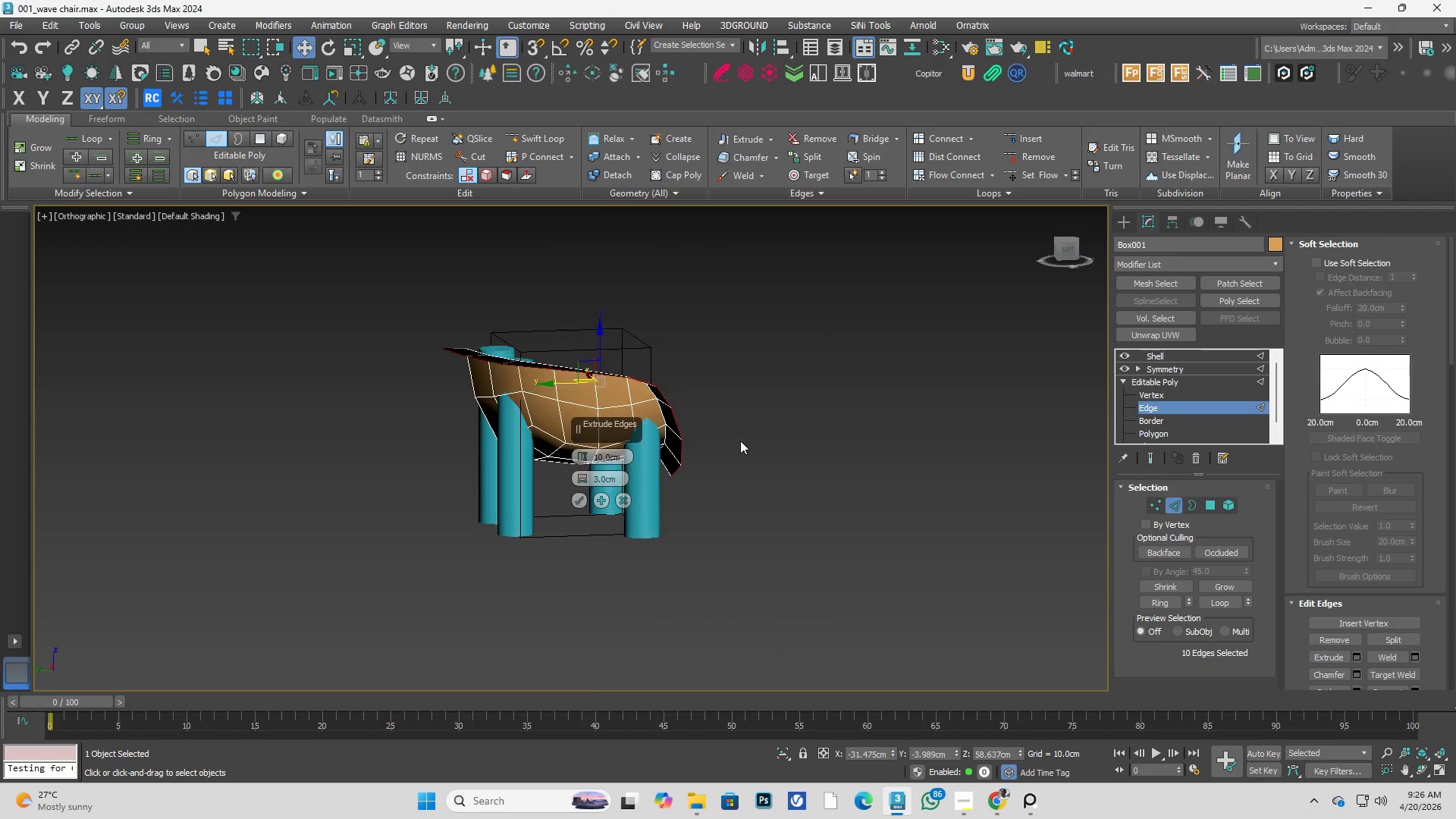 
hold_key(key=AltLeft, duration=0.61)
 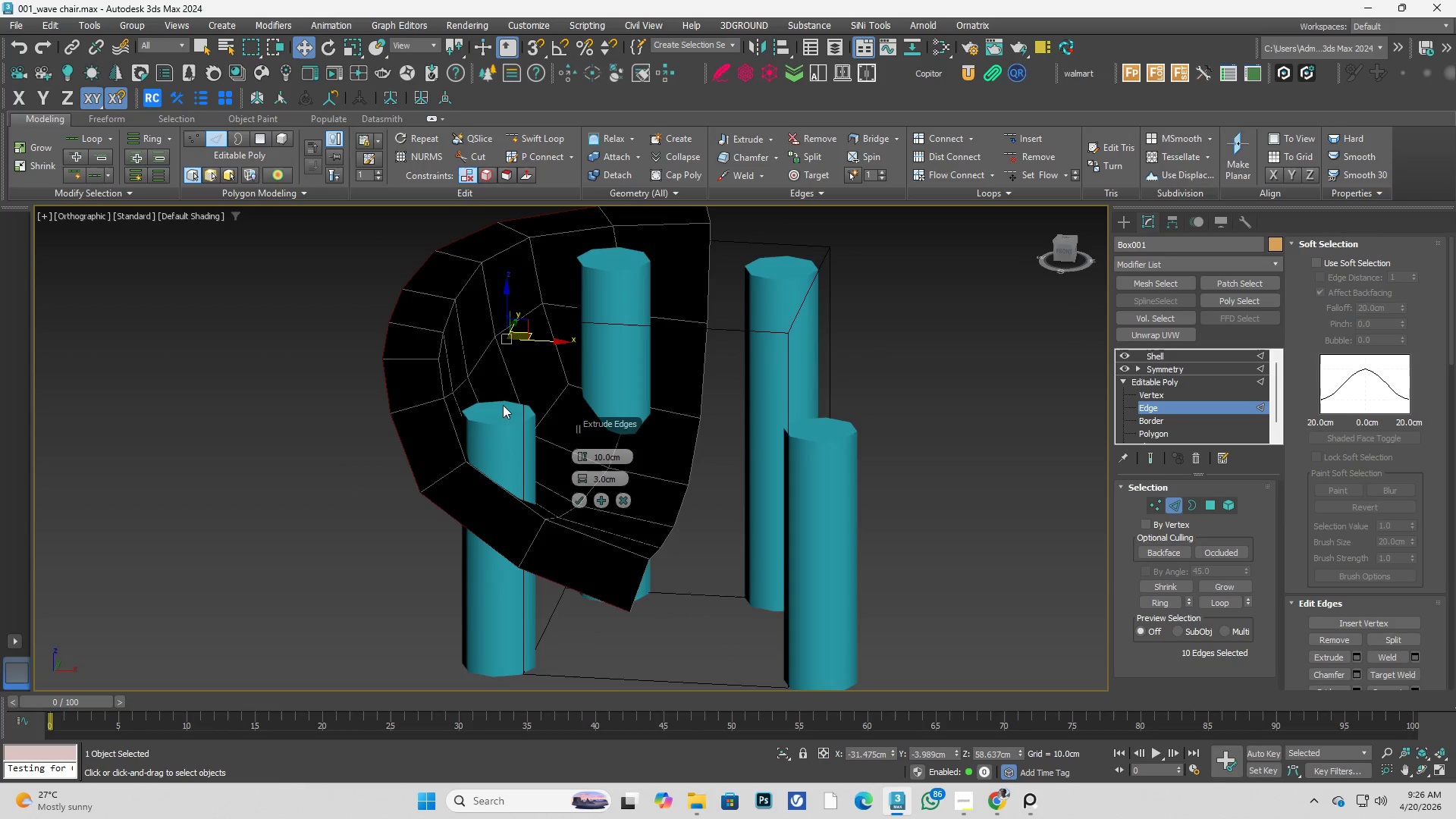 
scroll: coordinate [693, 425], scroll_direction: up, amount: 2.0
 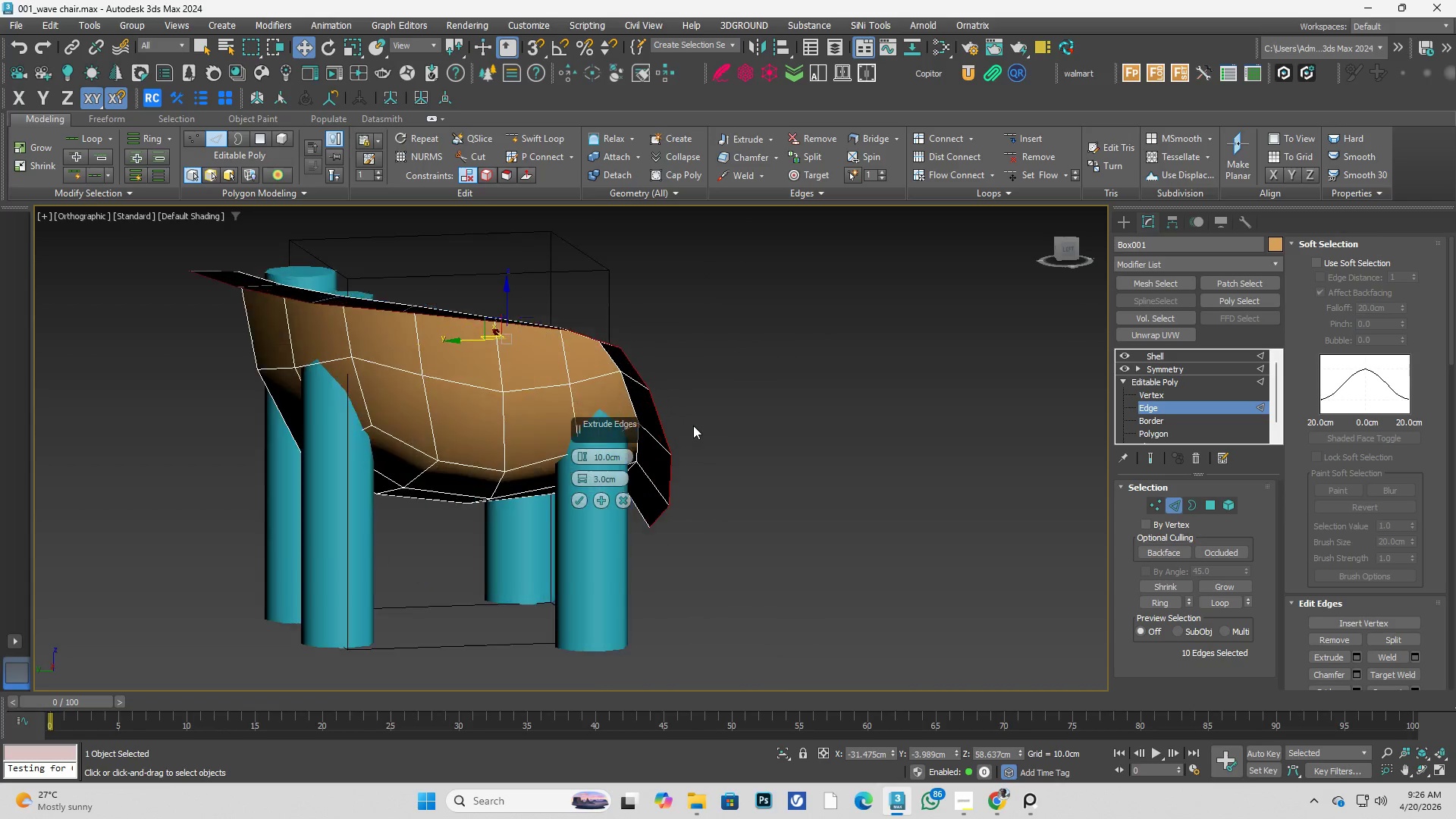 
key(Alt+AltLeft)
 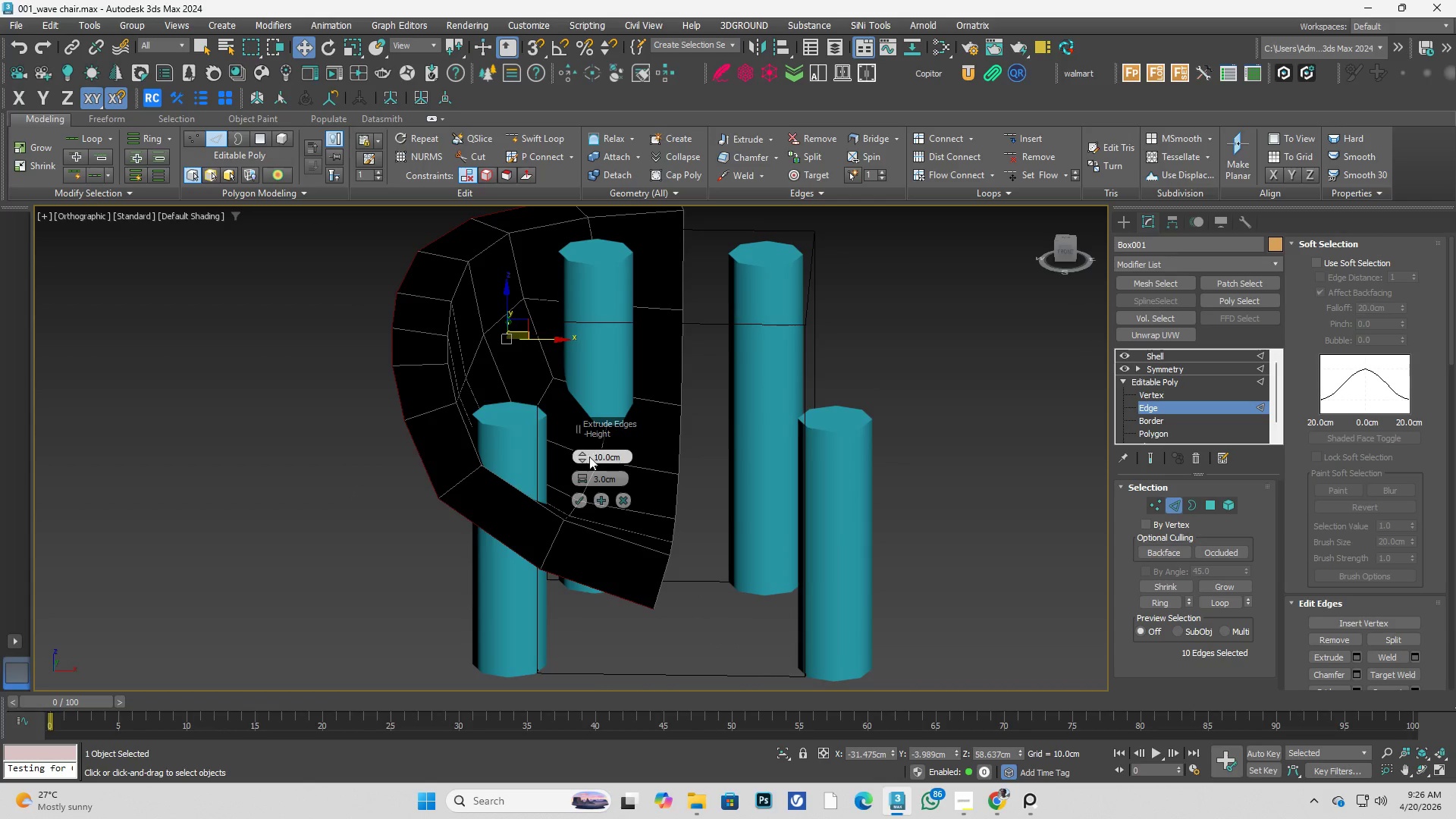 
left_click_drag(start_coordinate=[579, 453], to_coordinate=[586, 469])
 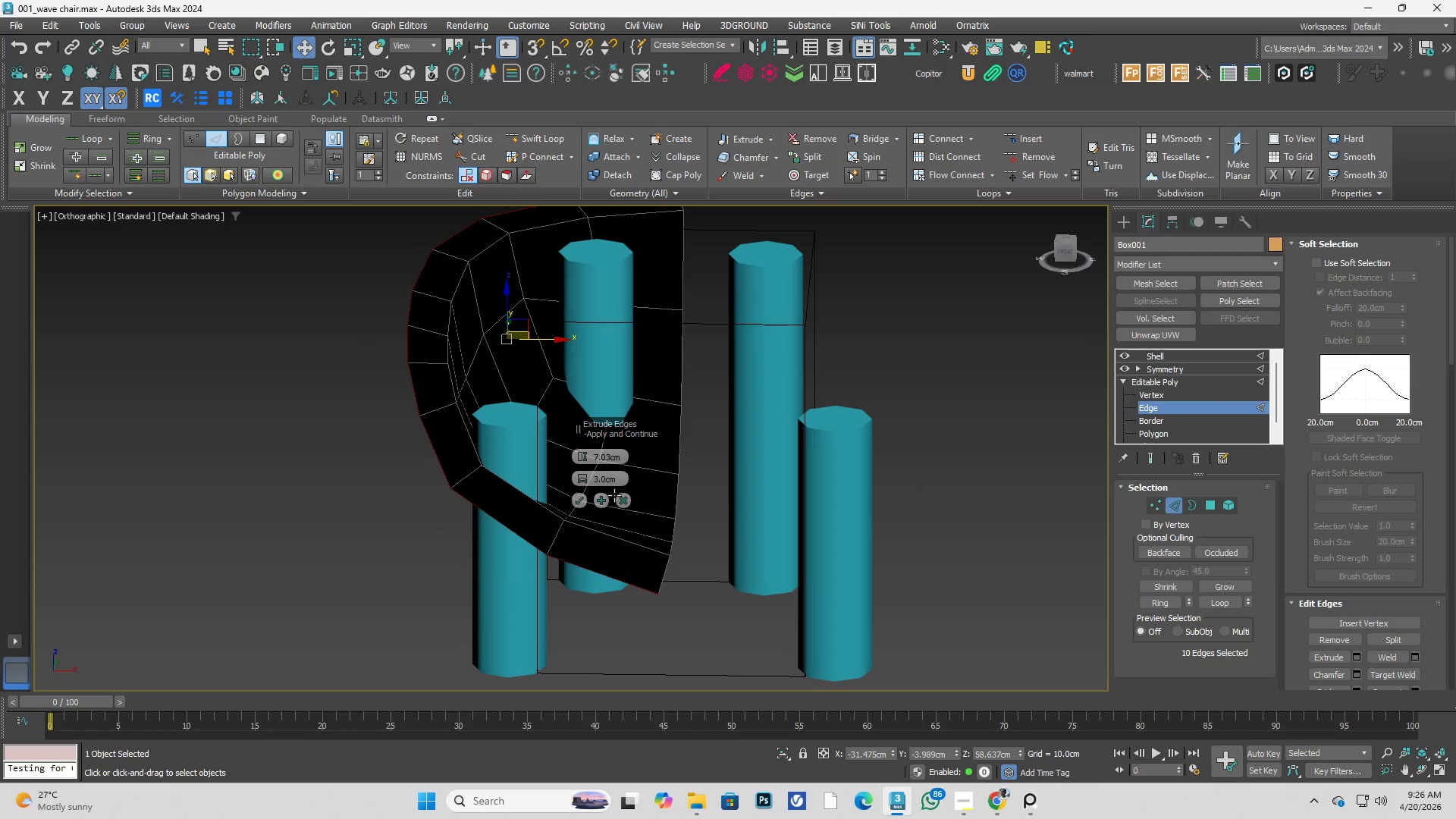 
left_click([623, 498])
 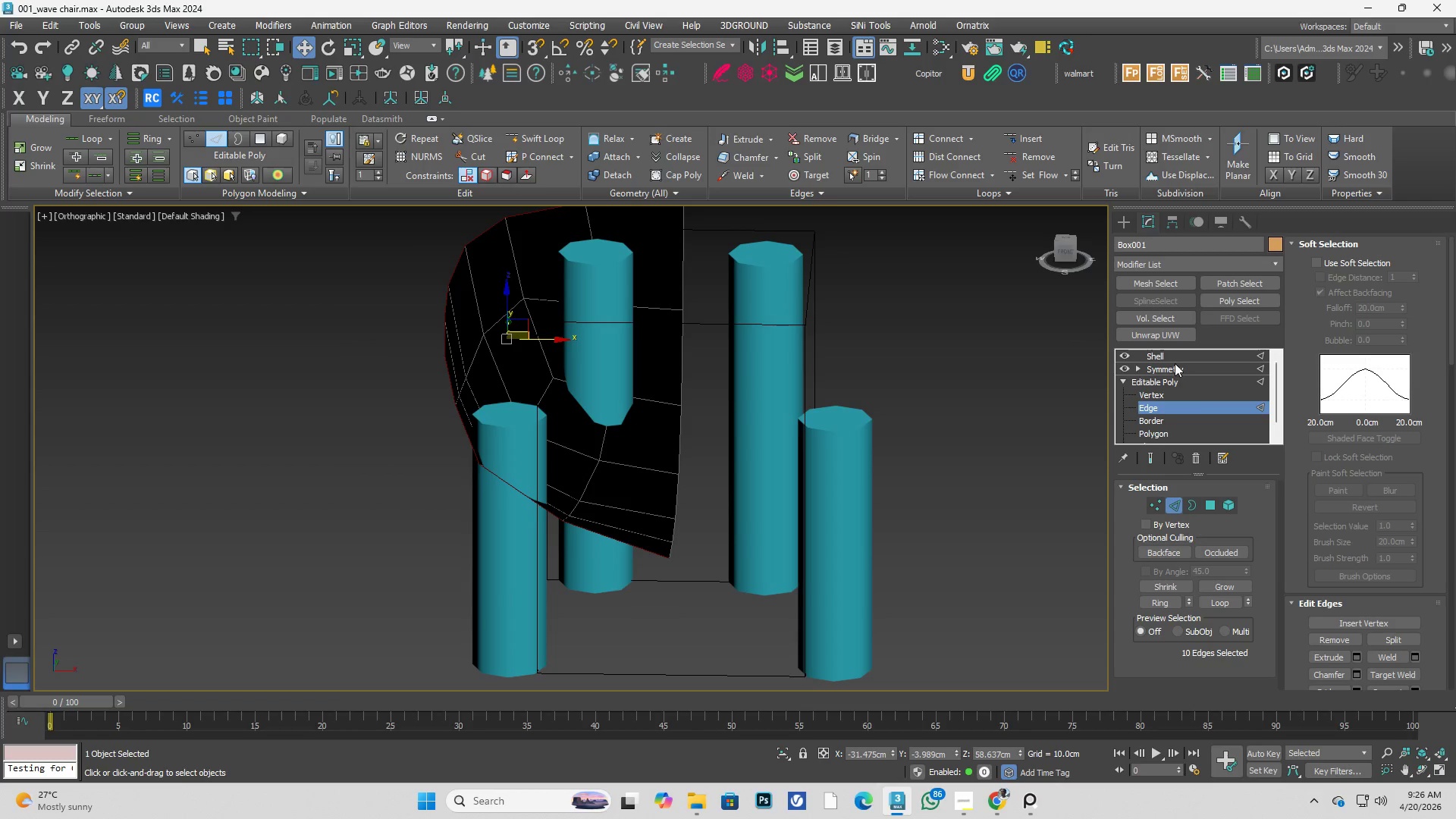 
left_click([1174, 372])
 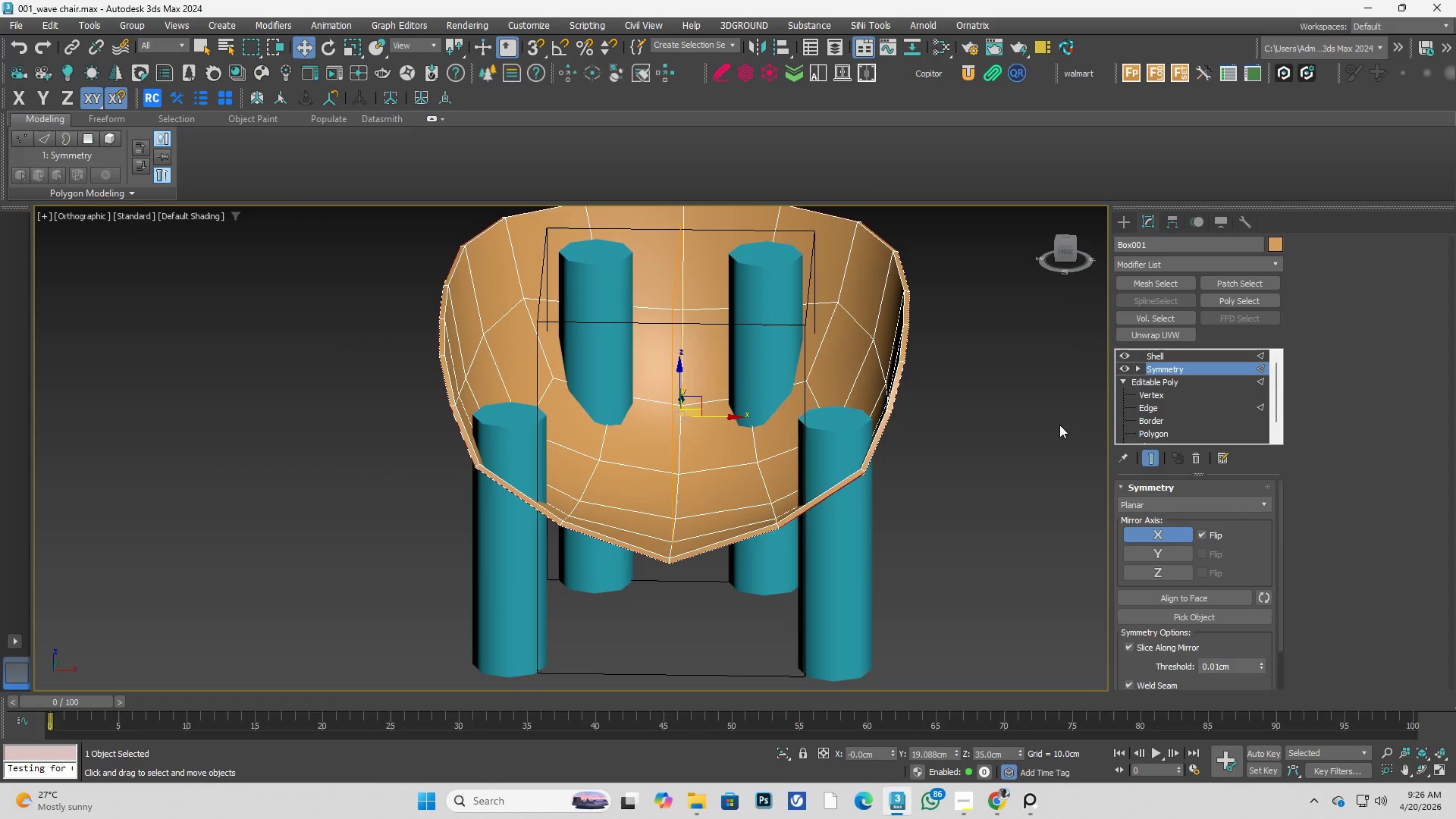 
hold_key(key=AltLeft, duration=0.41)
 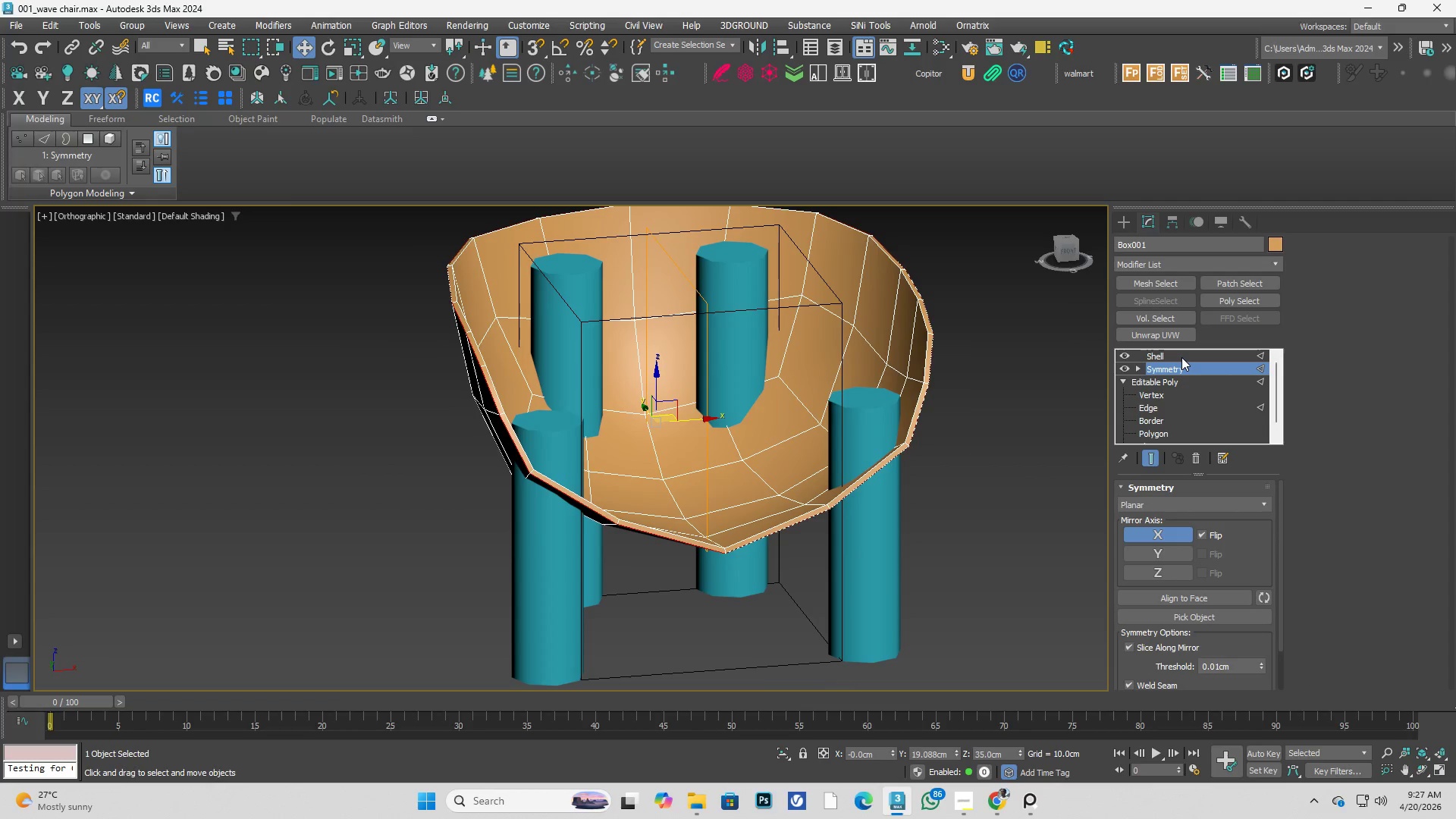 
key(NumpadDecimal)
 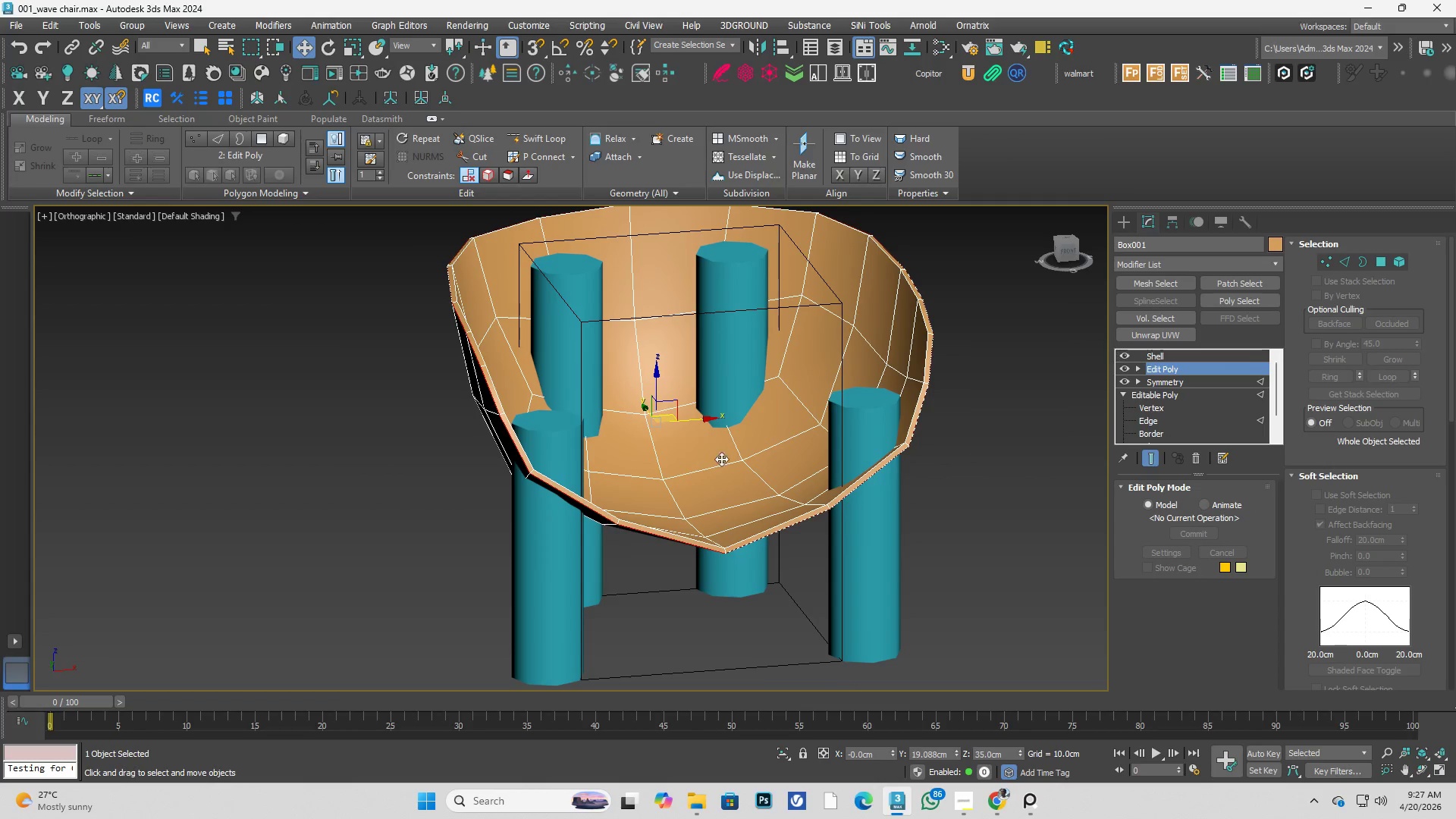 
key(Control+ControlLeft)
 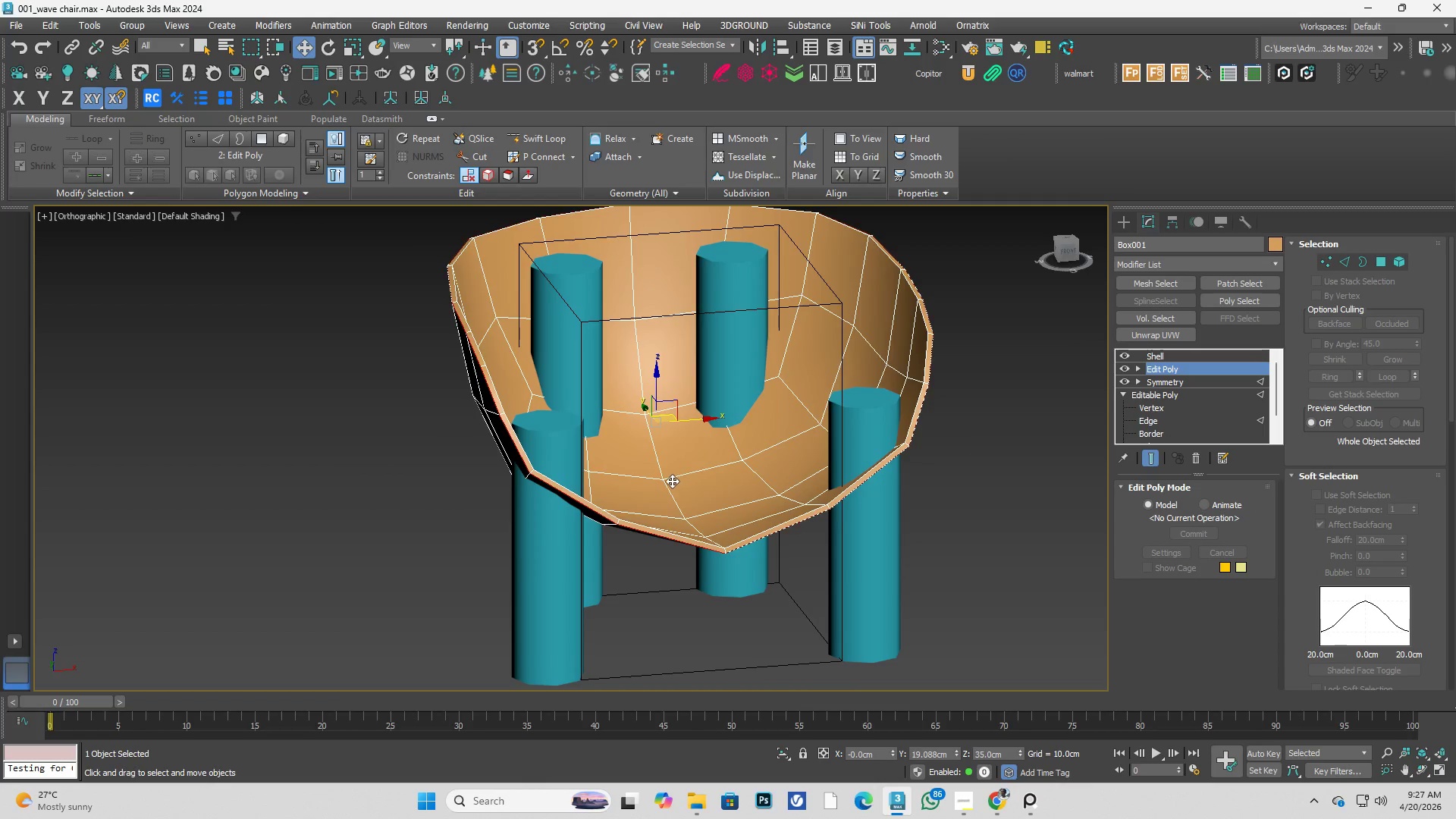 
key(Control+Space)
 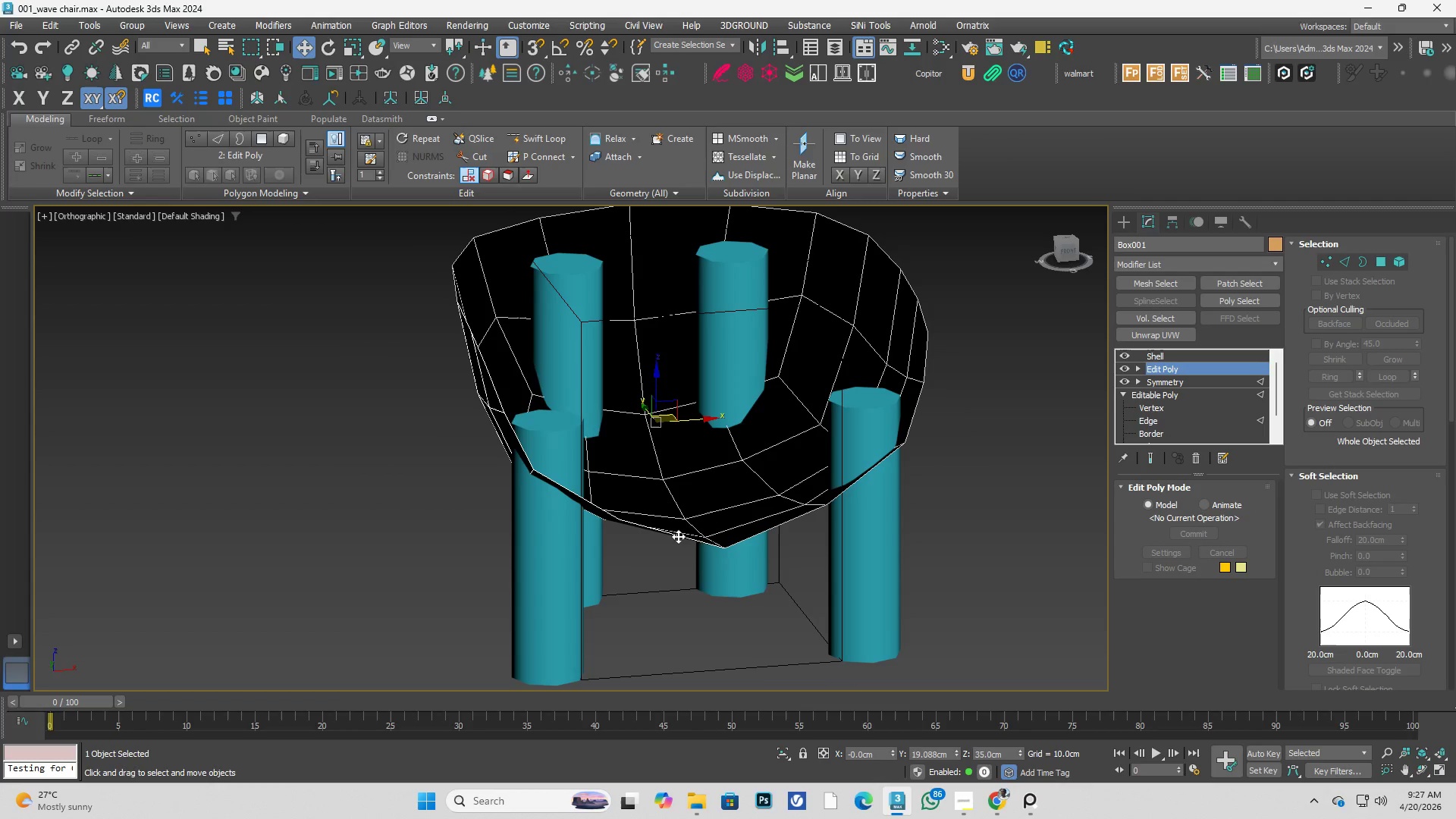 
double_click([678, 536])
 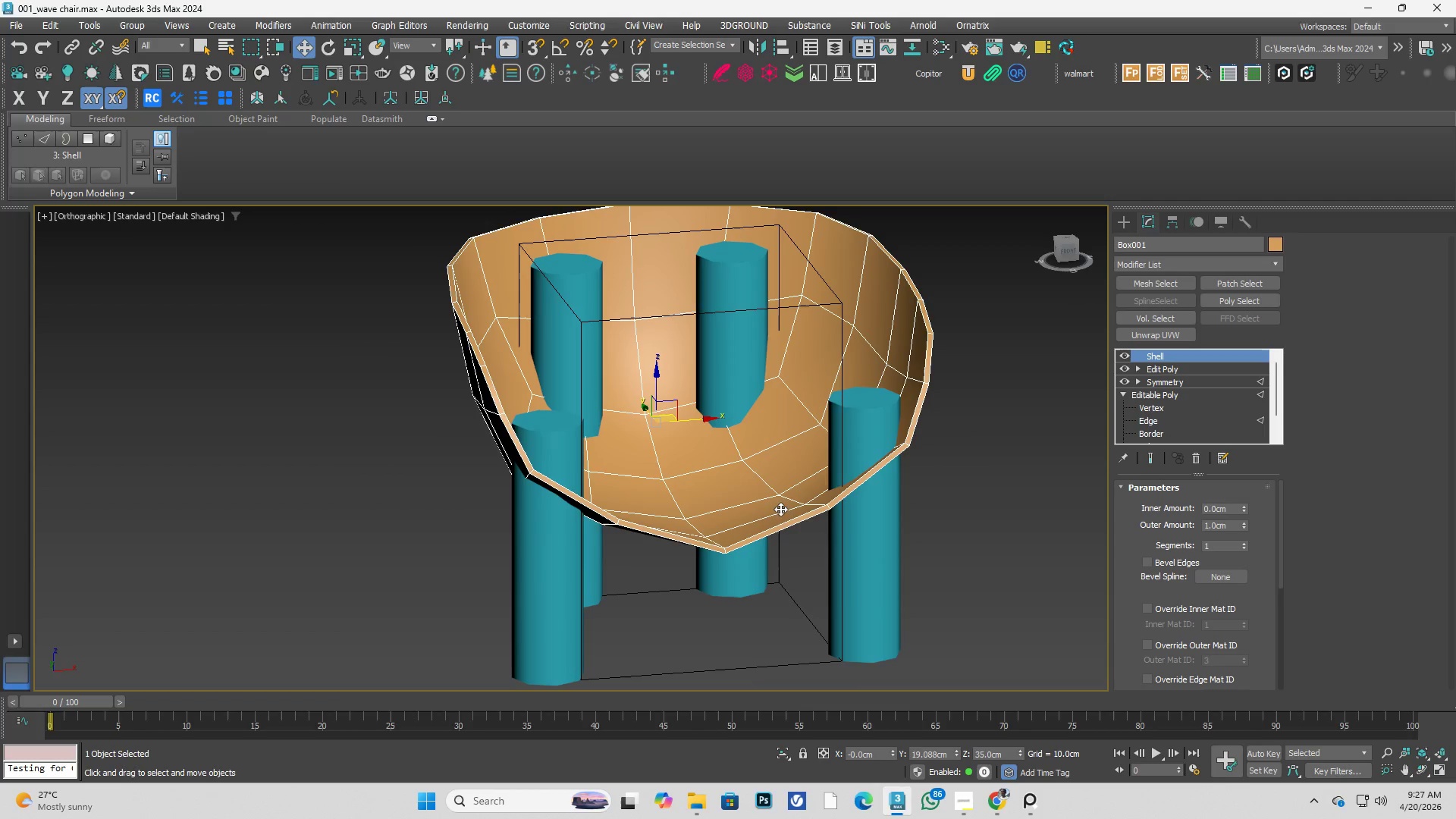 
key(Alt+AltLeft)
 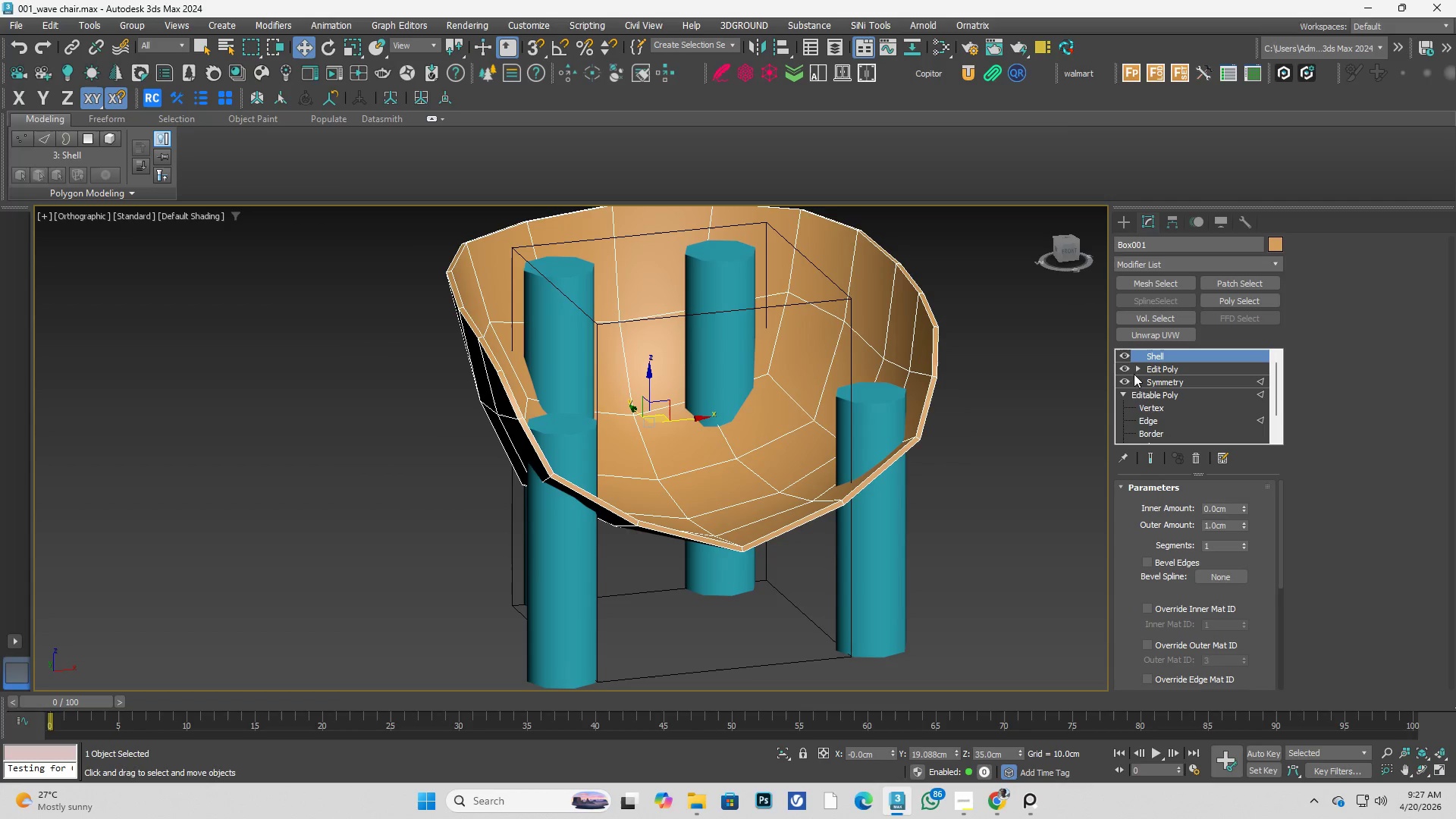 
left_click([1136, 370])
 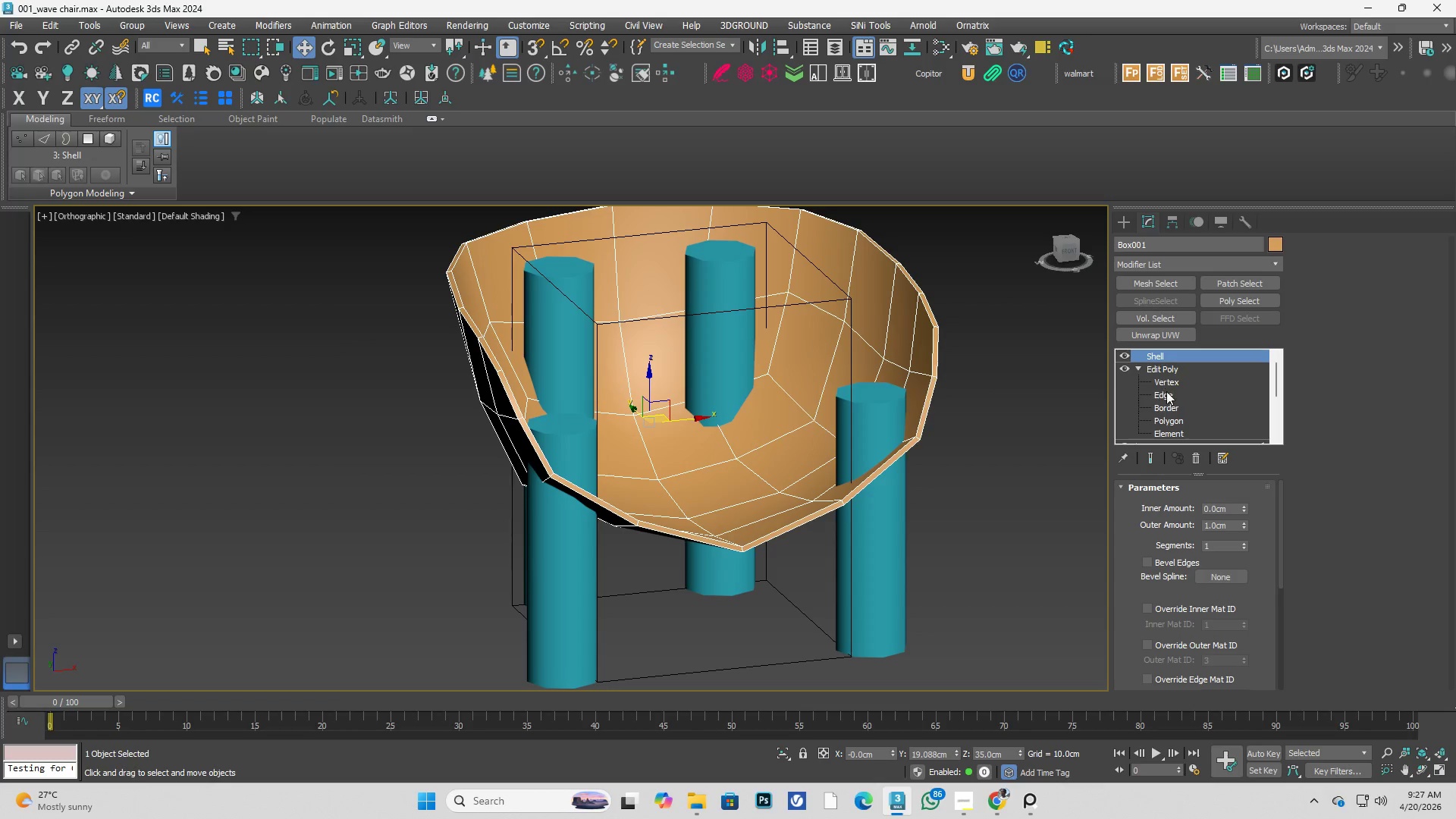 
left_click([1166, 391])
 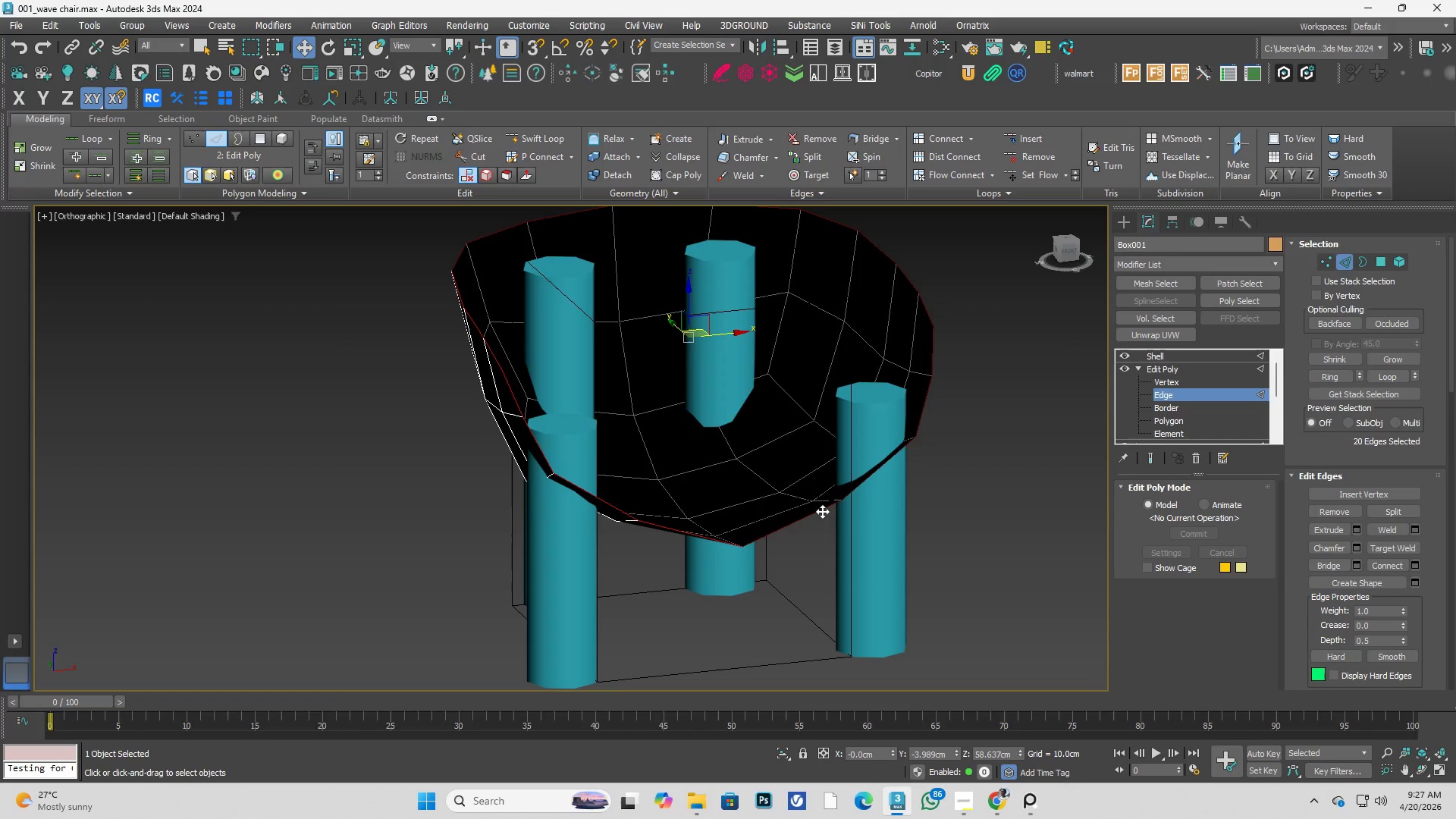 
double_click([822, 511])
 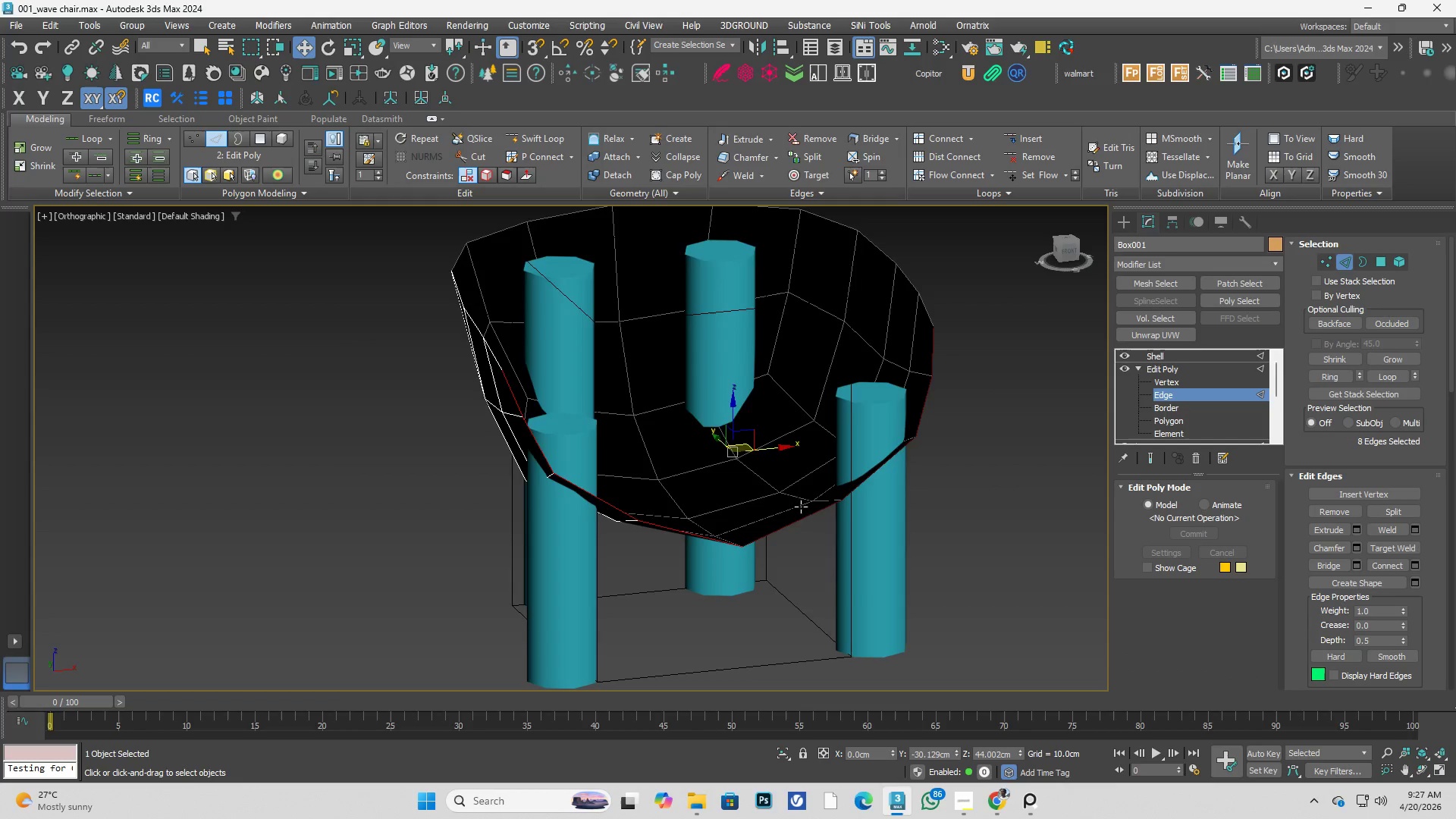 
hold_key(key=AltLeft, duration=1.55)
 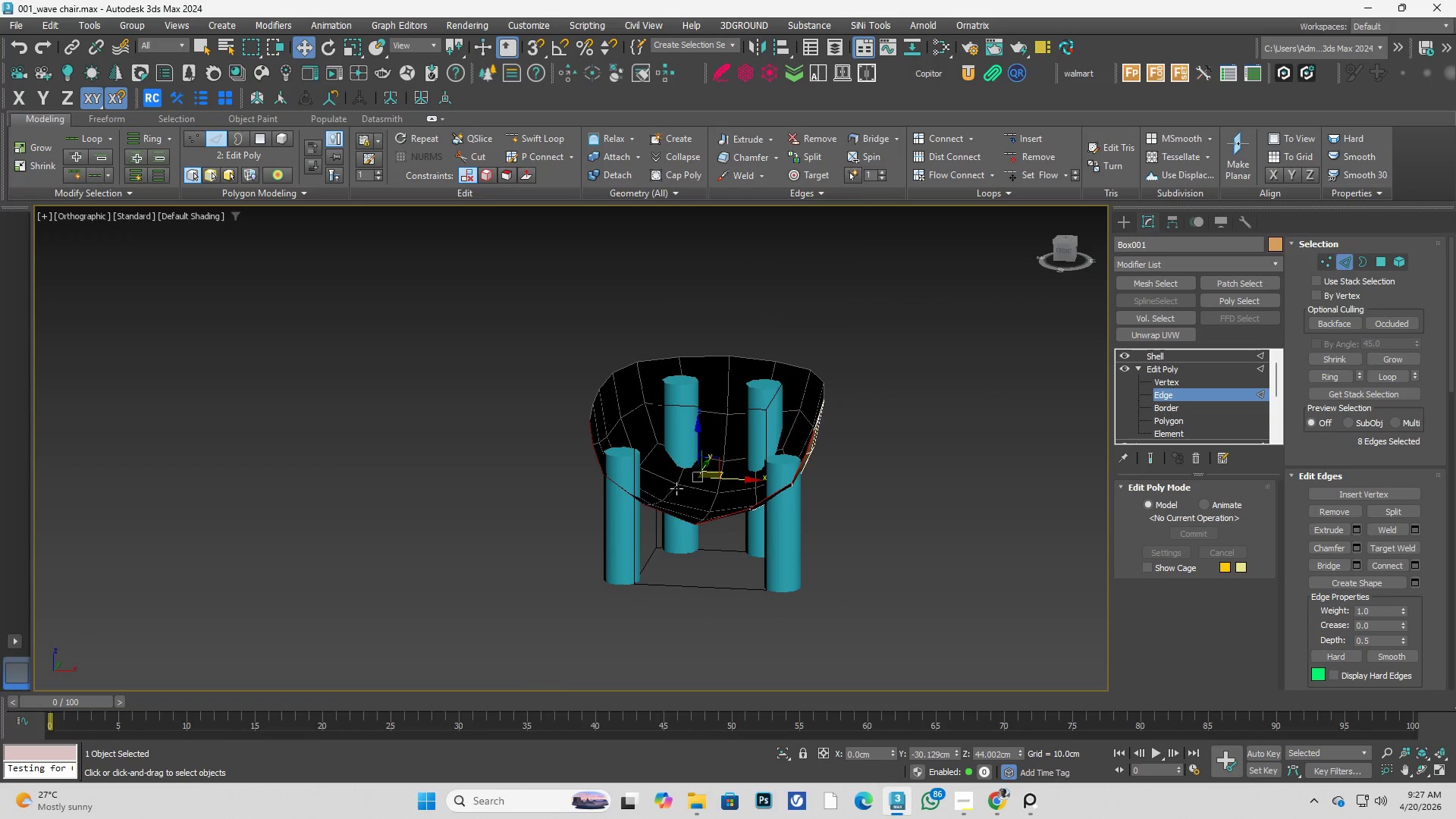 
scroll: coordinate [753, 503], scroll_direction: down, amount: 2.0
 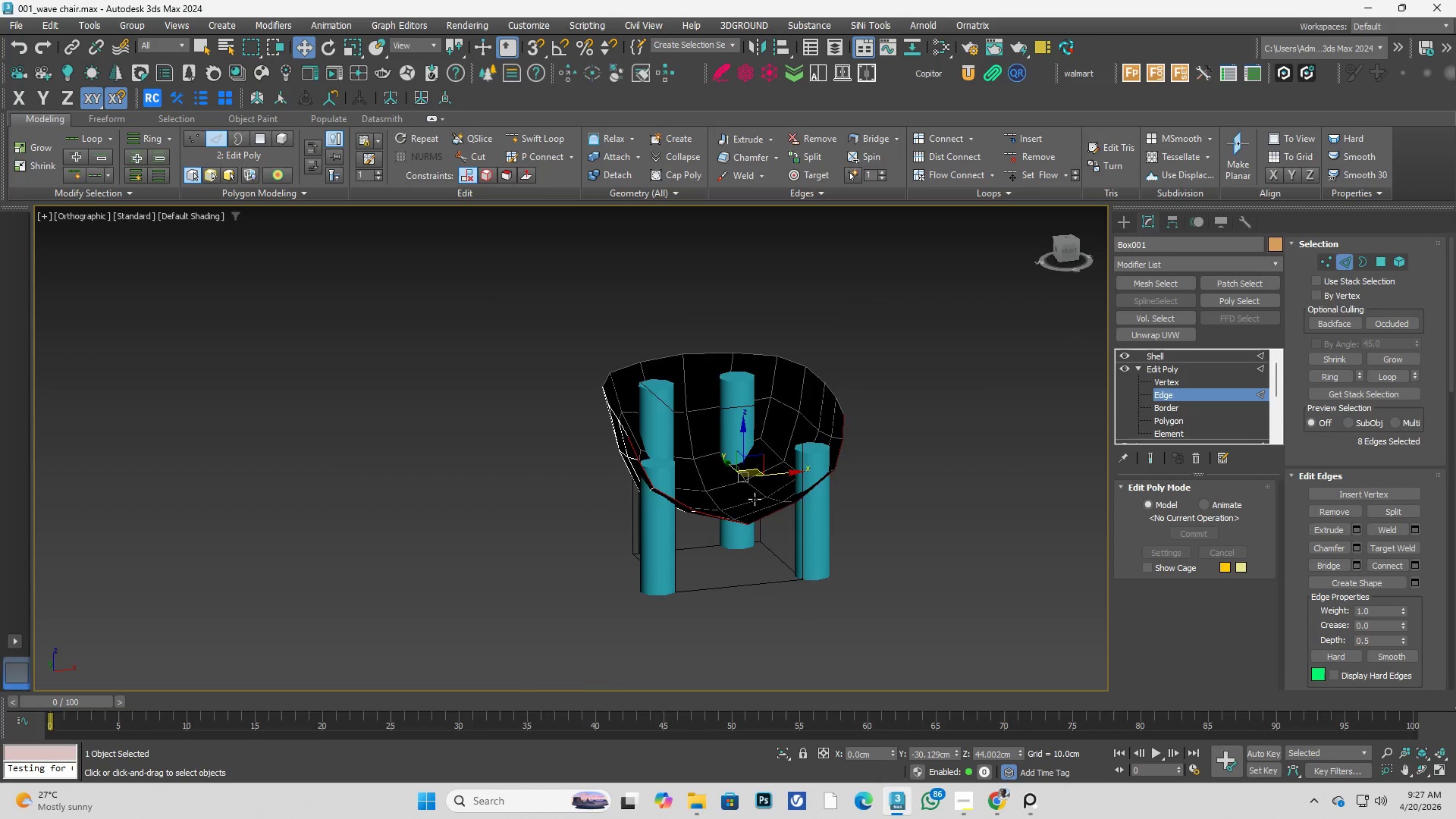 
key(F)
 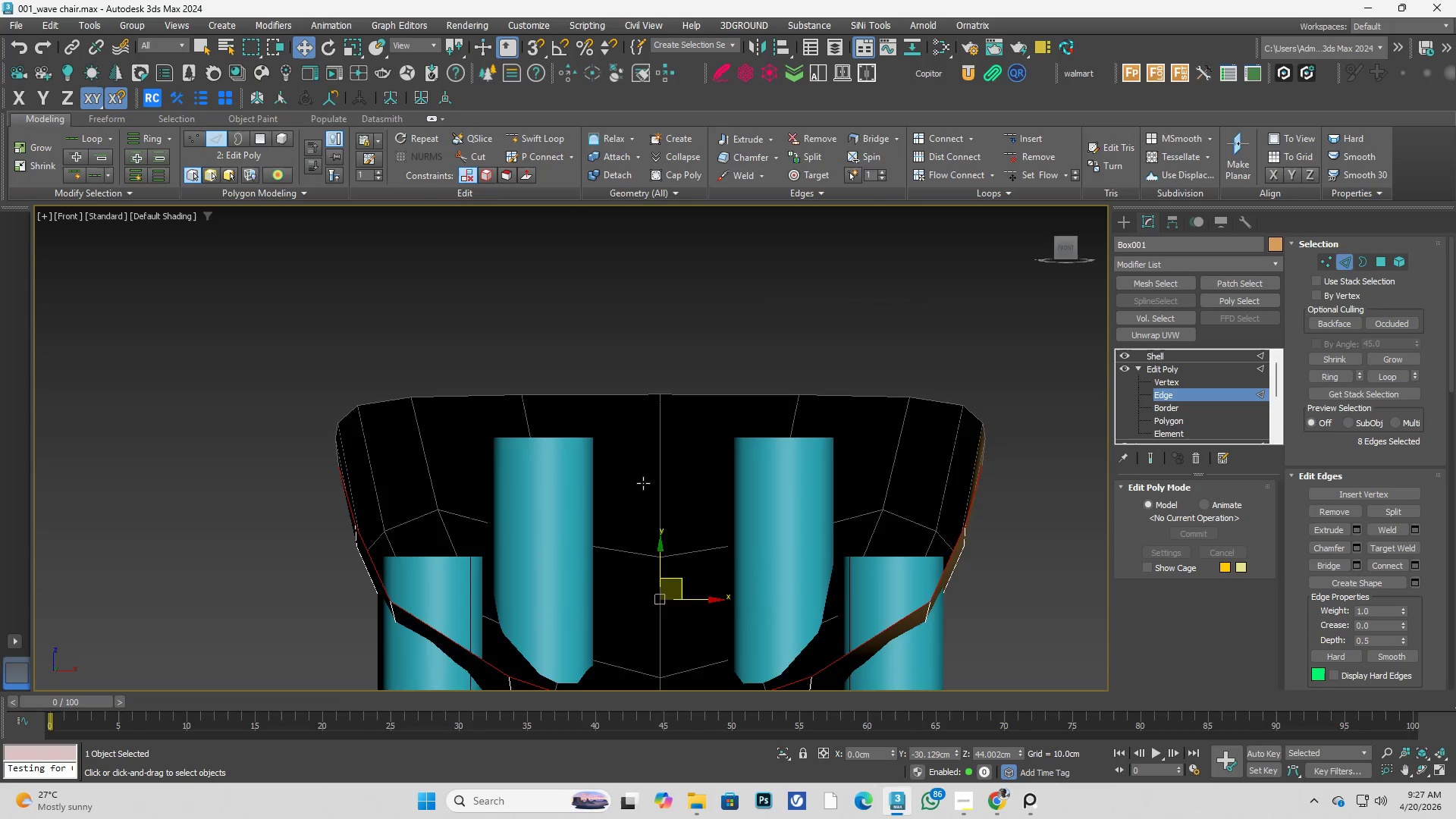 
scroll: coordinate [665, 519], scroll_direction: down, amount: 1.0
 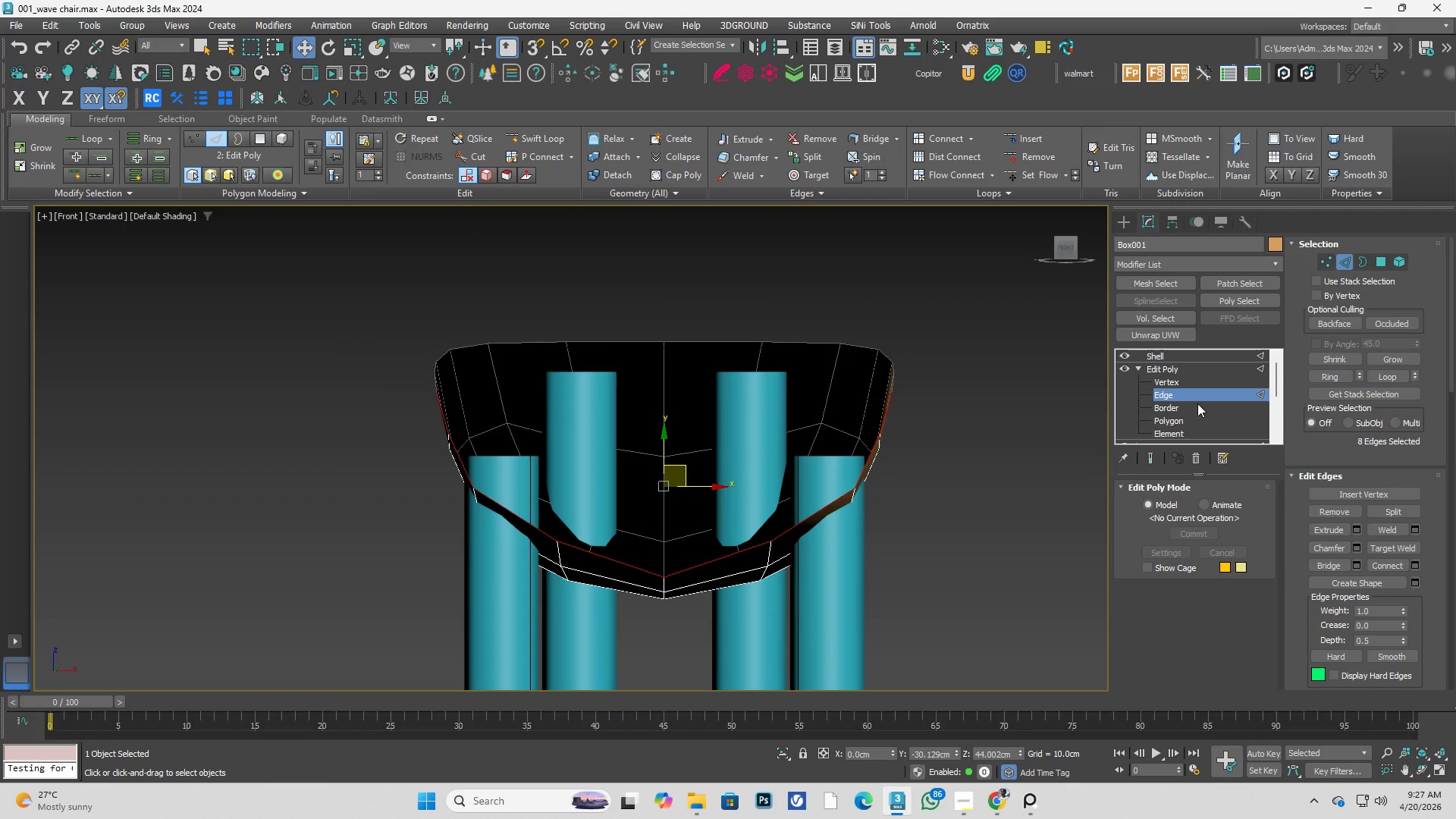 
left_click([1187, 380])
 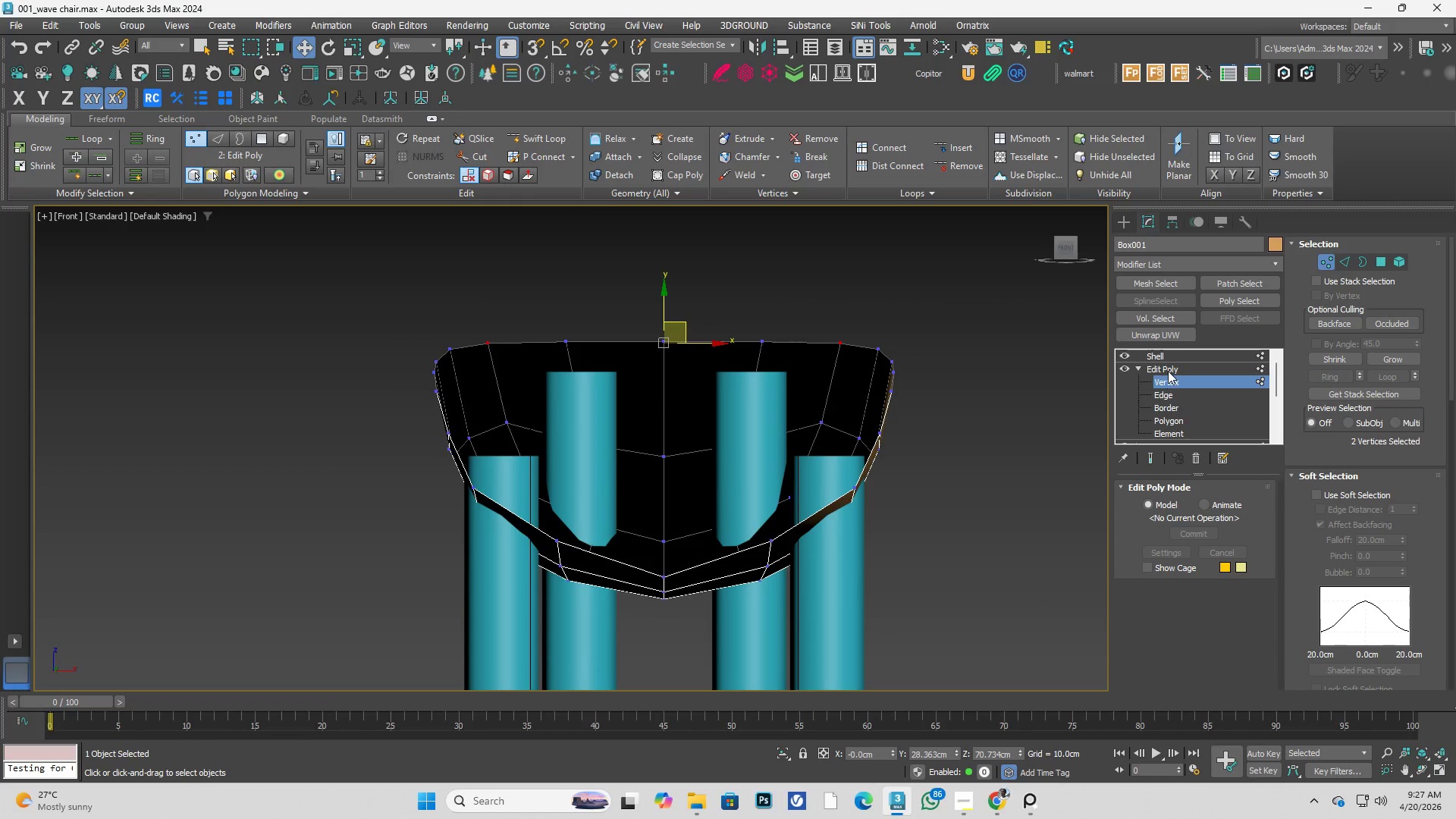 
left_click([1168, 370])
 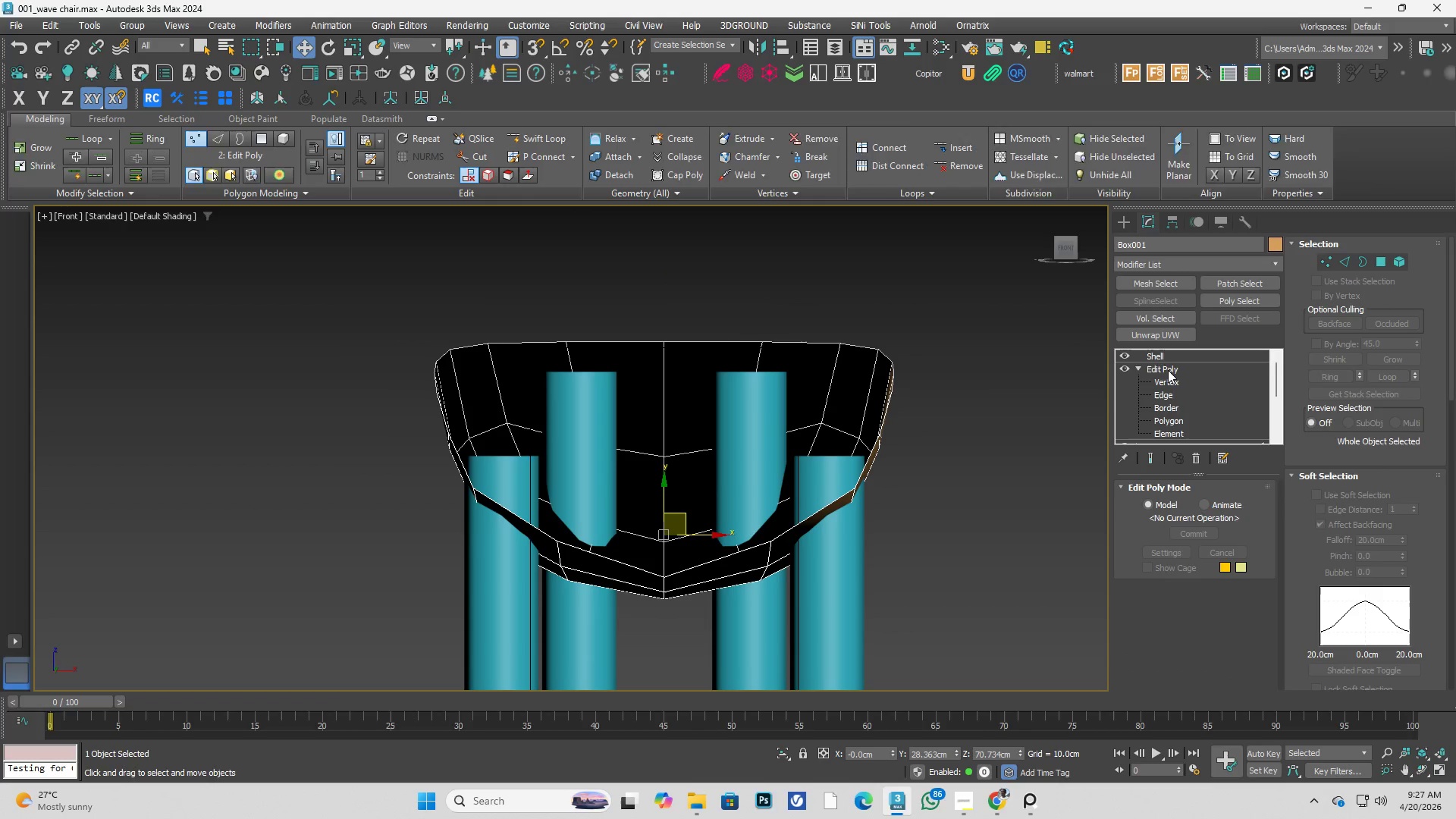 
right_click([1168, 370])
 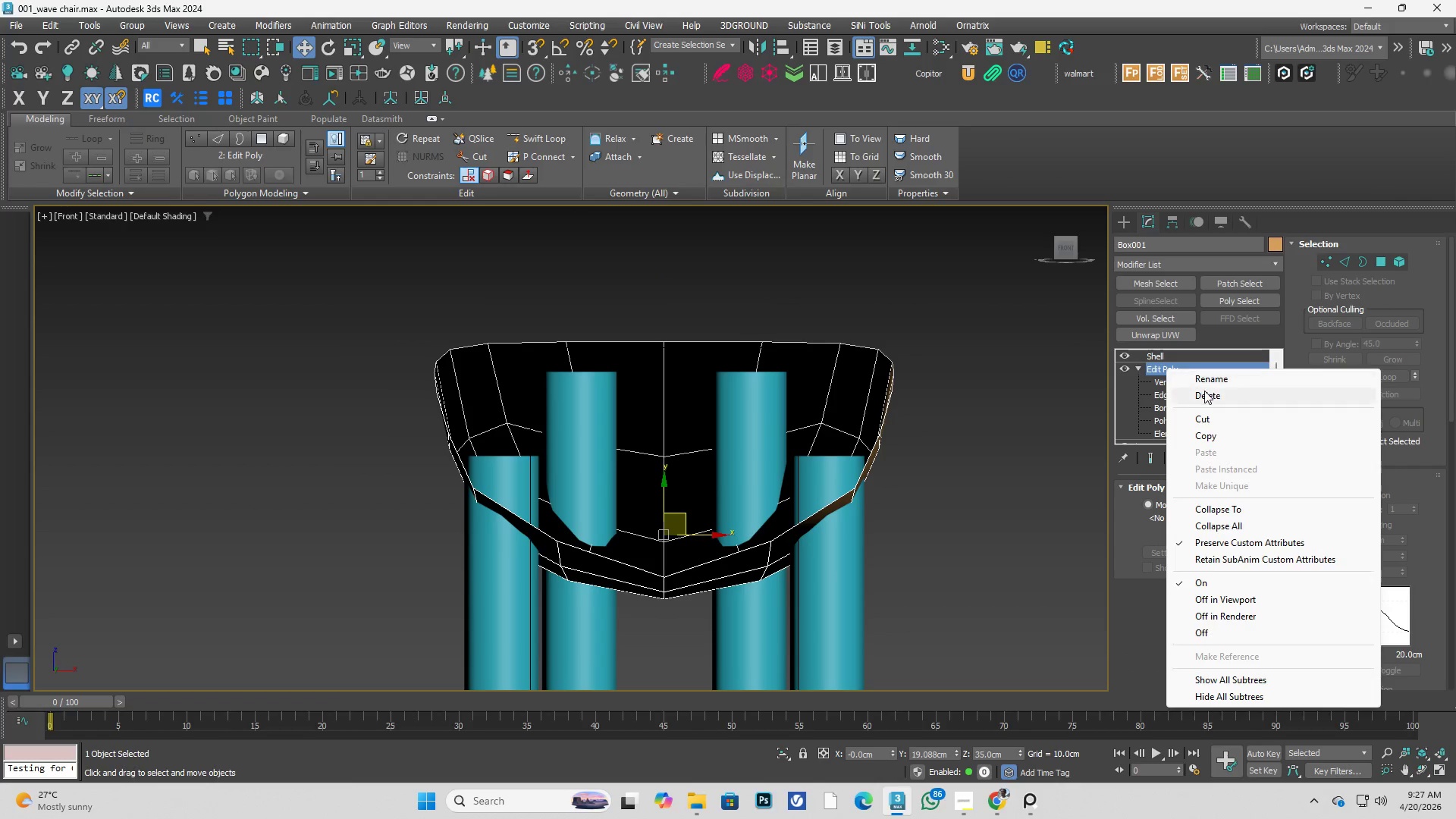 
left_click([1204, 391])
 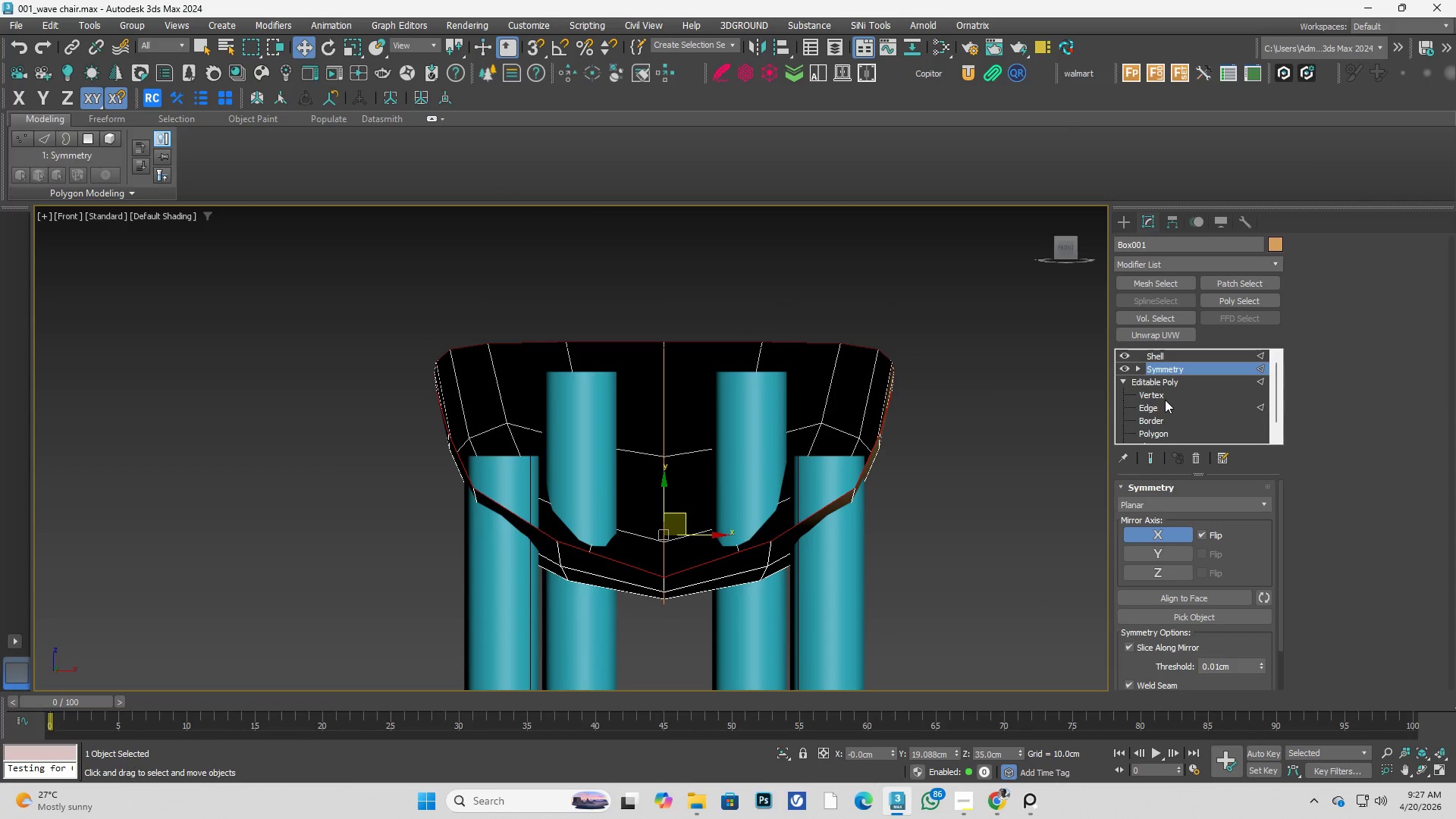 
left_click([1164, 400])
 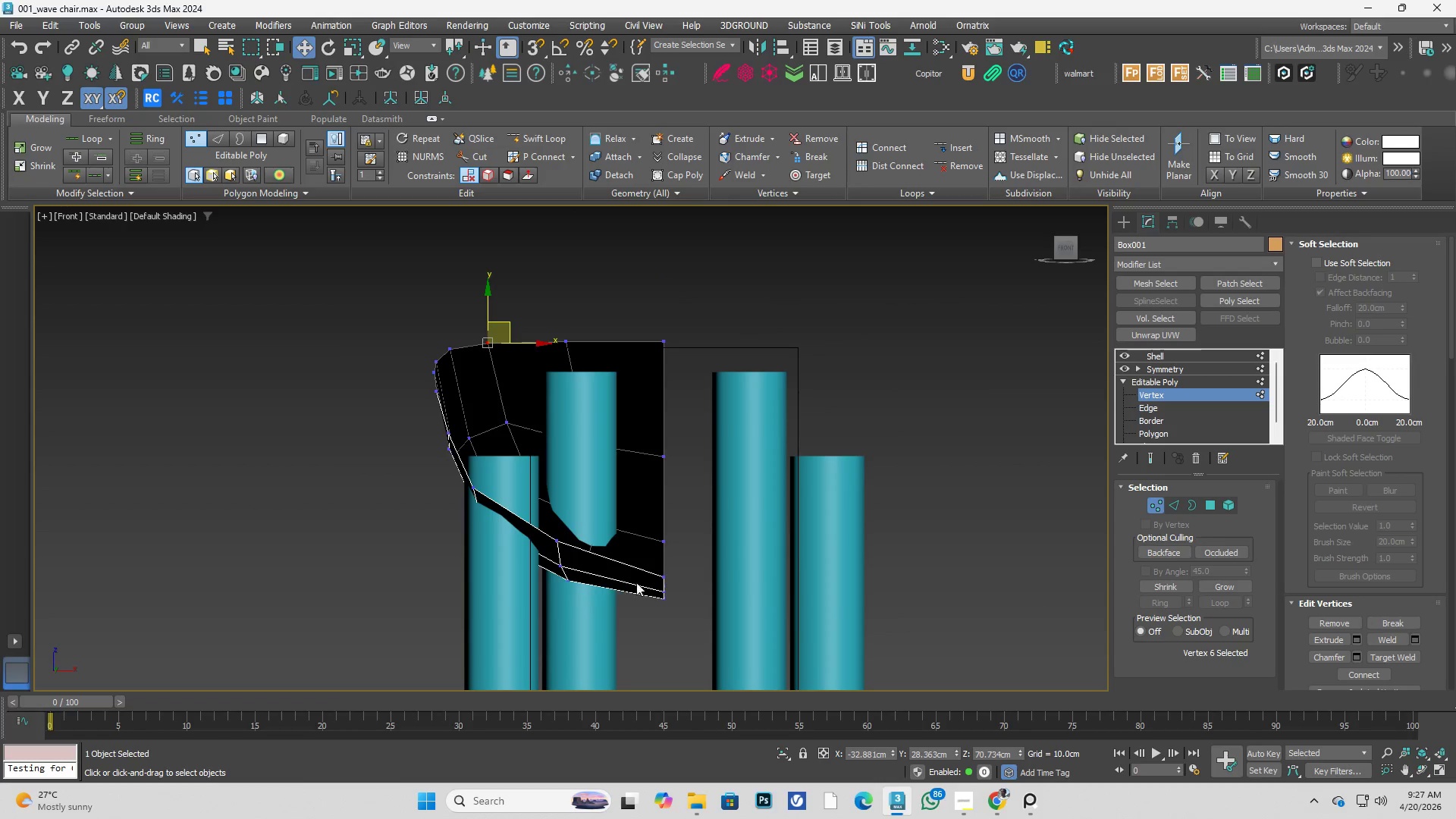 
left_click([659, 574])
 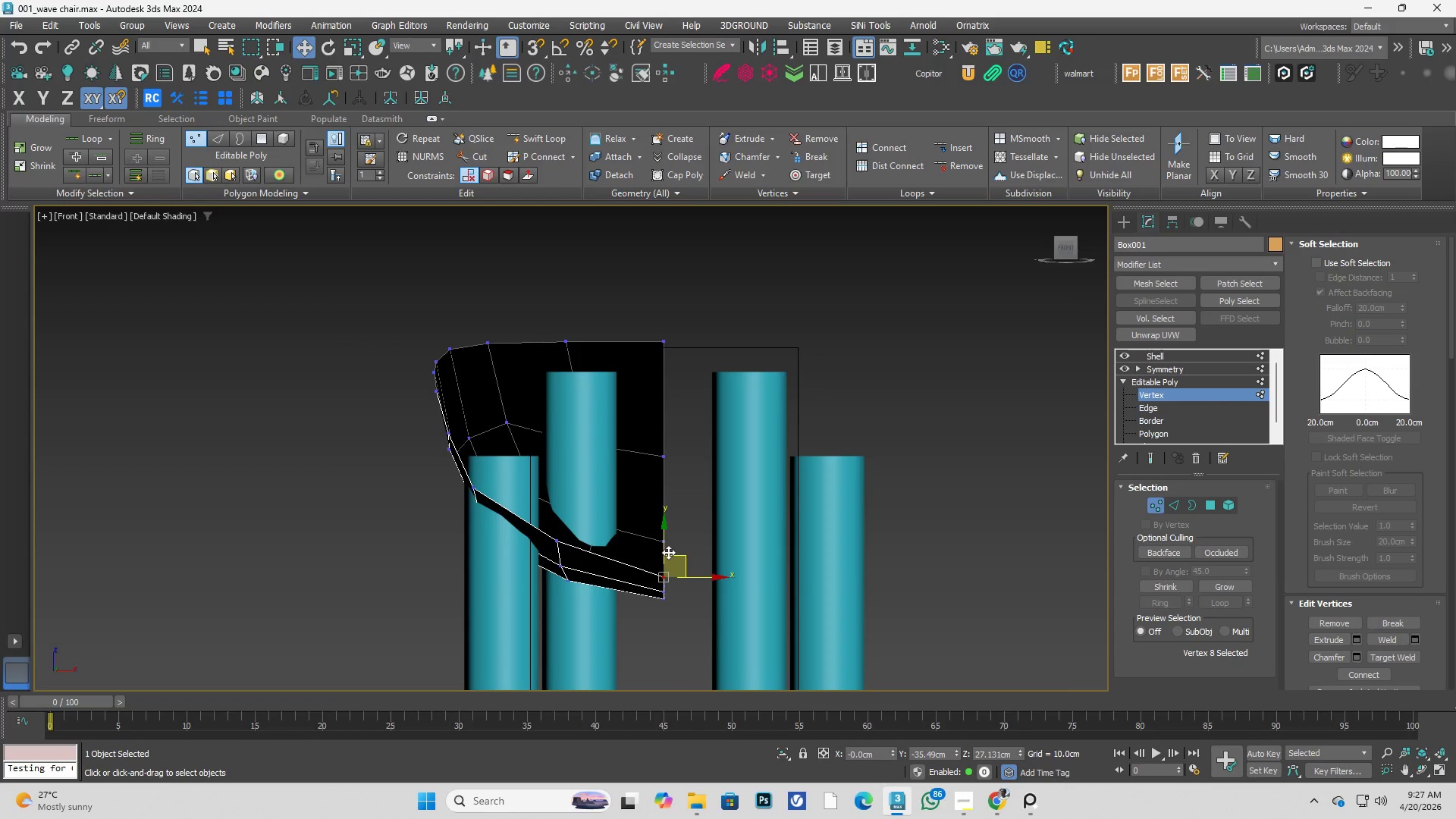 
left_click_drag(start_coordinate=[665, 551], to_coordinate=[665, 544])
 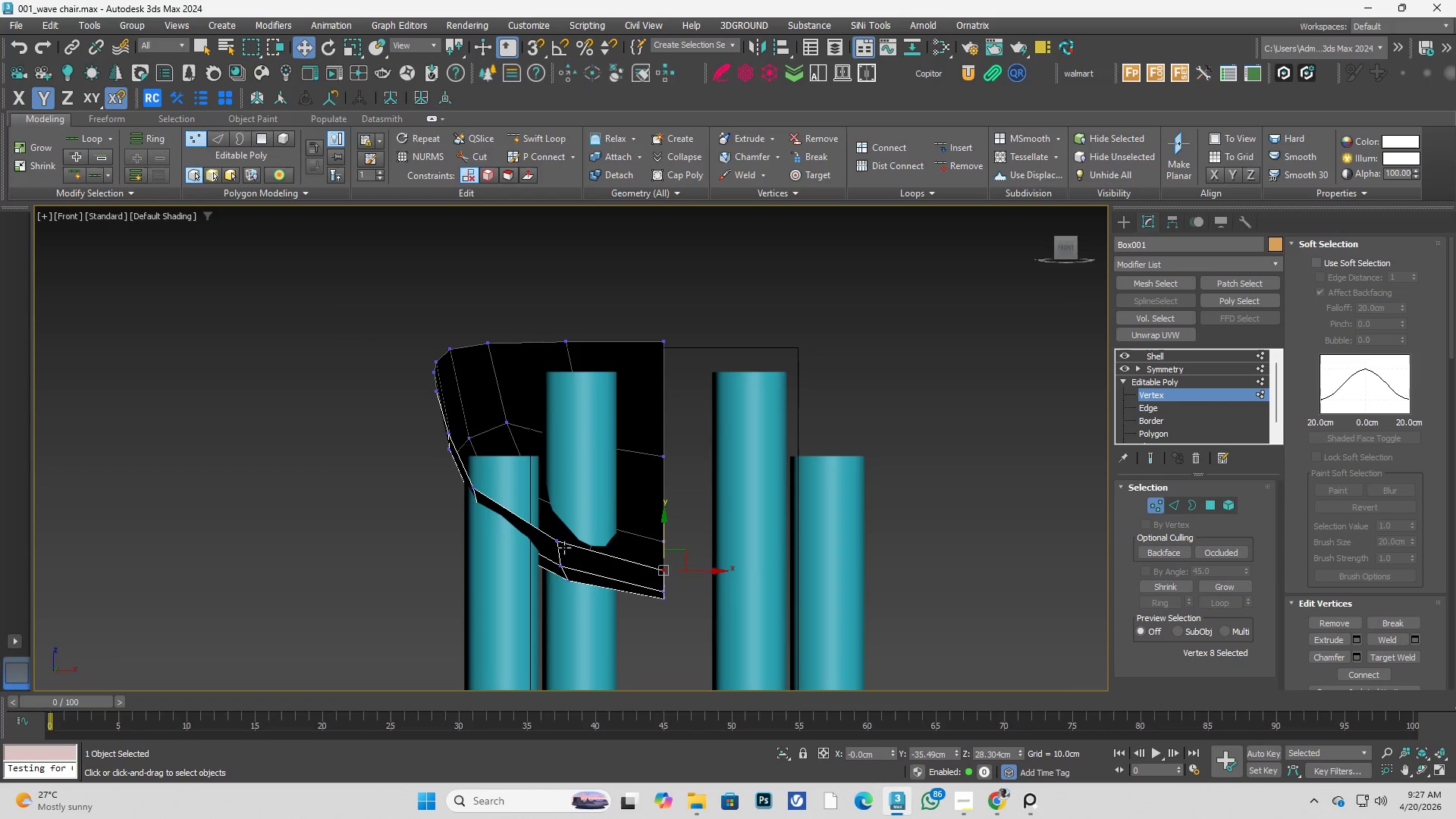 
left_click([560, 541])
 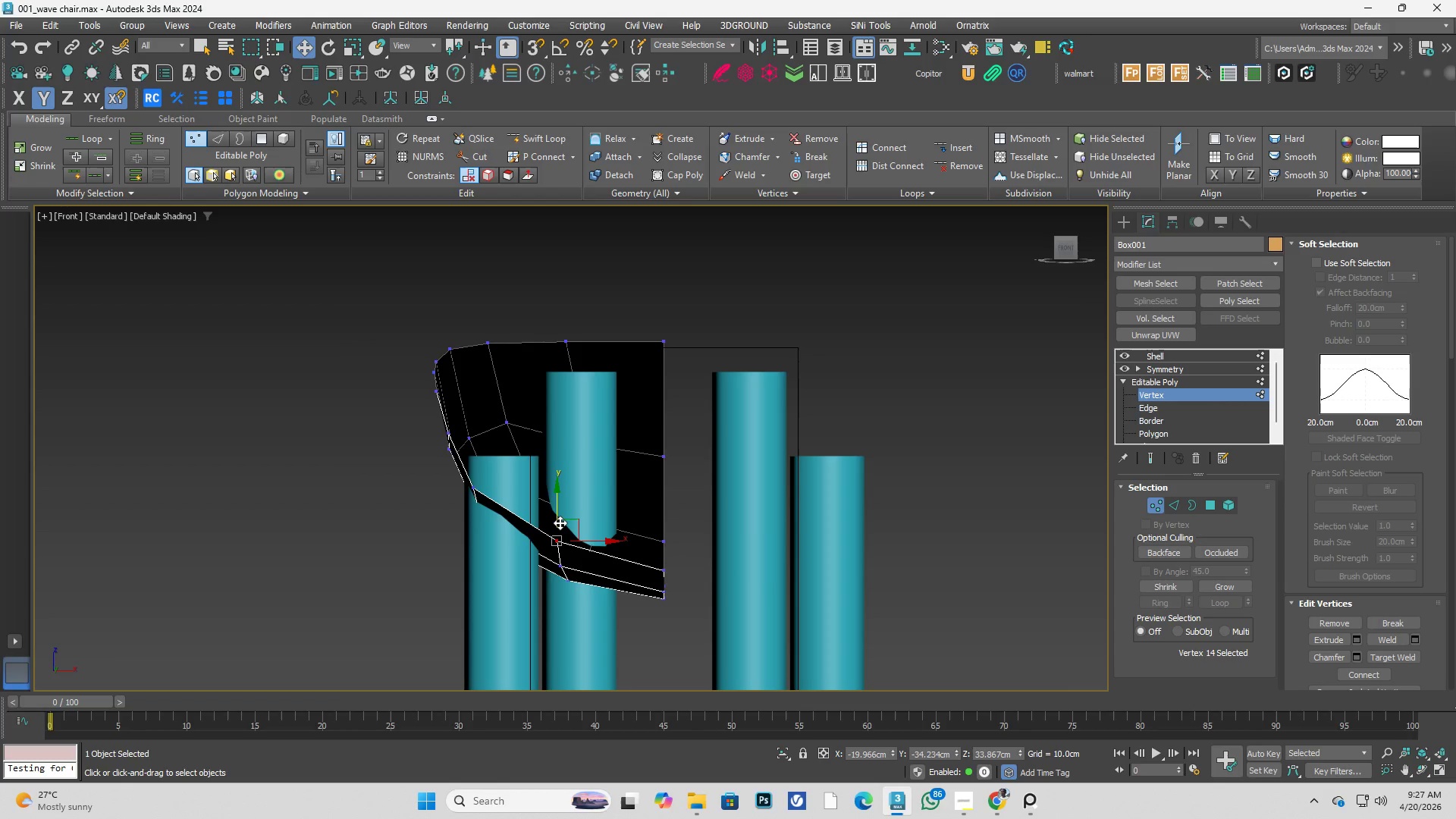 
left_click_drag(start_coordinate=[560, 522], to_coordinate=[560, 531])
 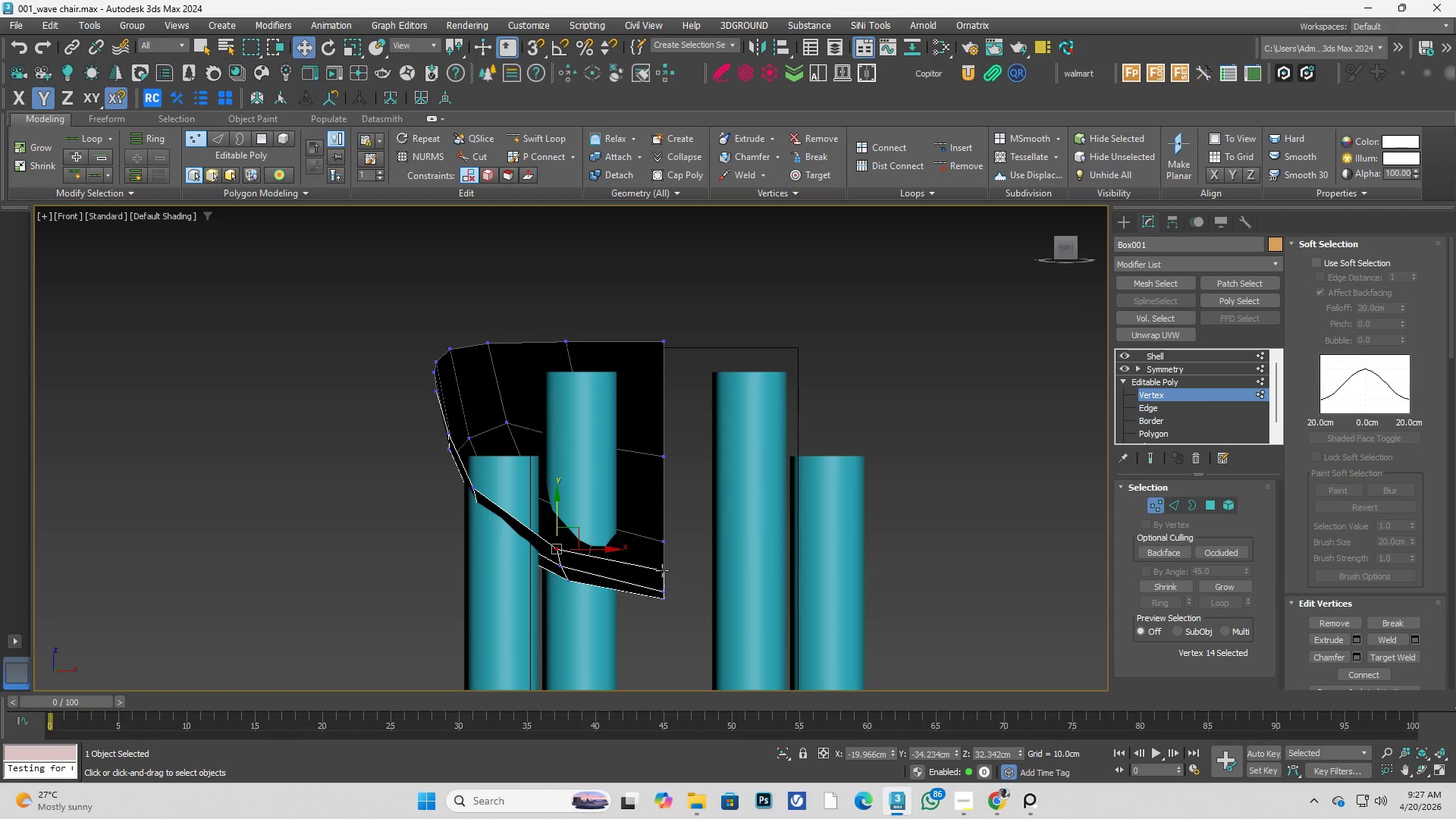 
key(Control+ControlLeft)
 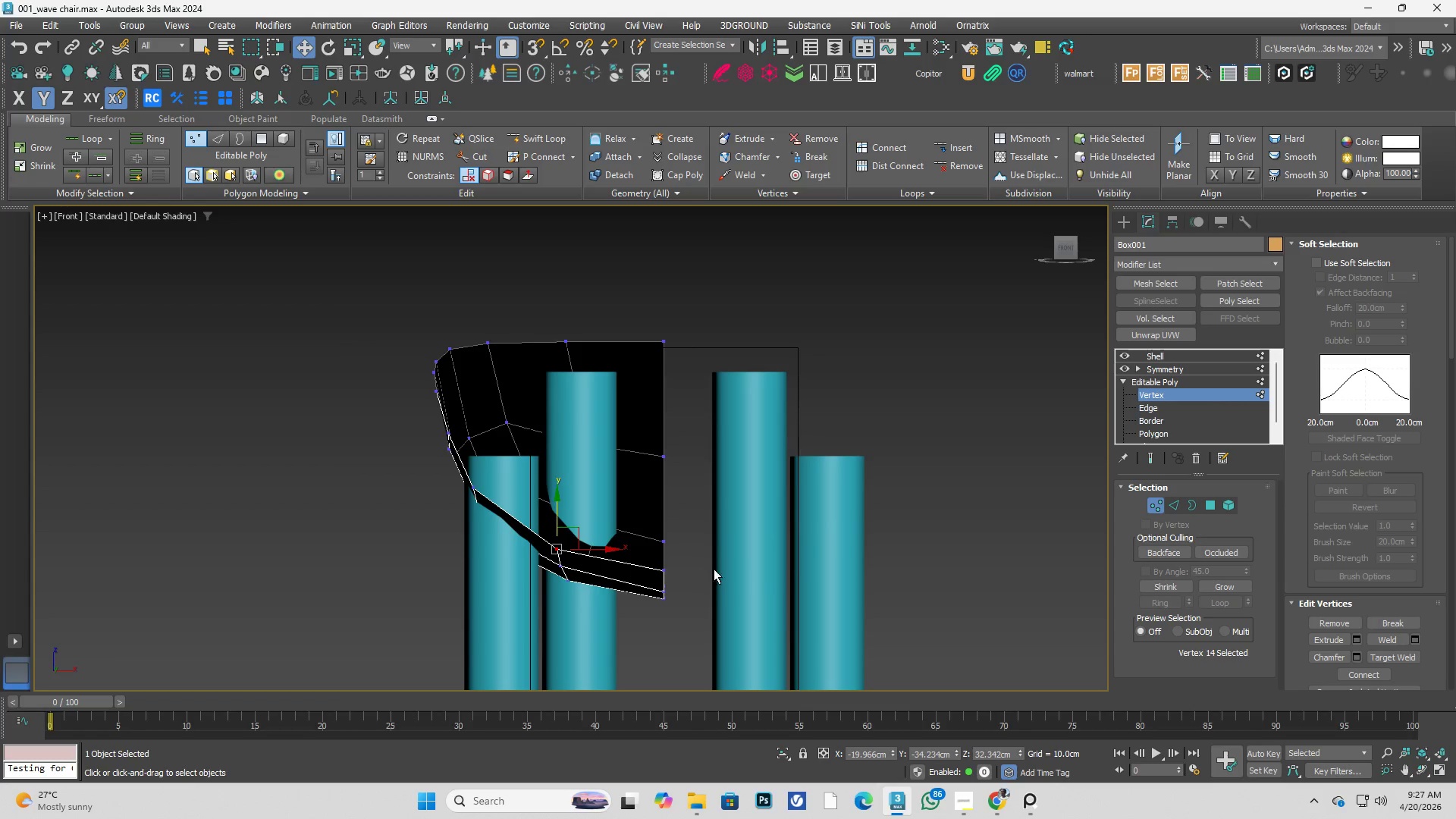 
key(Control+Space)
 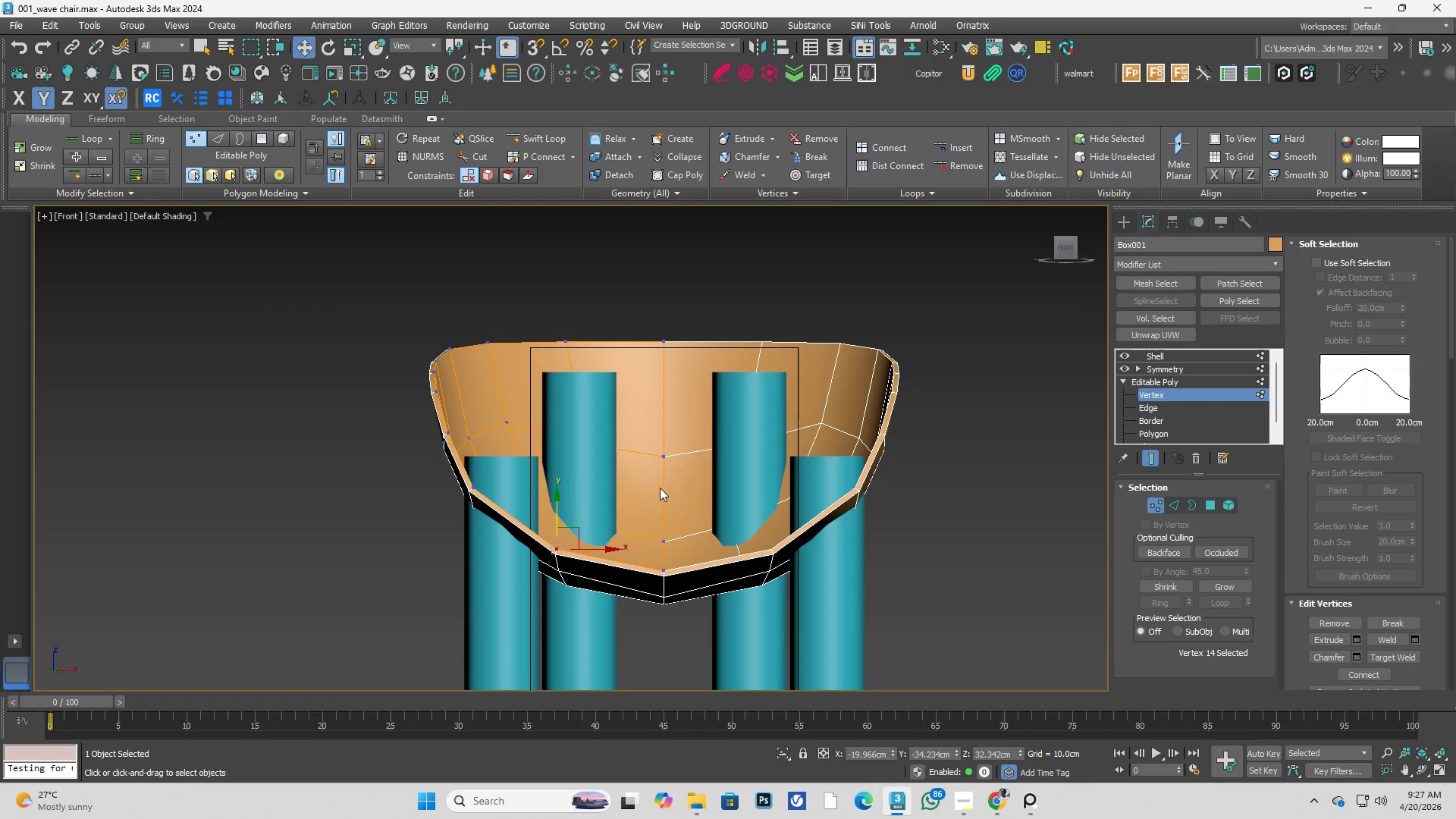 
scroll: coordinate [686, 537], scroll_direction: down, amount: 1.0
 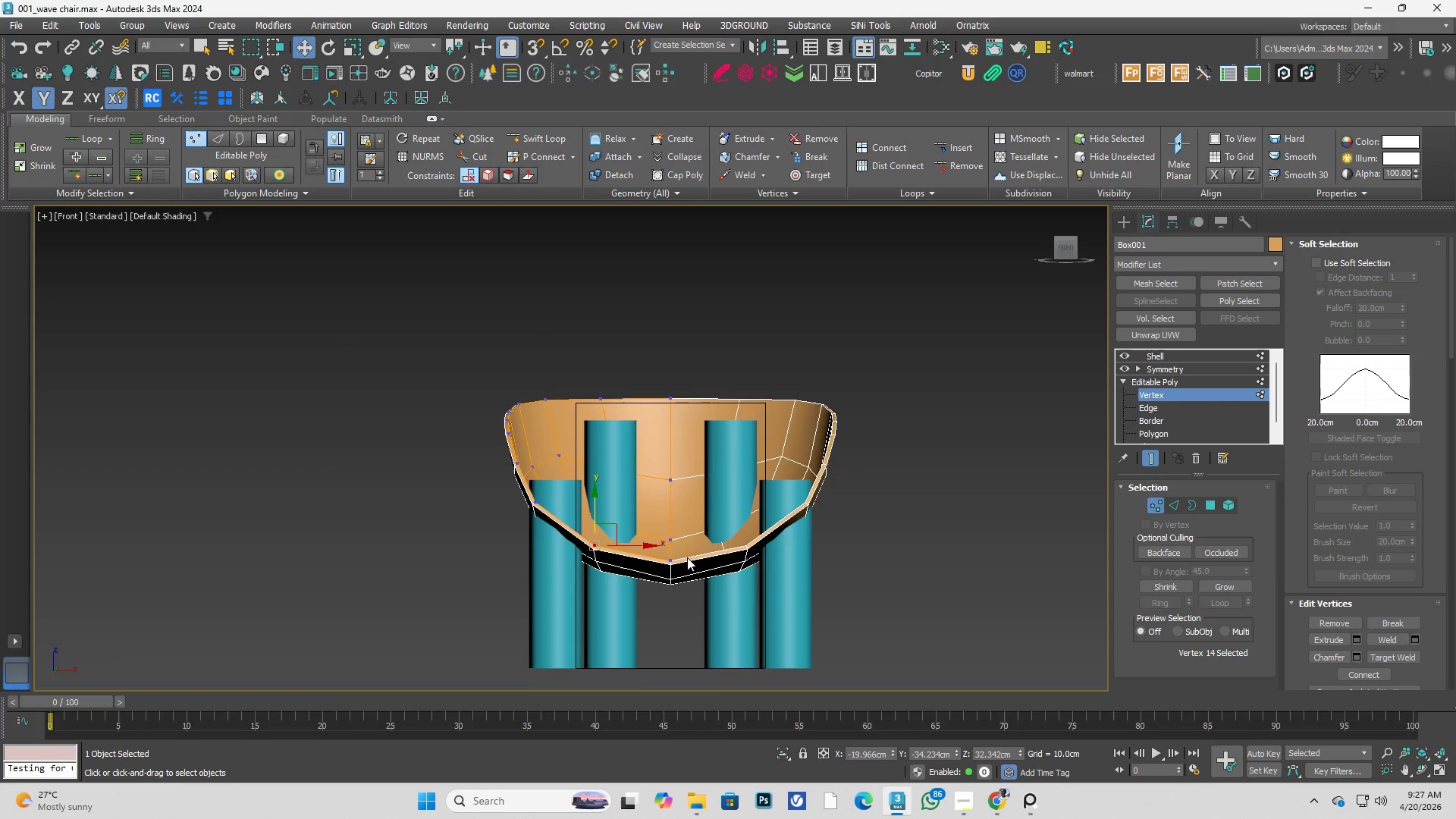 
scroll: coordinate [614, 568], scroll_direction: up, amount: 2.0
 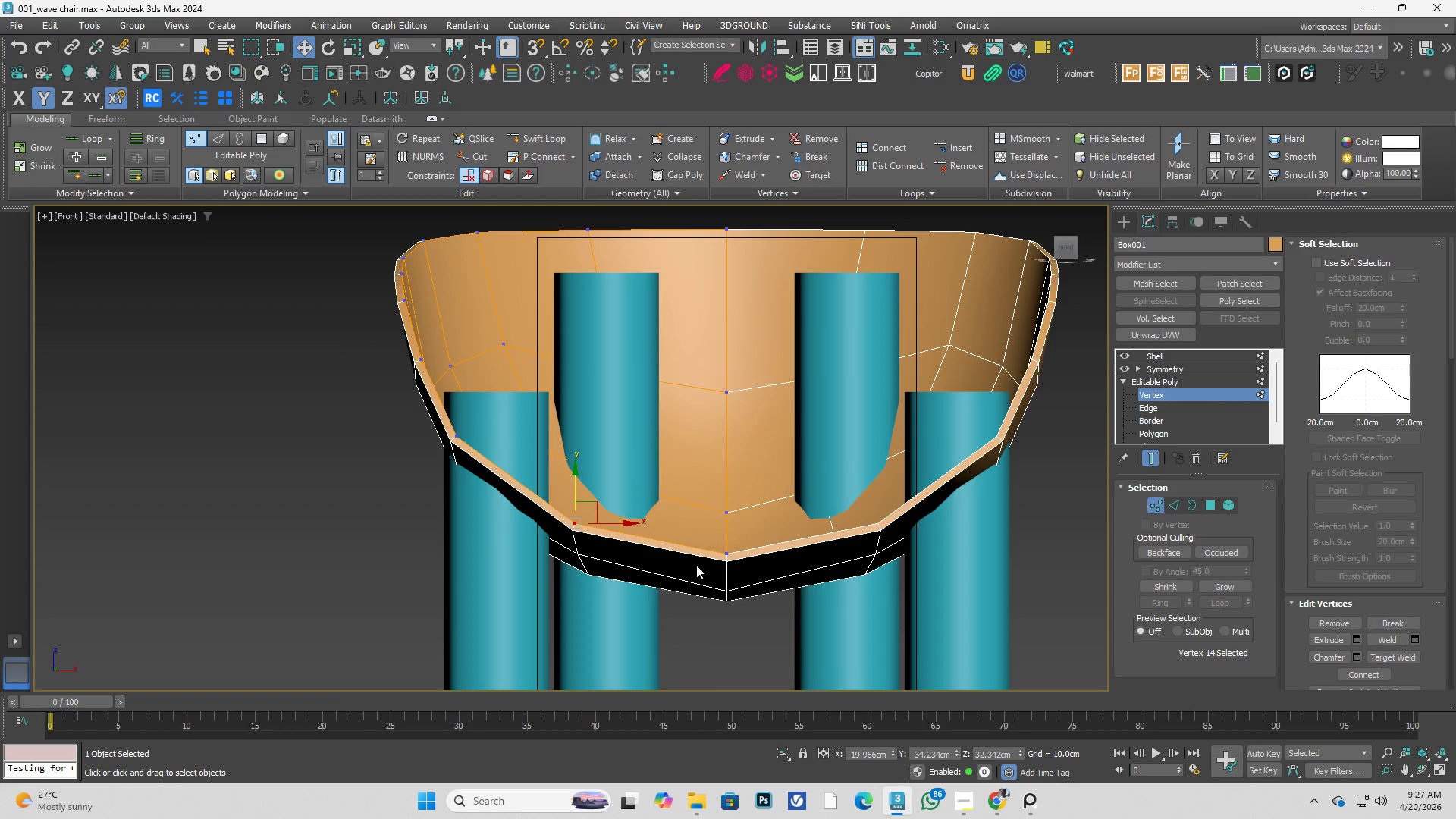 
hold_key(key=AltLeft, duration=2.22)
 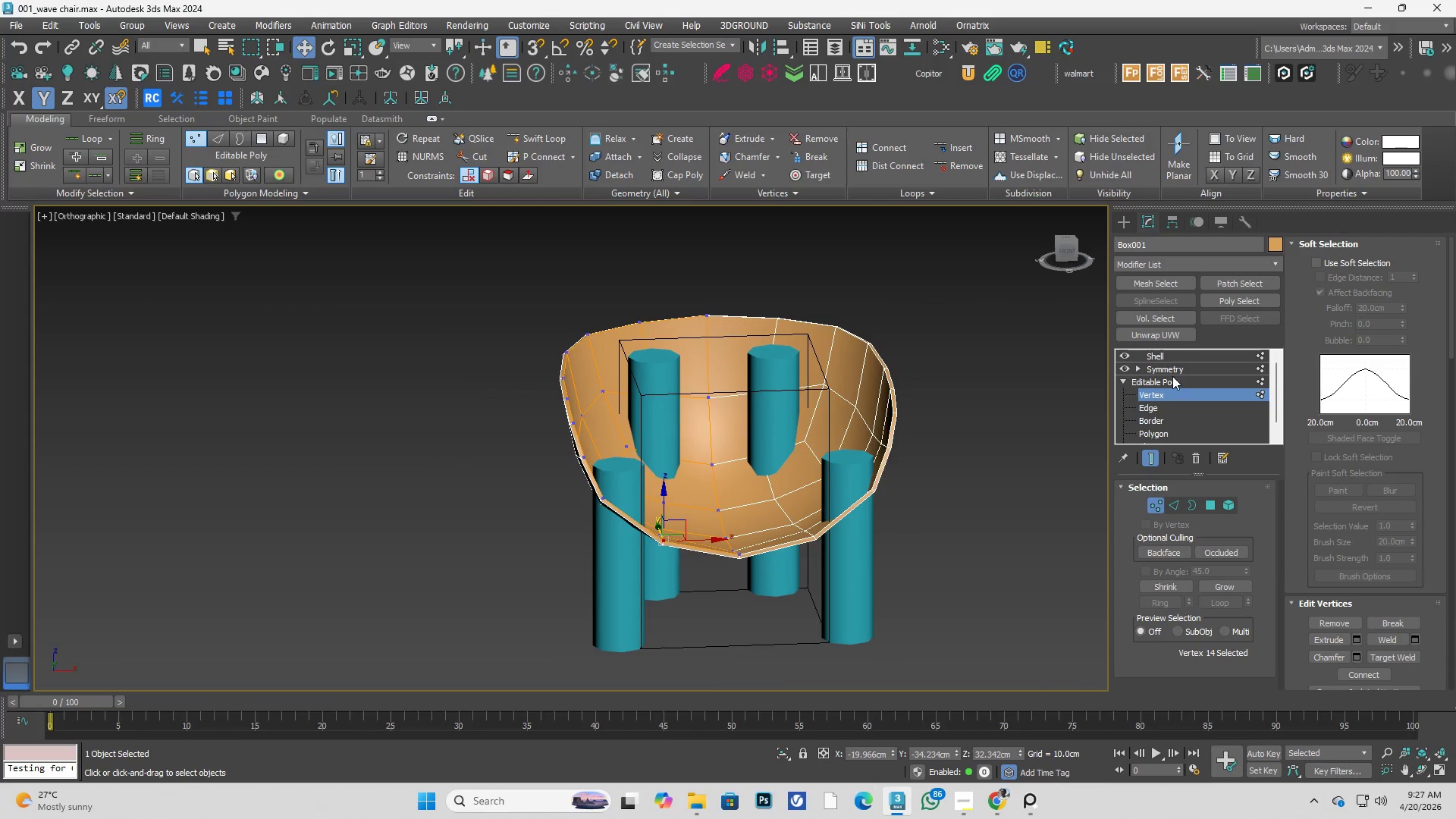 
scroll: coordinate [767, 563], scroll_direction: down, amount: 2.0
 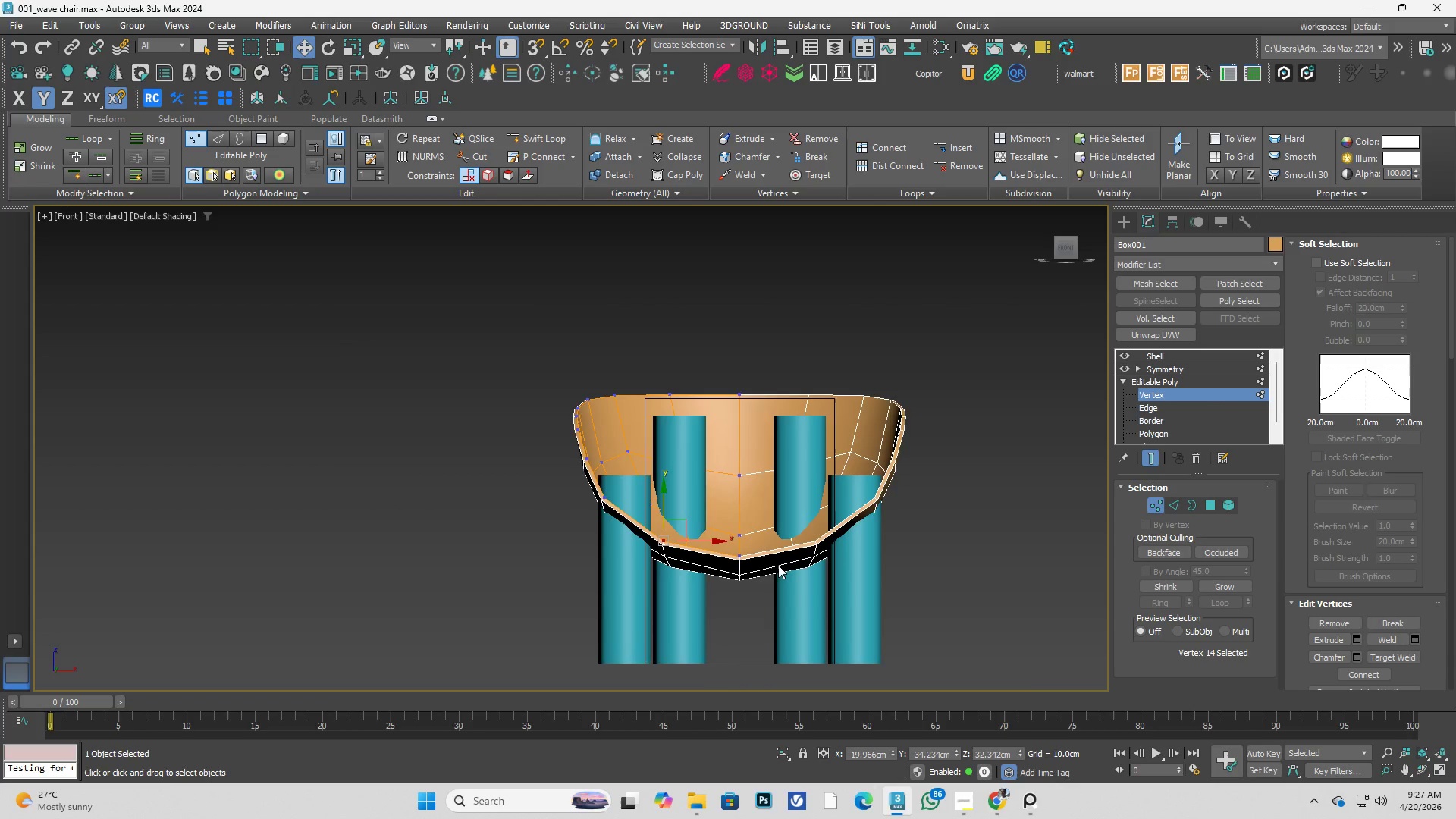 
left_click([1181, 368])
 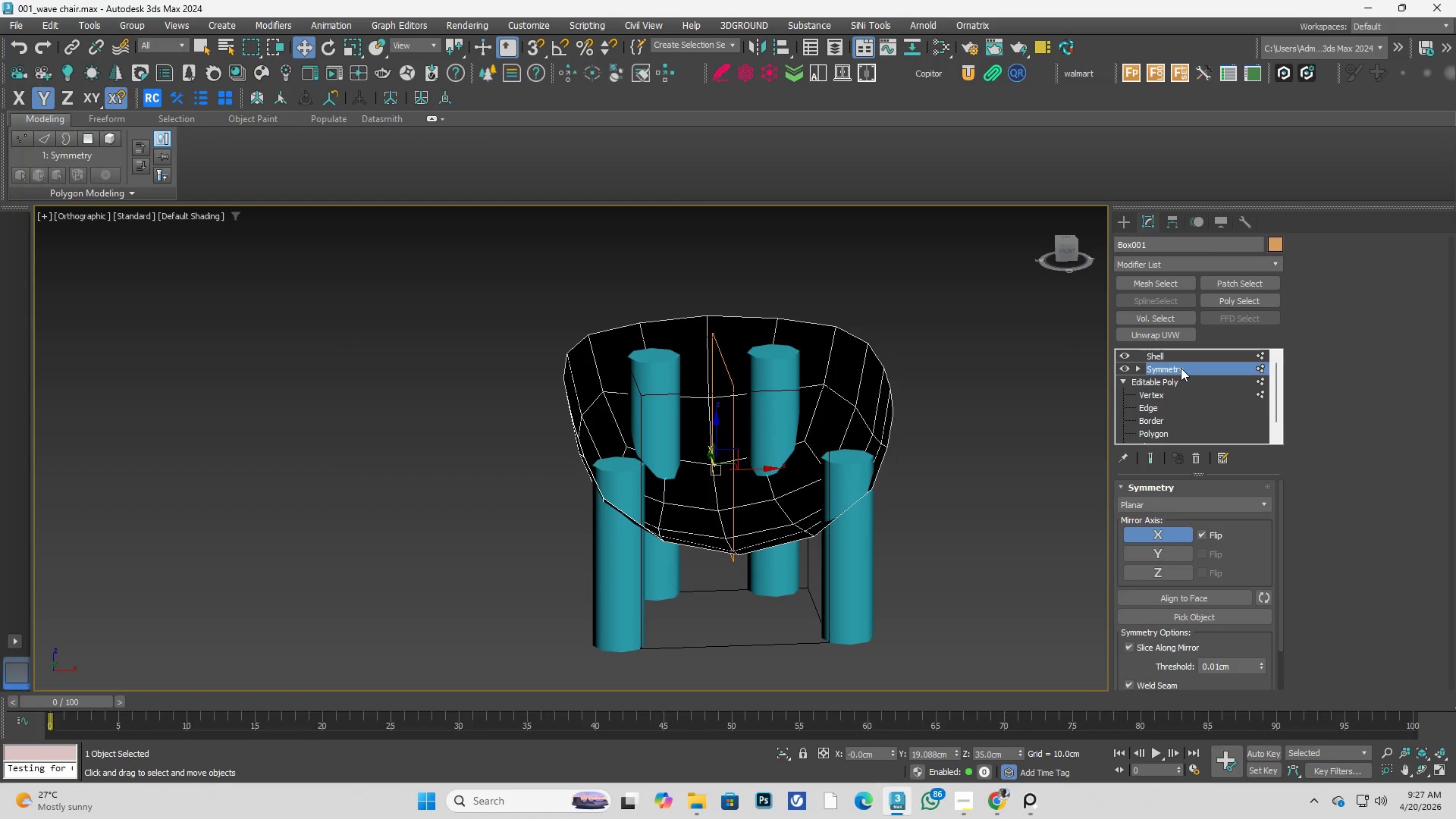 
key(NumpadDecimal)
 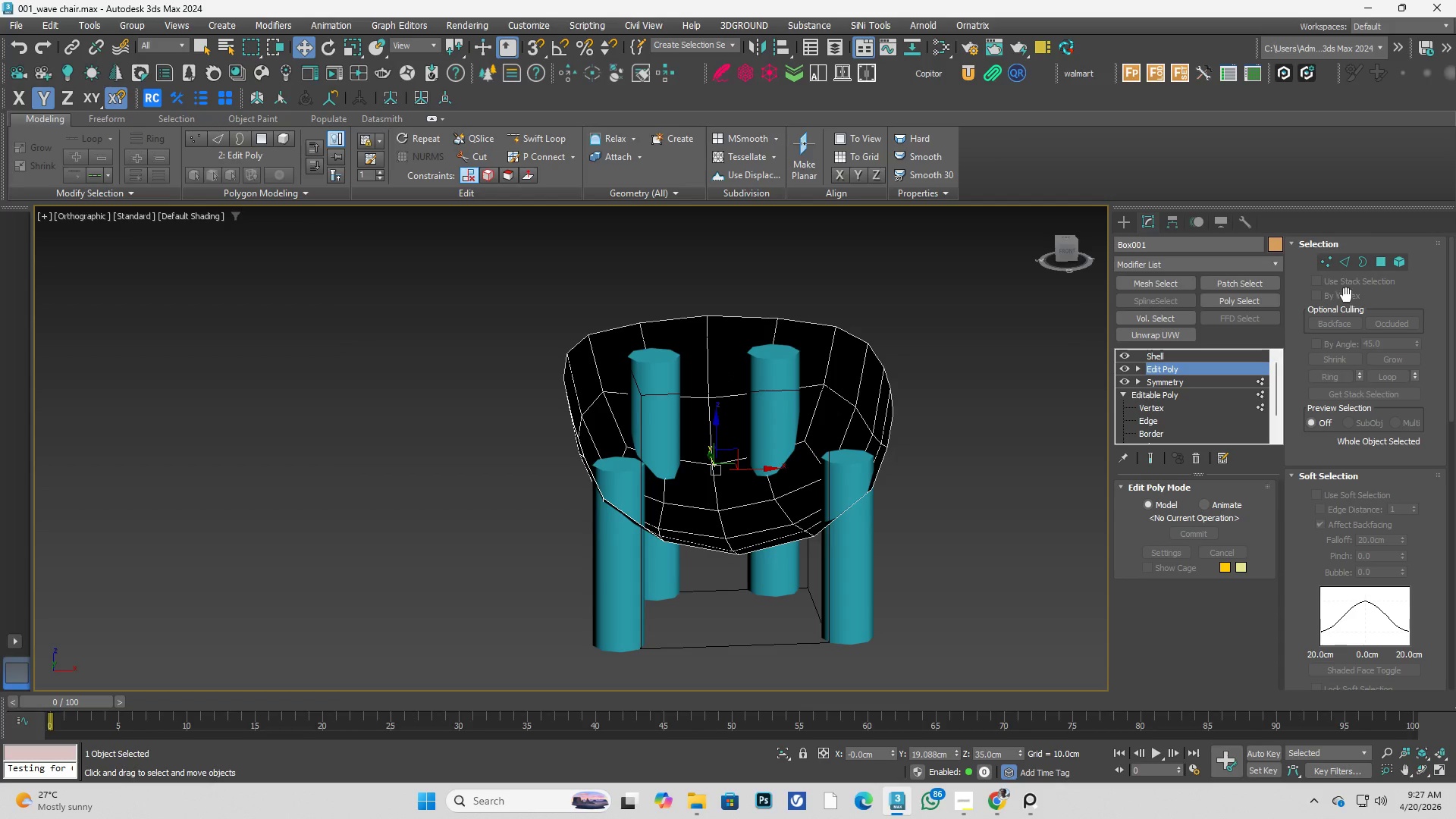 
left_click([1348, 260])
 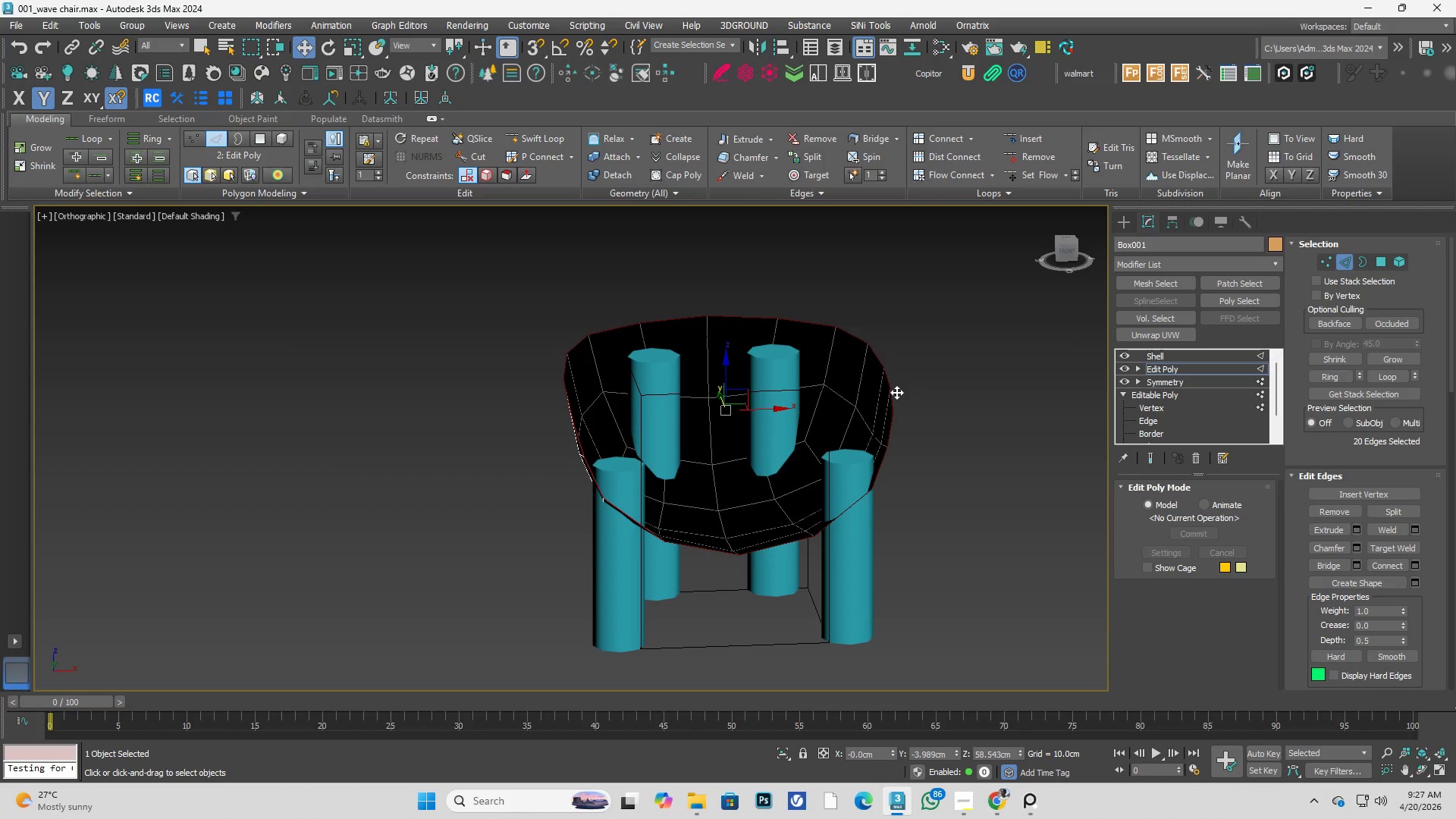 
hold_key(key=AltLeft, duration=0.34)
 